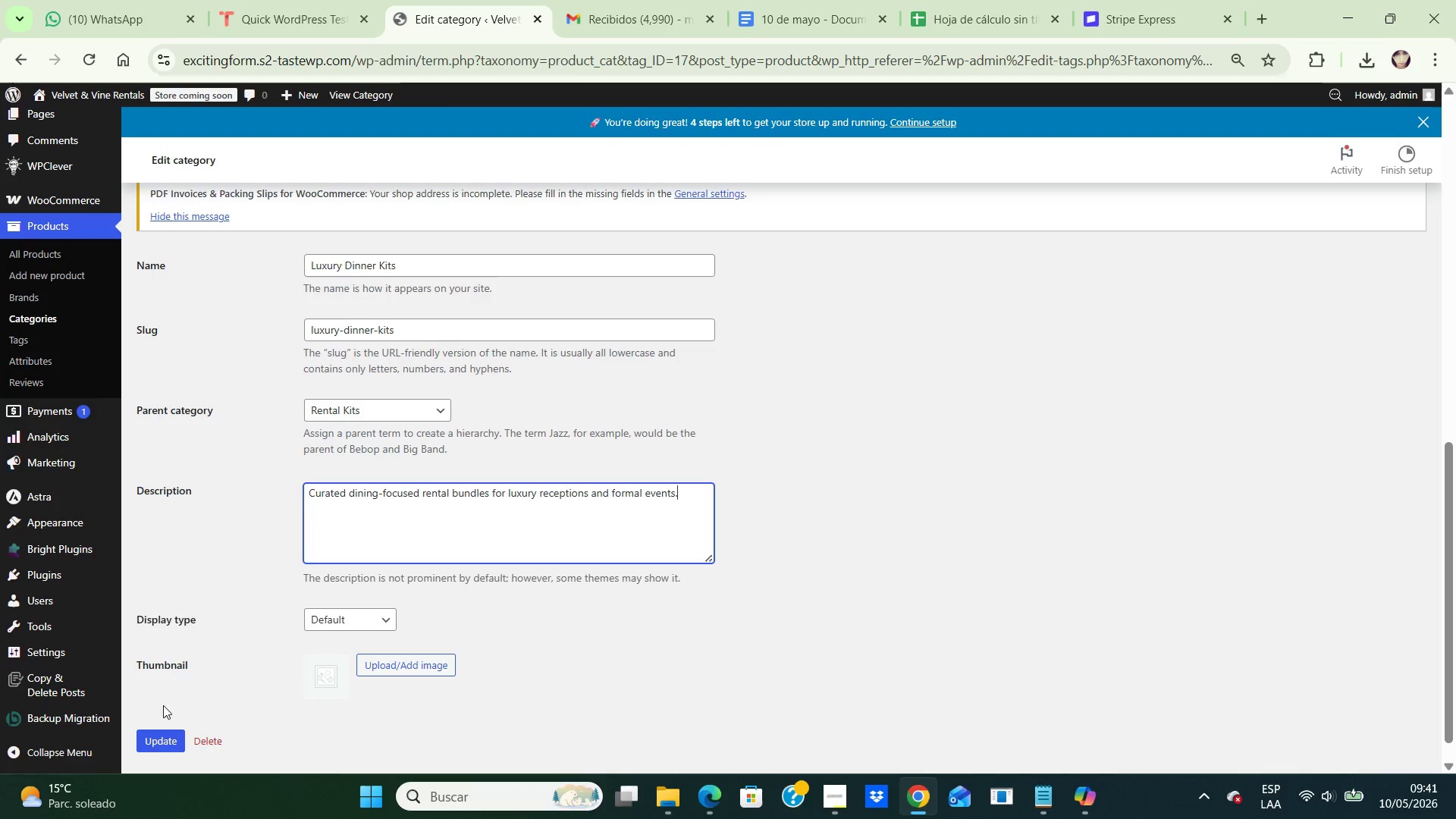 
left_click([155, 739])
 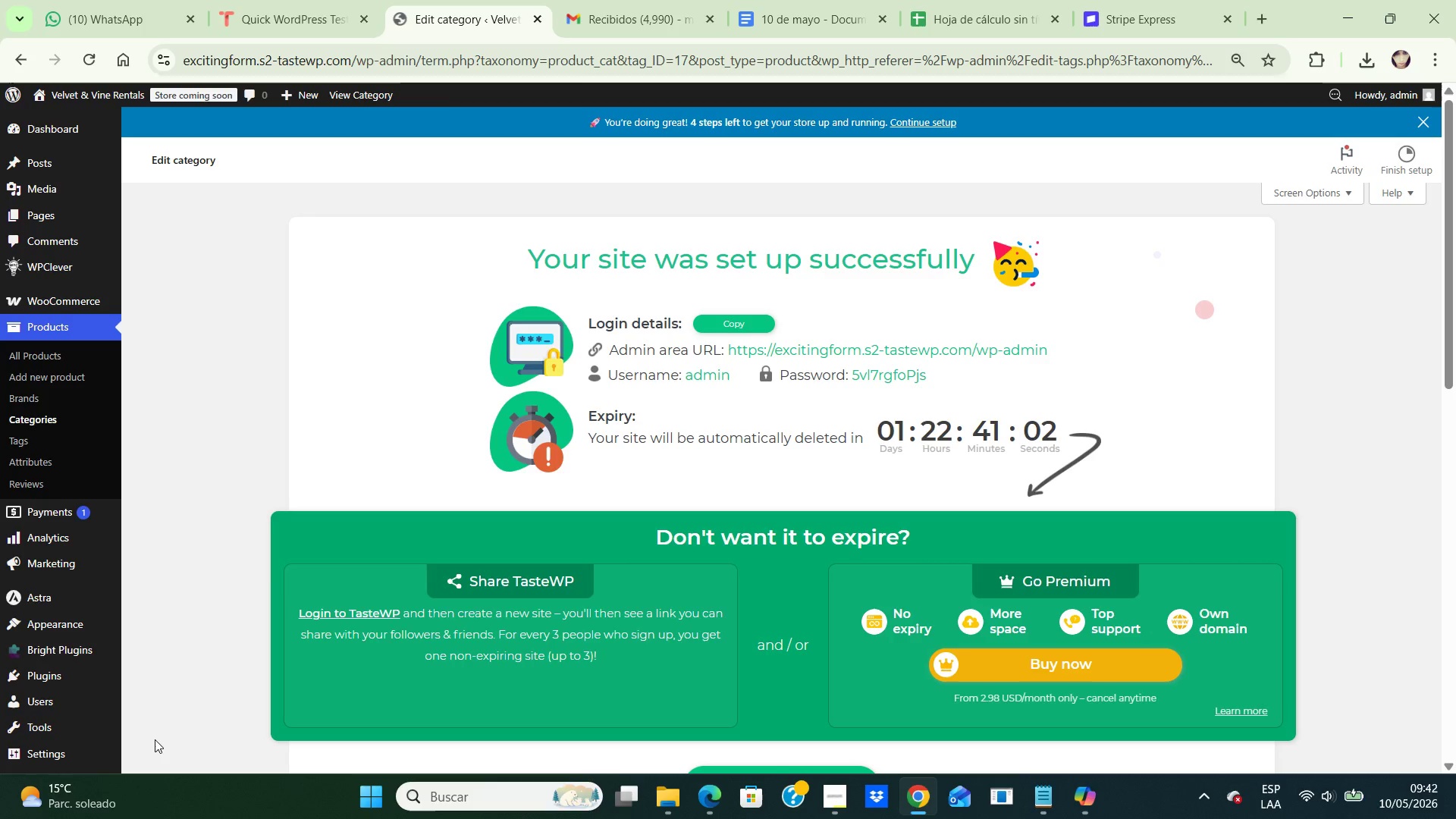 
wait(34.3)
 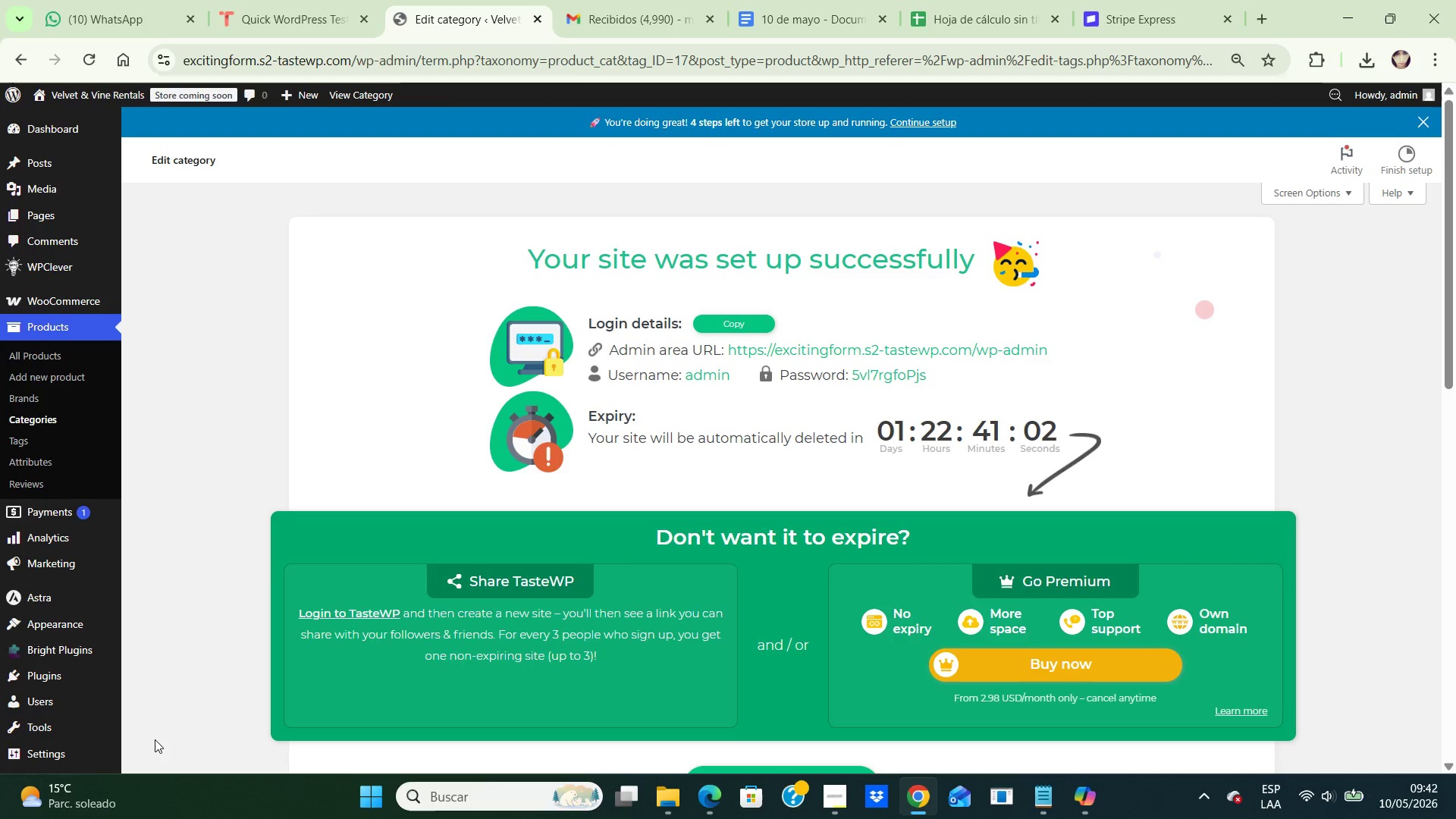 
scroll: coordinate [256, 676], scroll_direction: down, amount: 4.0
 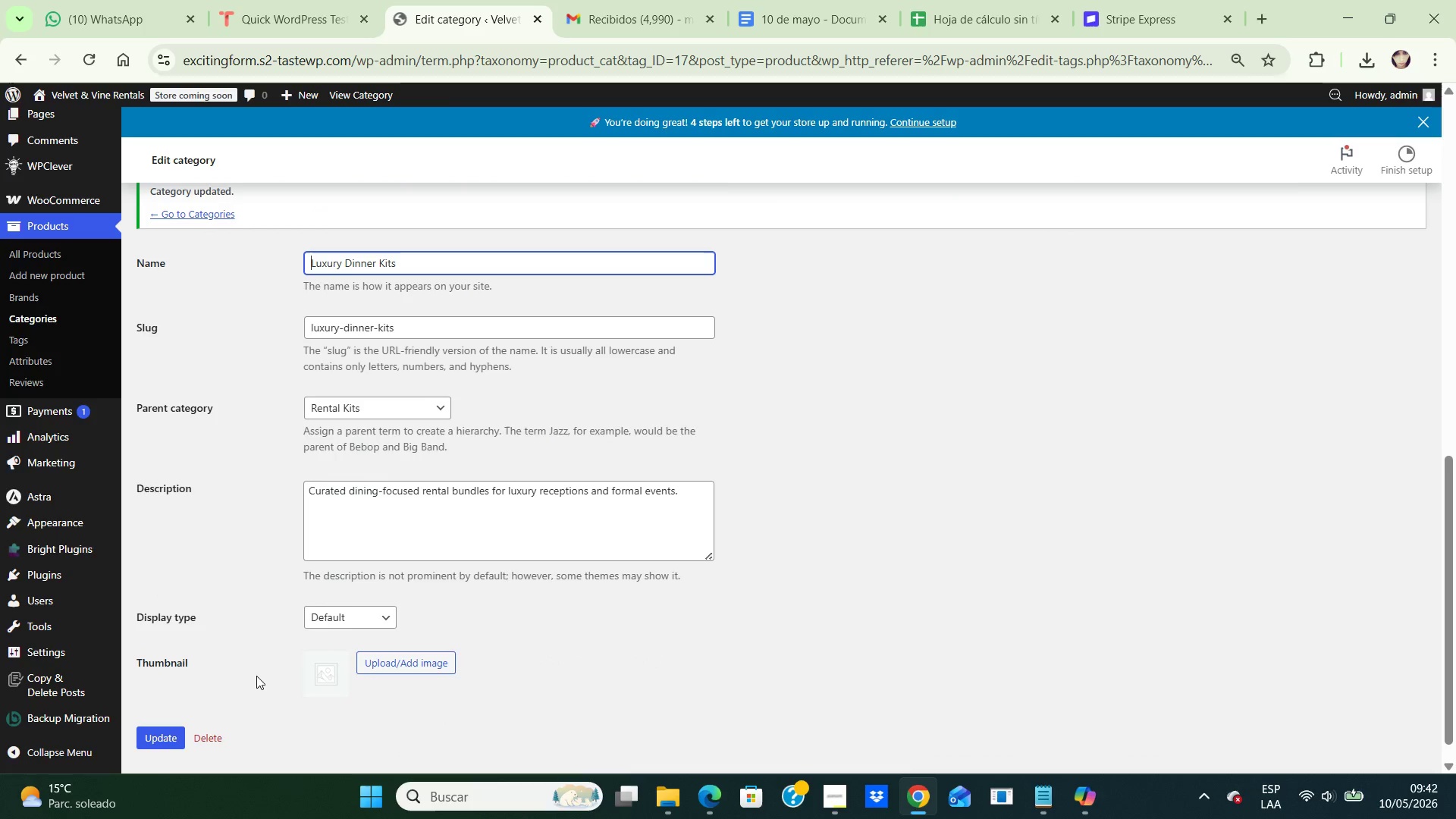 
left_click([170, 739])
 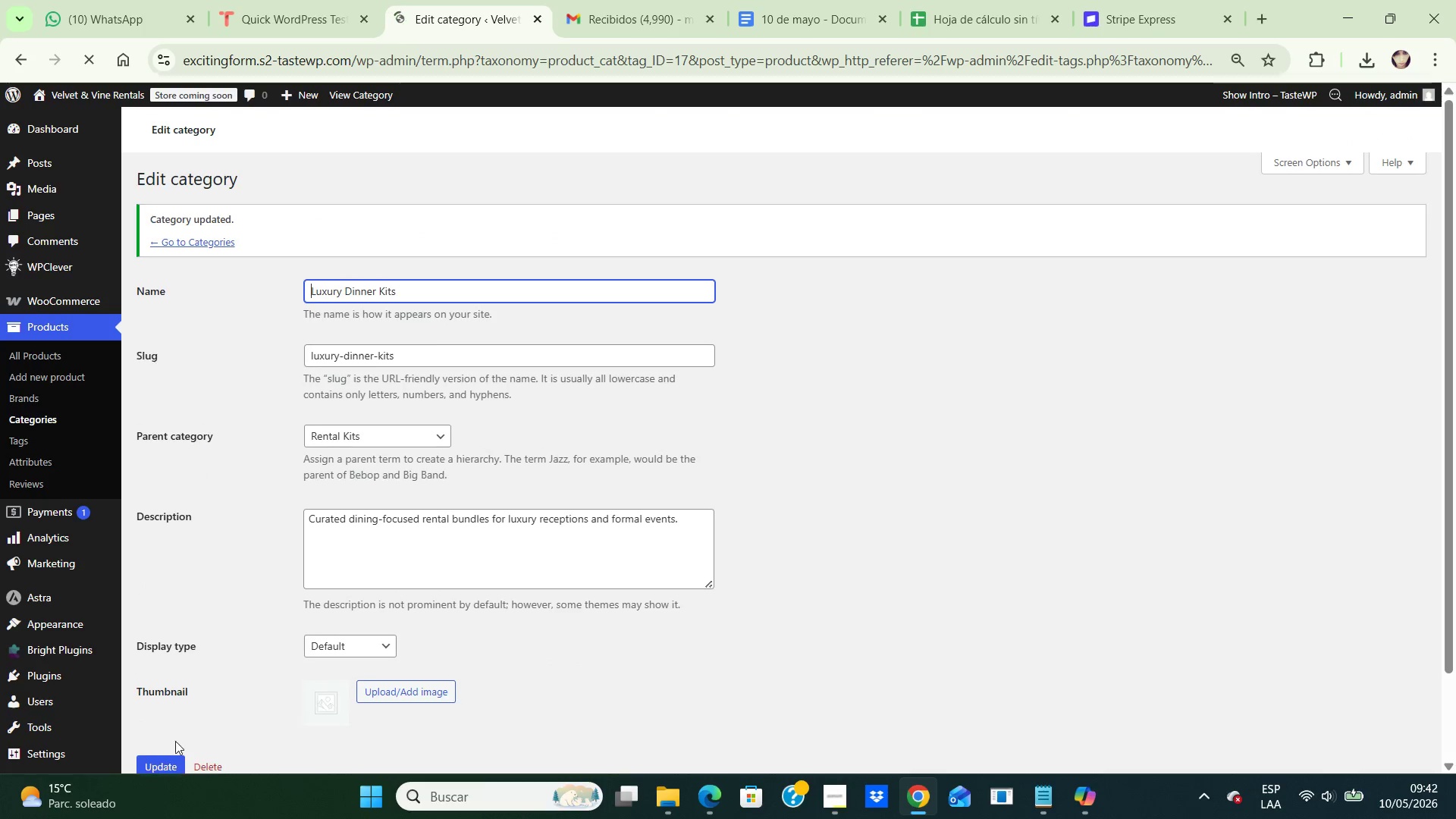 
scroll: coordinate [470, 655], scroll_direction: down, amount: 7.0
 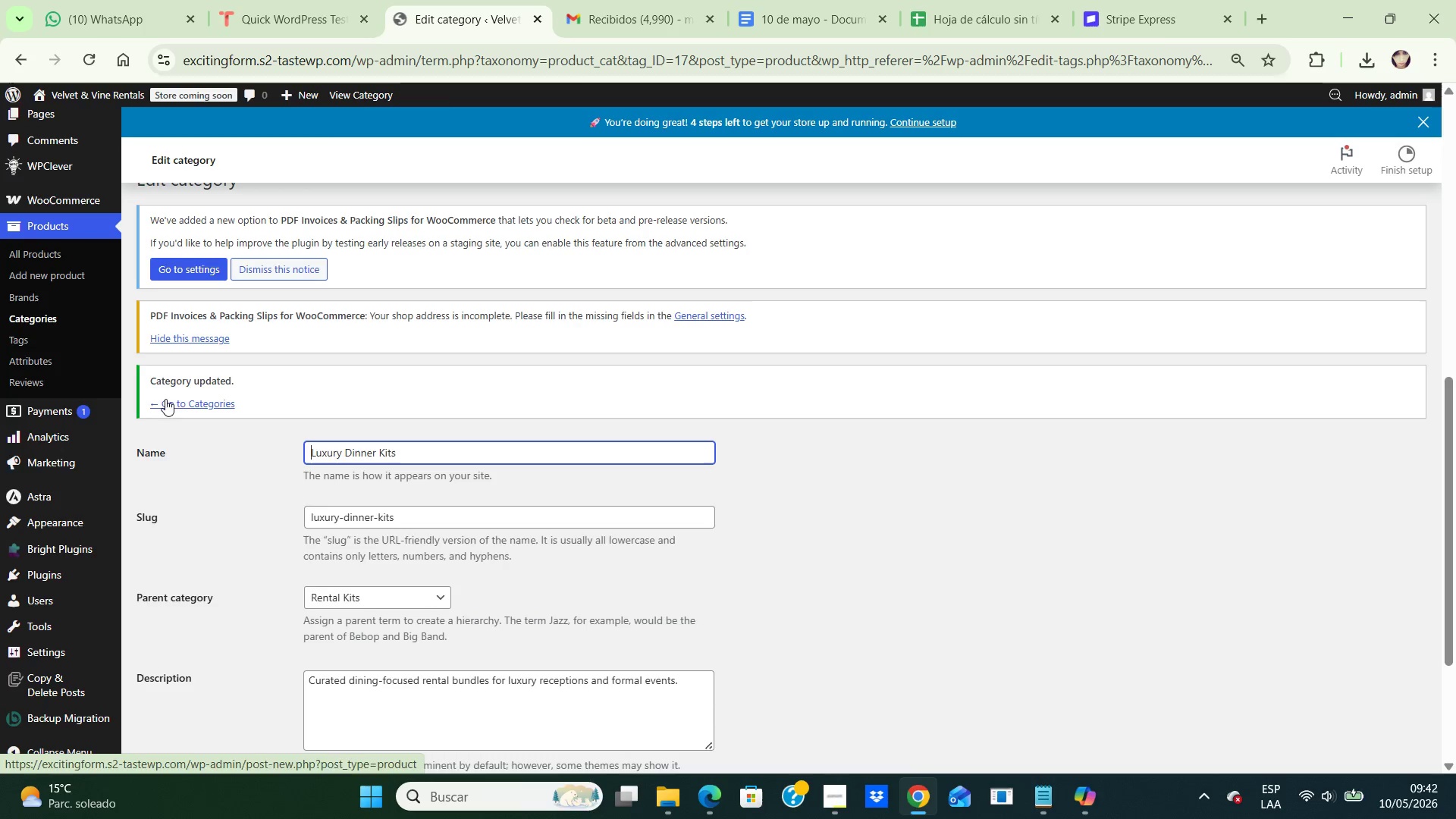 
left_click([177, 405])
 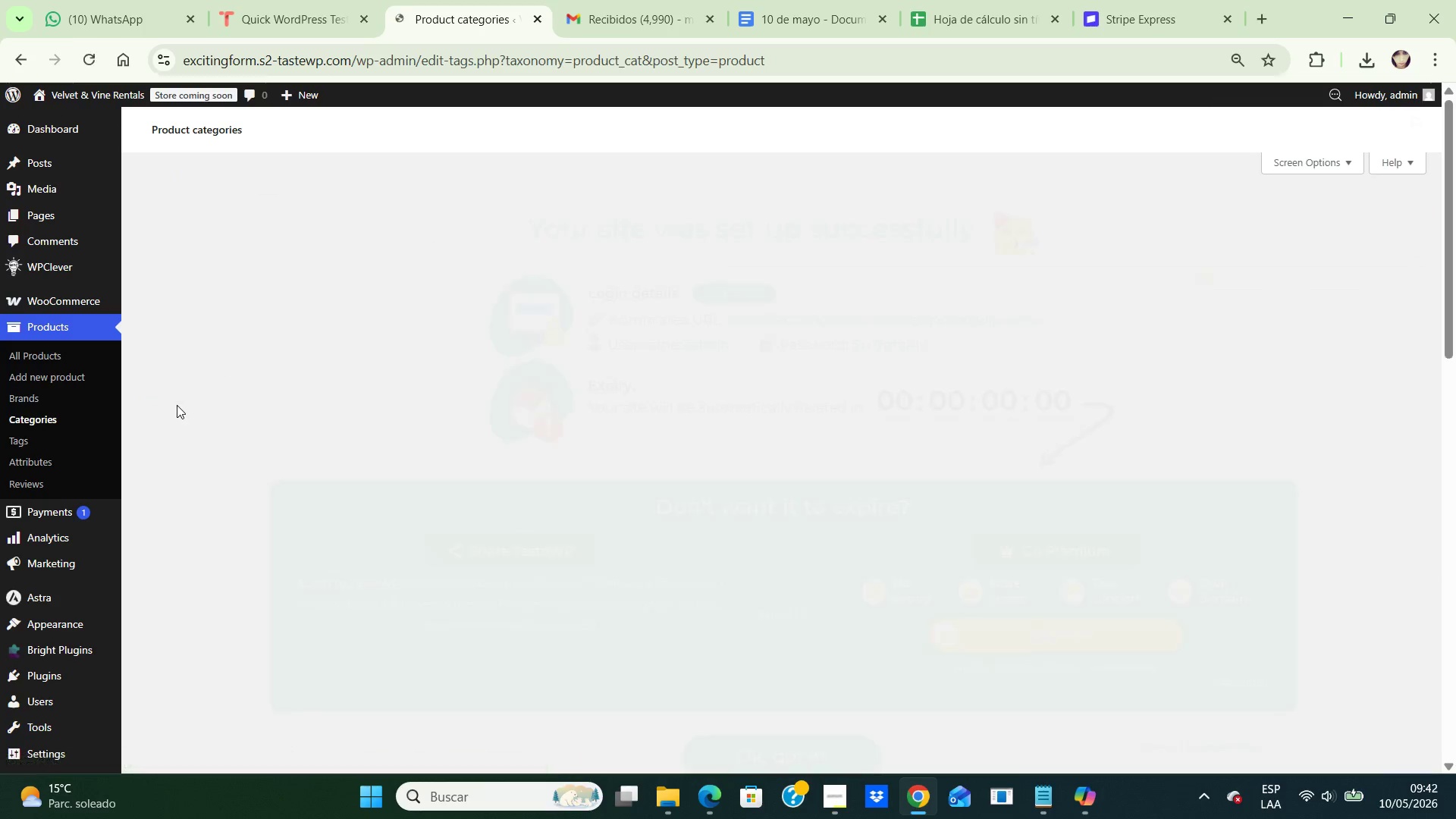 
scroll: coordinate [550, 458], scroll_direction: down, amount: 7.0
 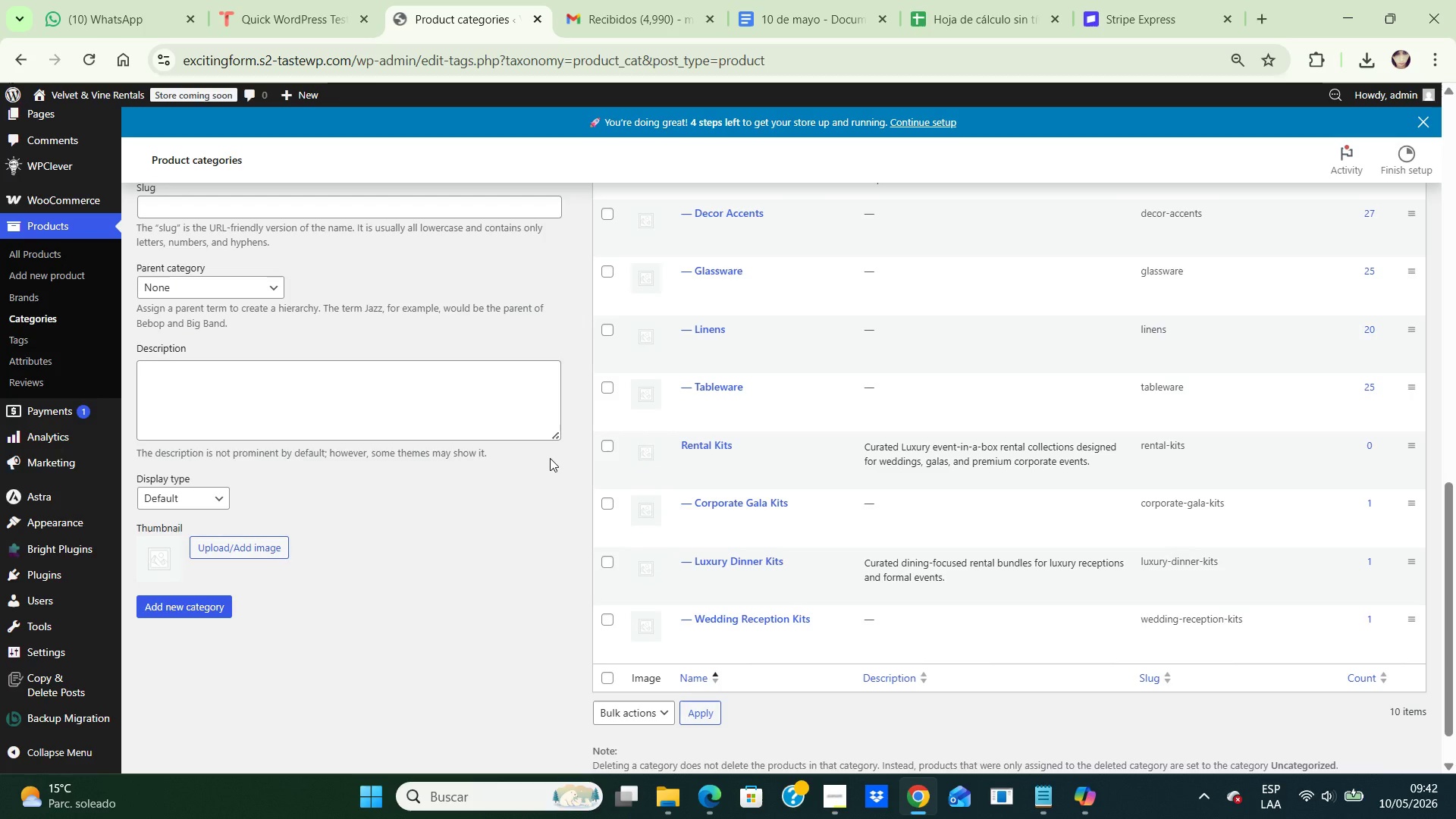 
wait(11.98)
 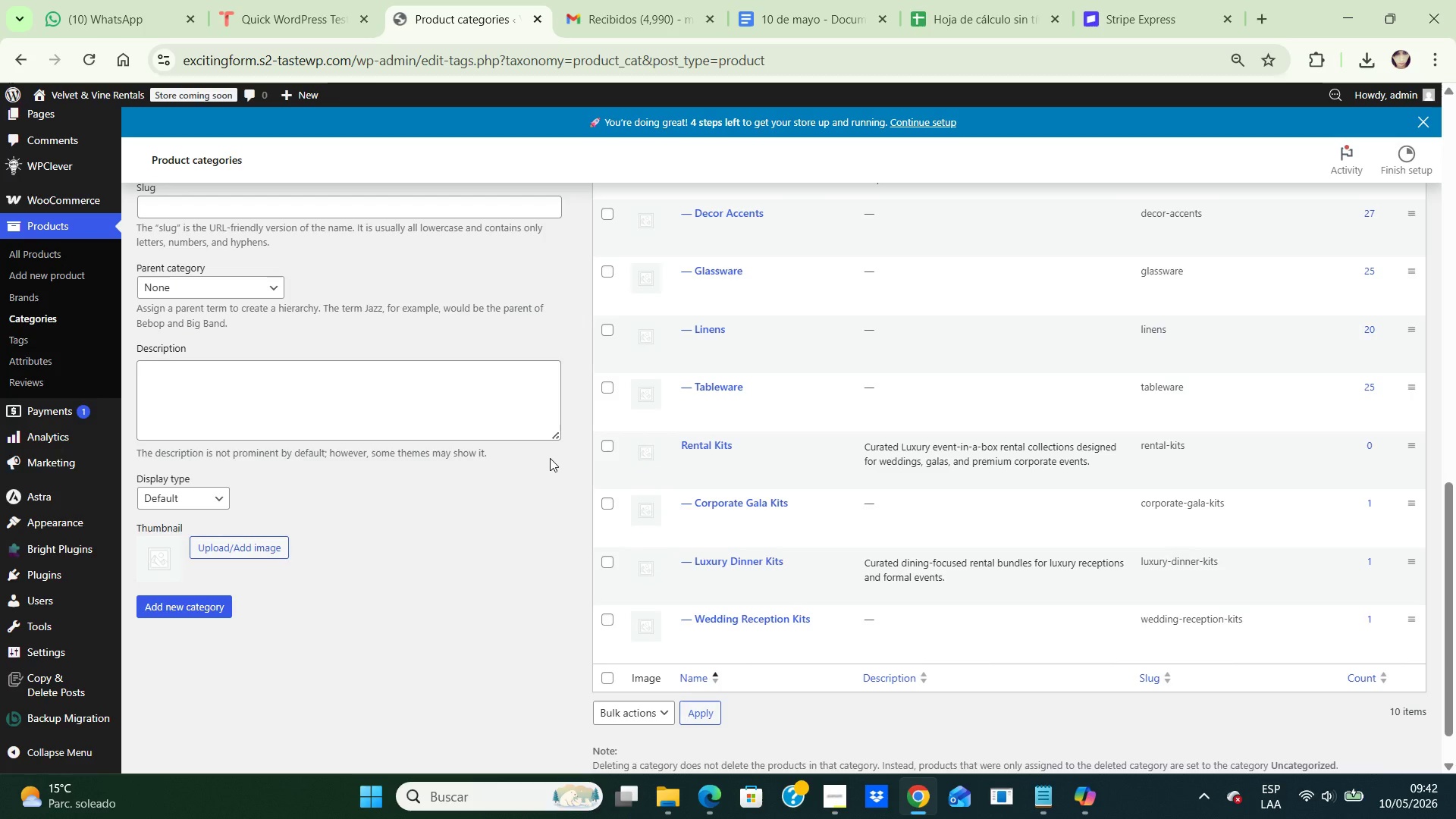 
left_click([686, 635])
 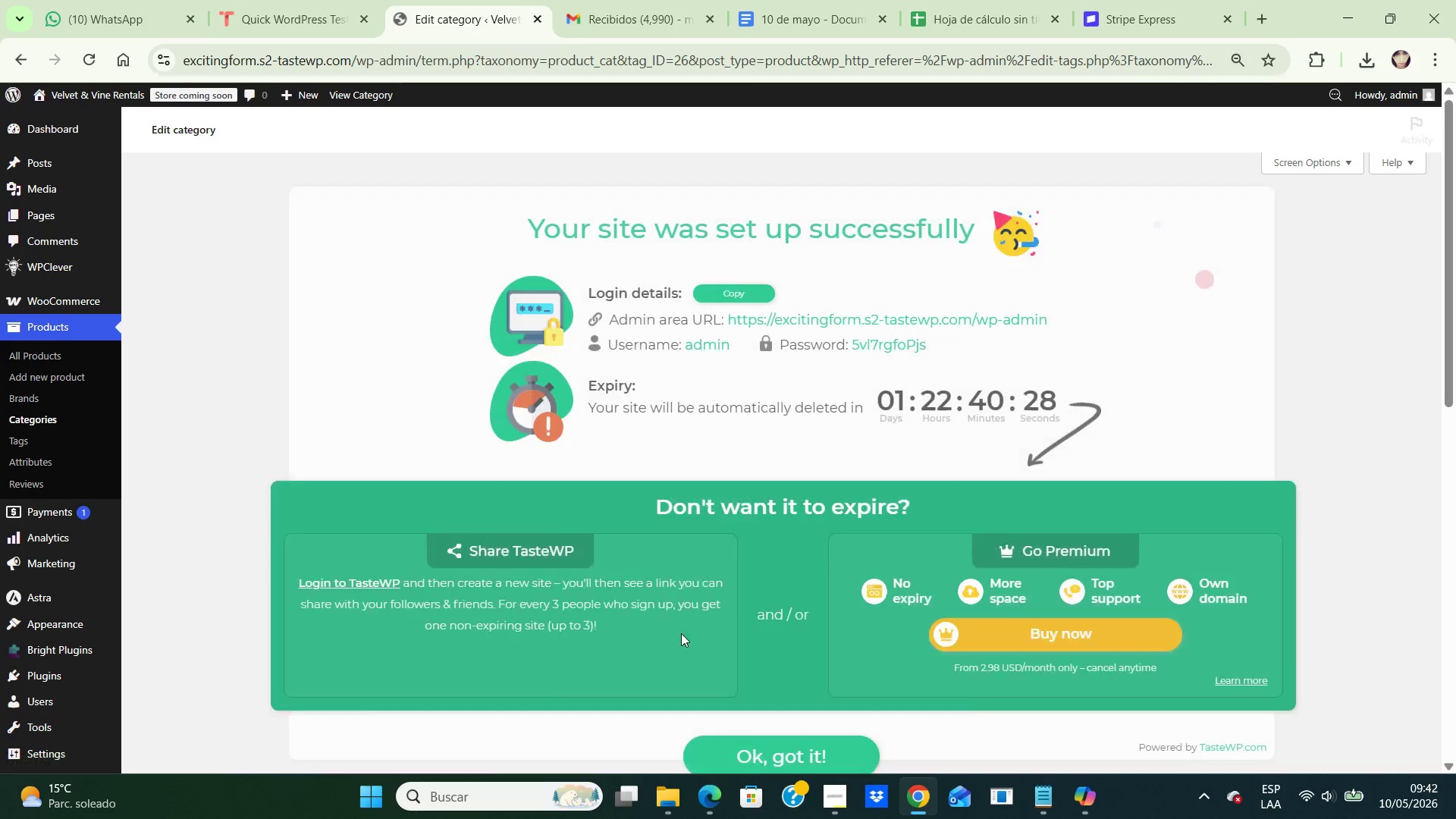 
scroll: coordinate [529, 493], scroll_direction: down, amount: 6.0
 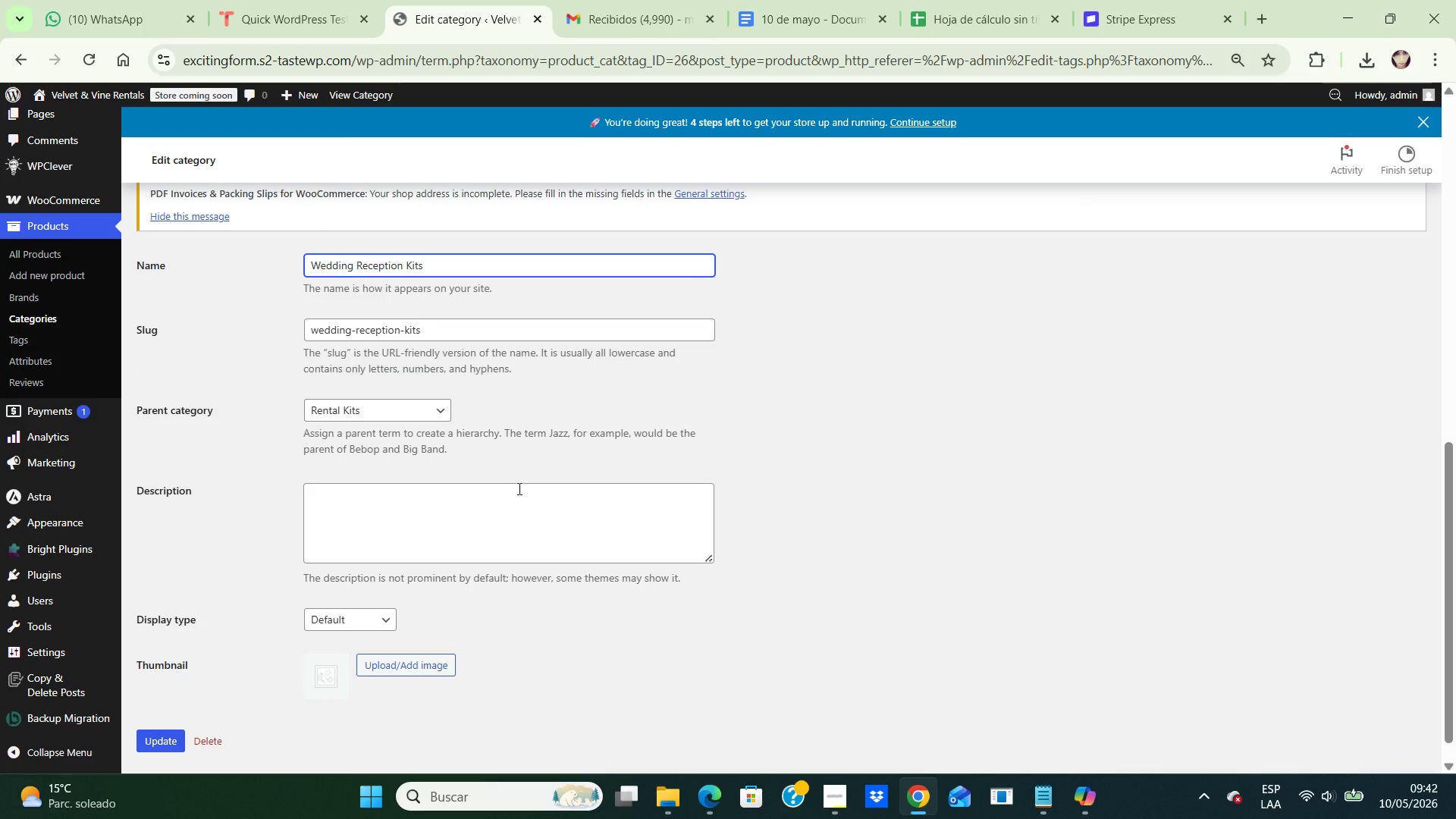 
left_click([525, 491])
 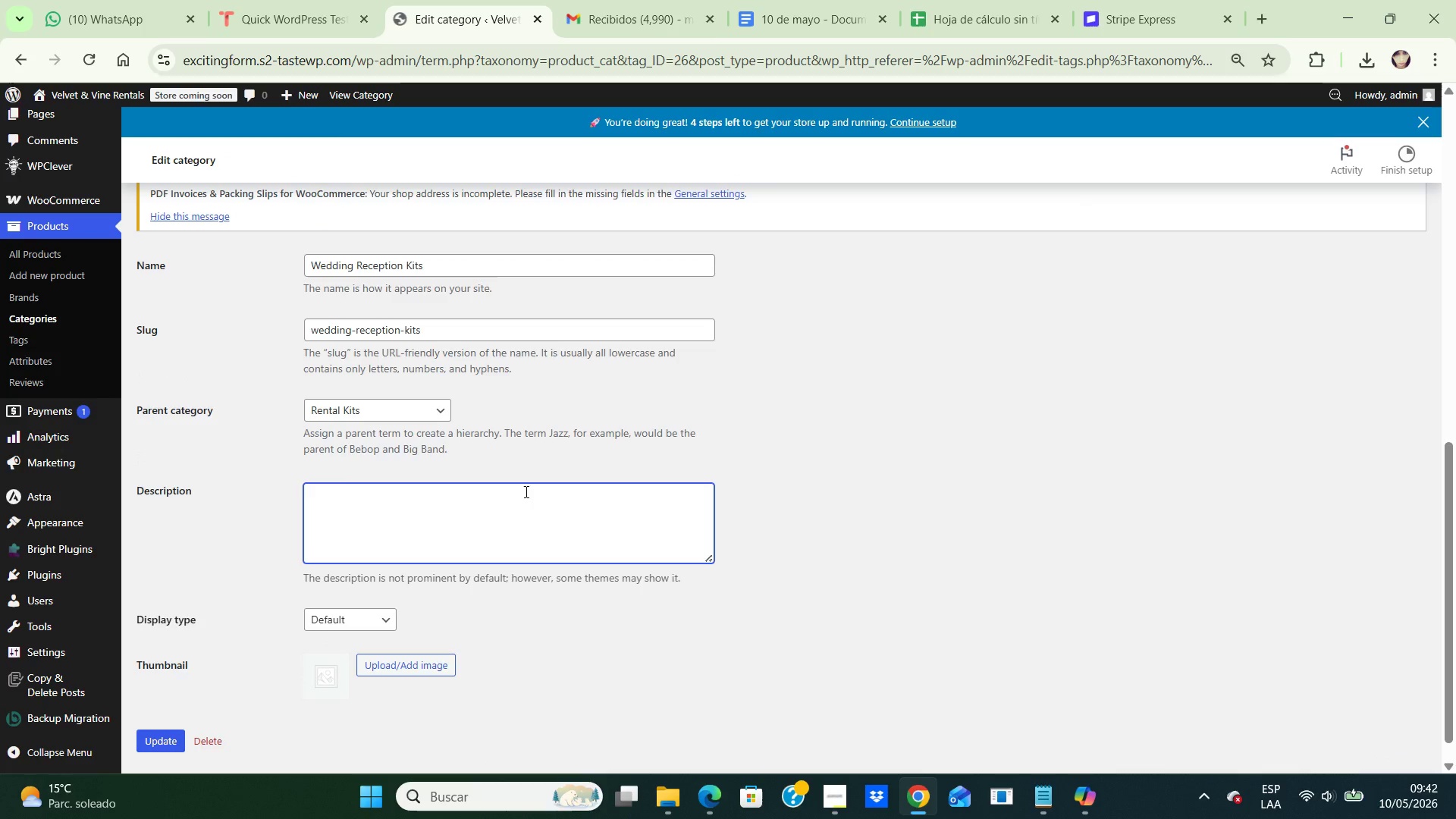 
type(Luxury wedding rental collections including tablescape components )
 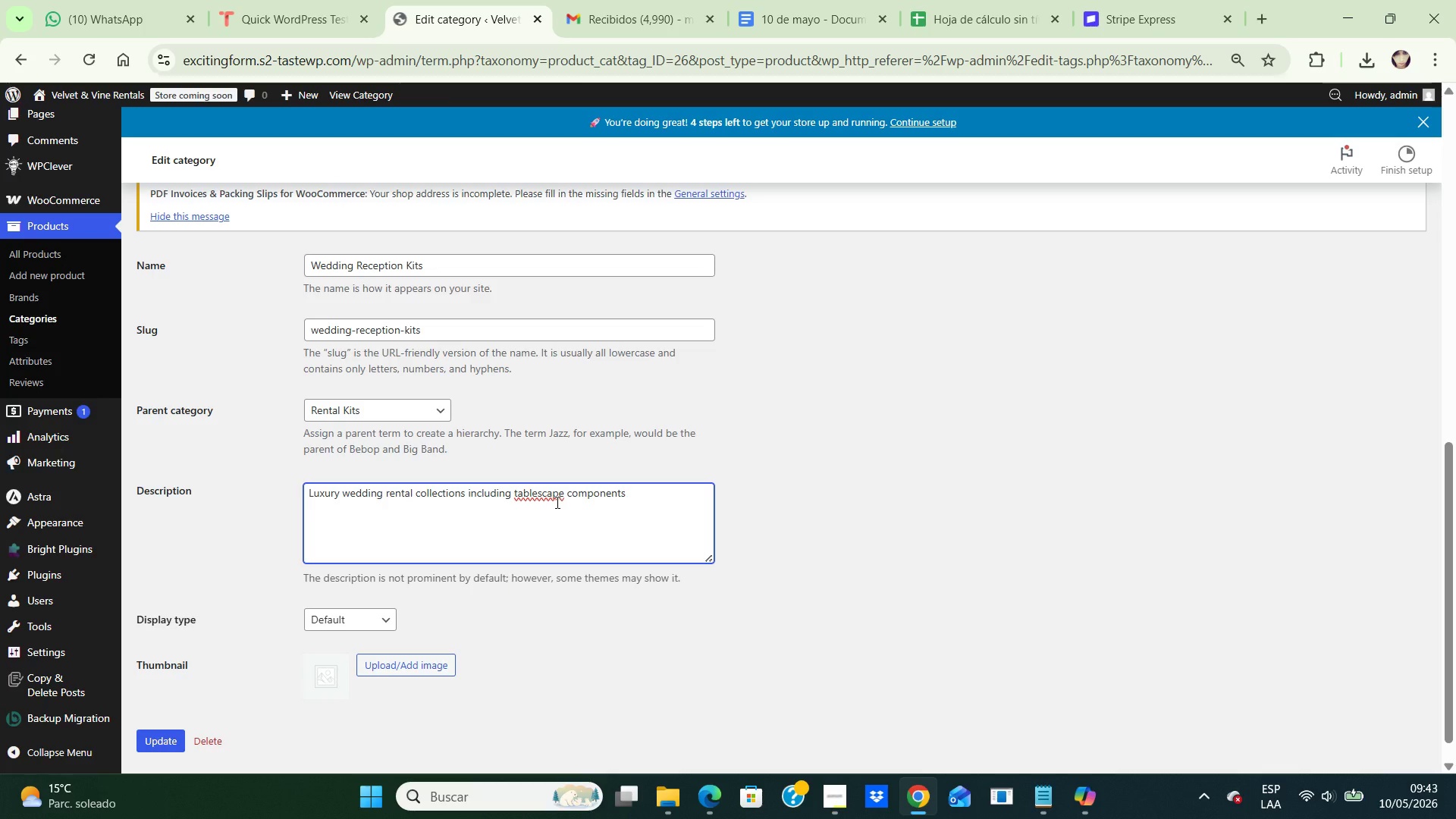 
wait(9.98)
 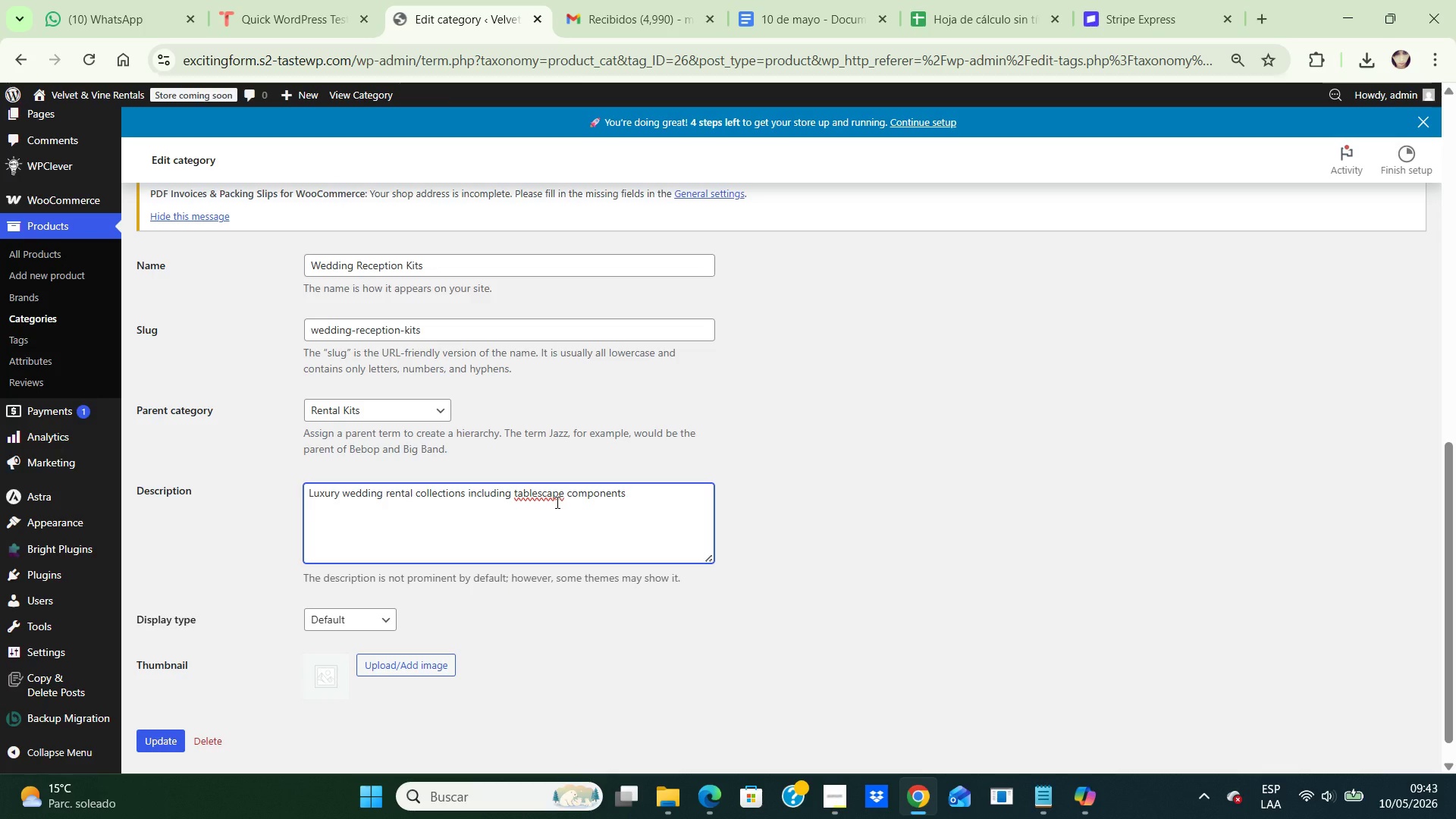 
left_click([634, 496])
 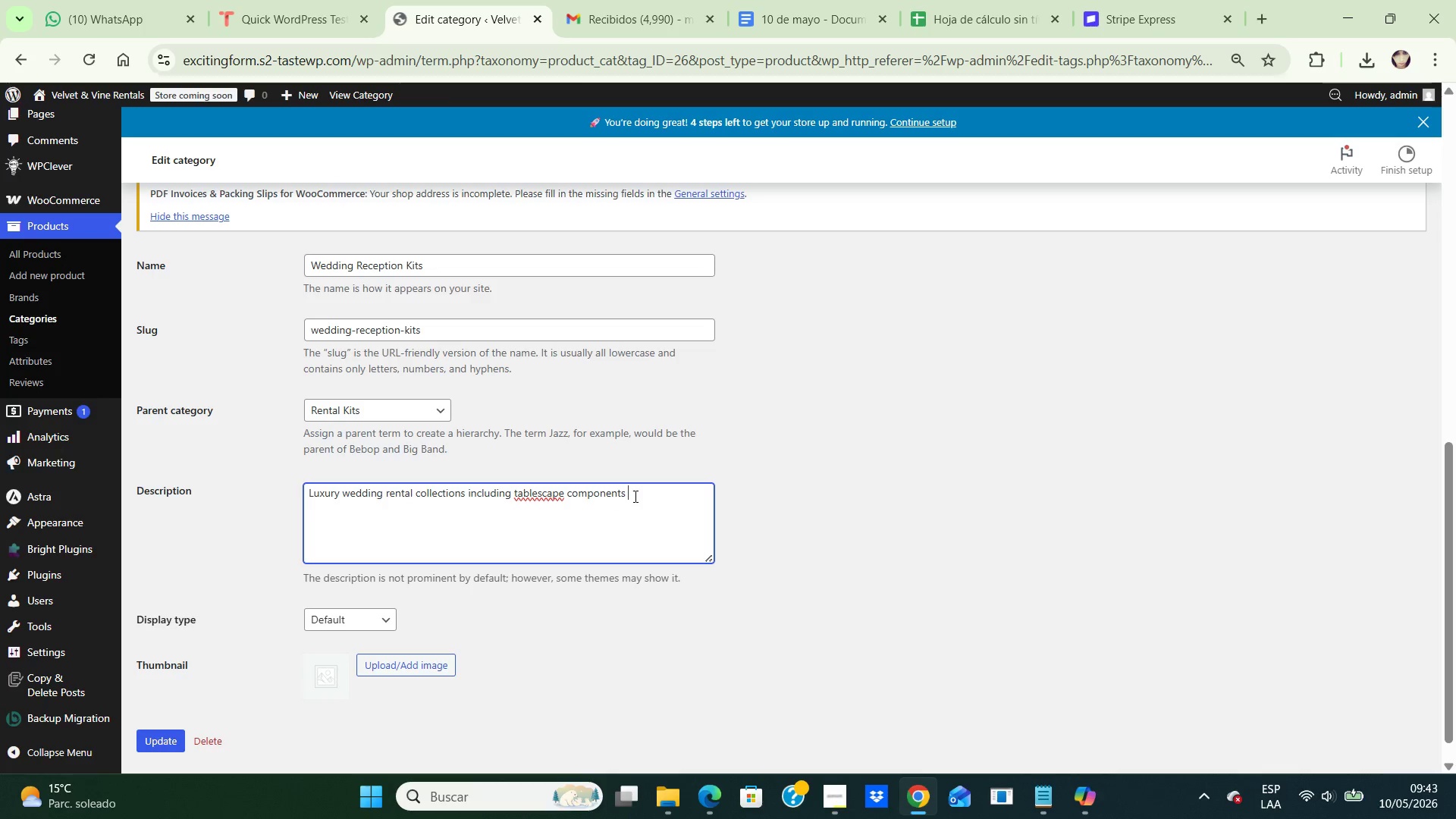 
type(and presentation accesories.)
 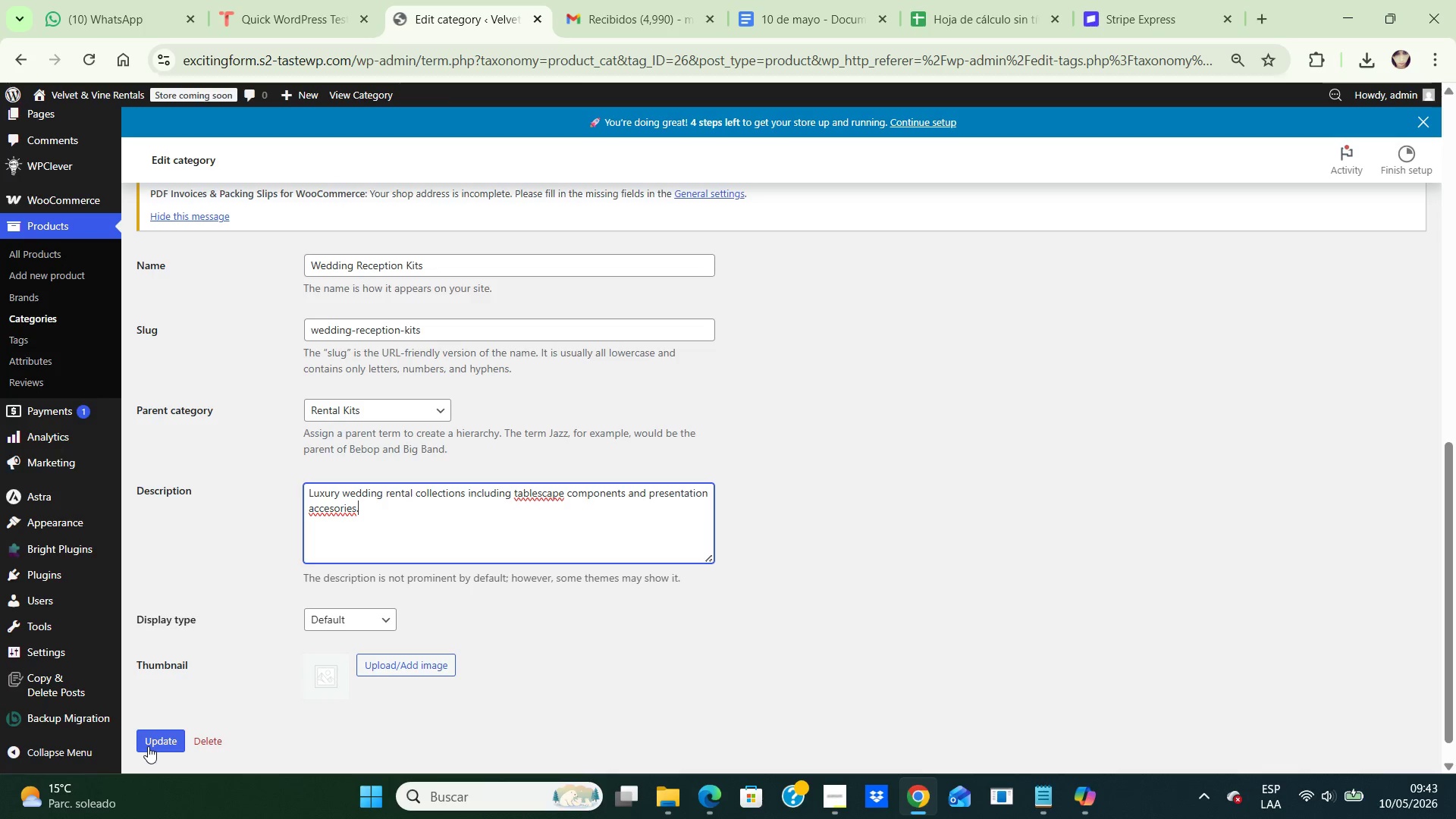 
wait(7.08)
 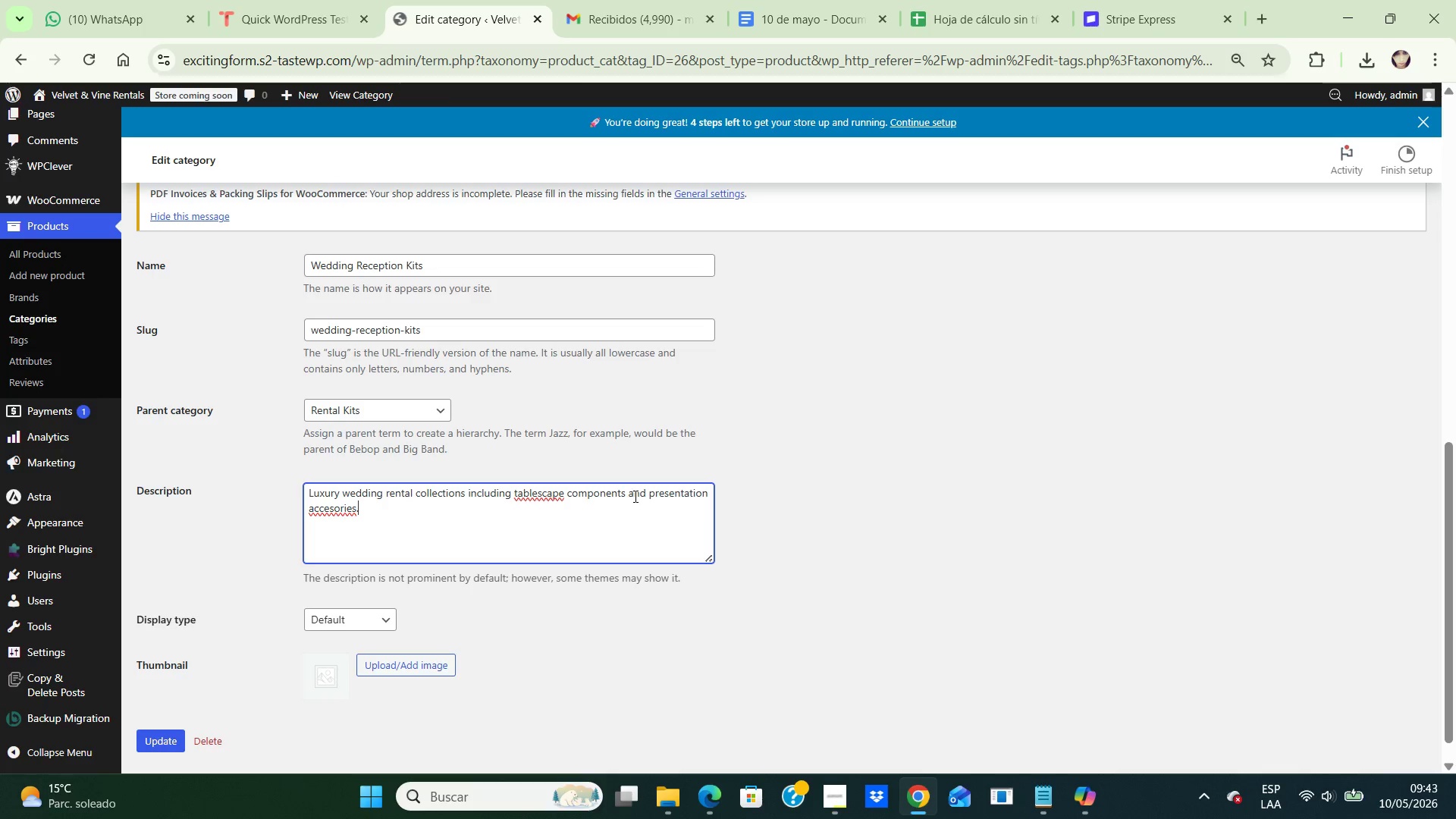 
left_click([148, 746])
 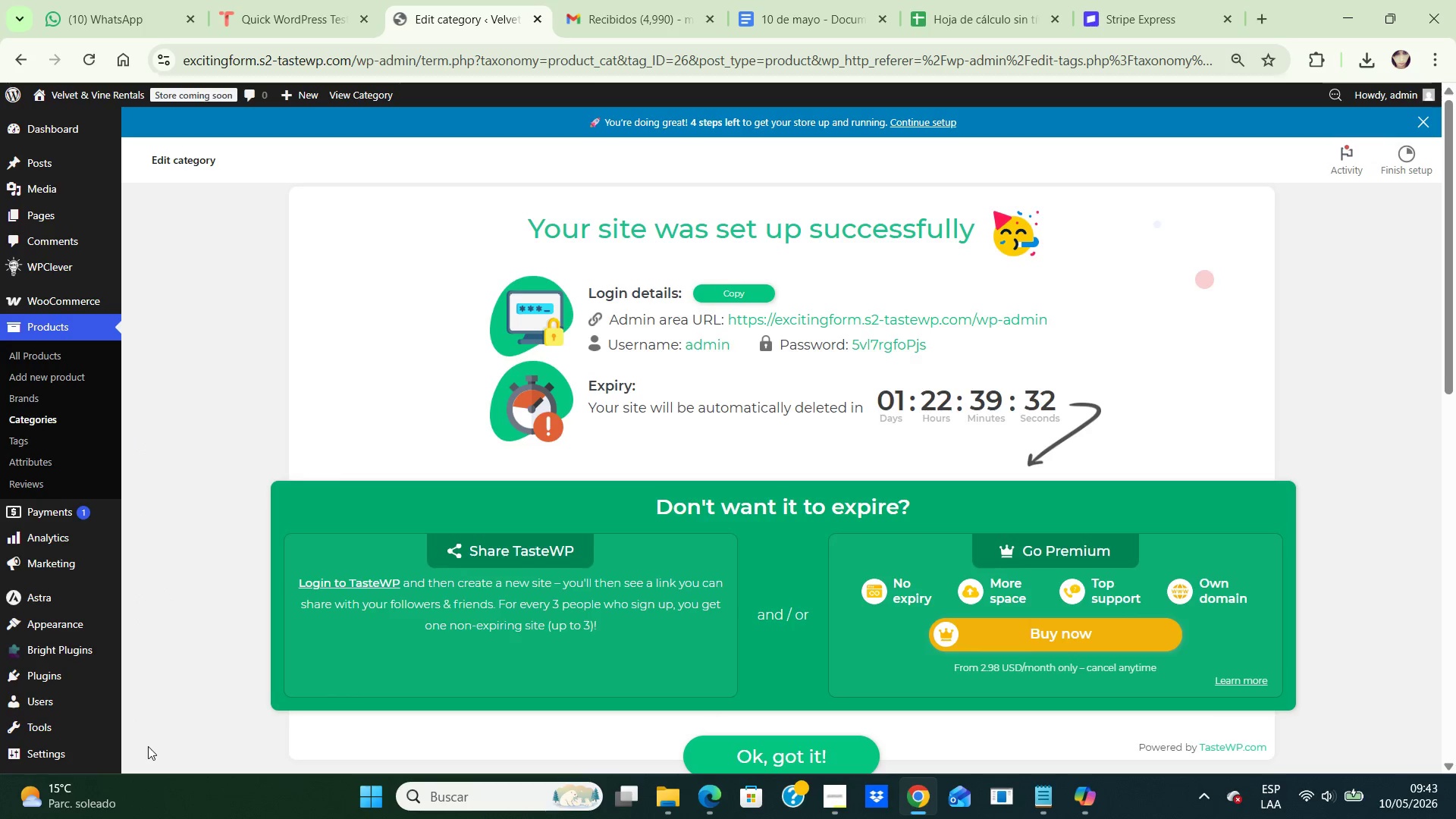 
wait(6.77)
 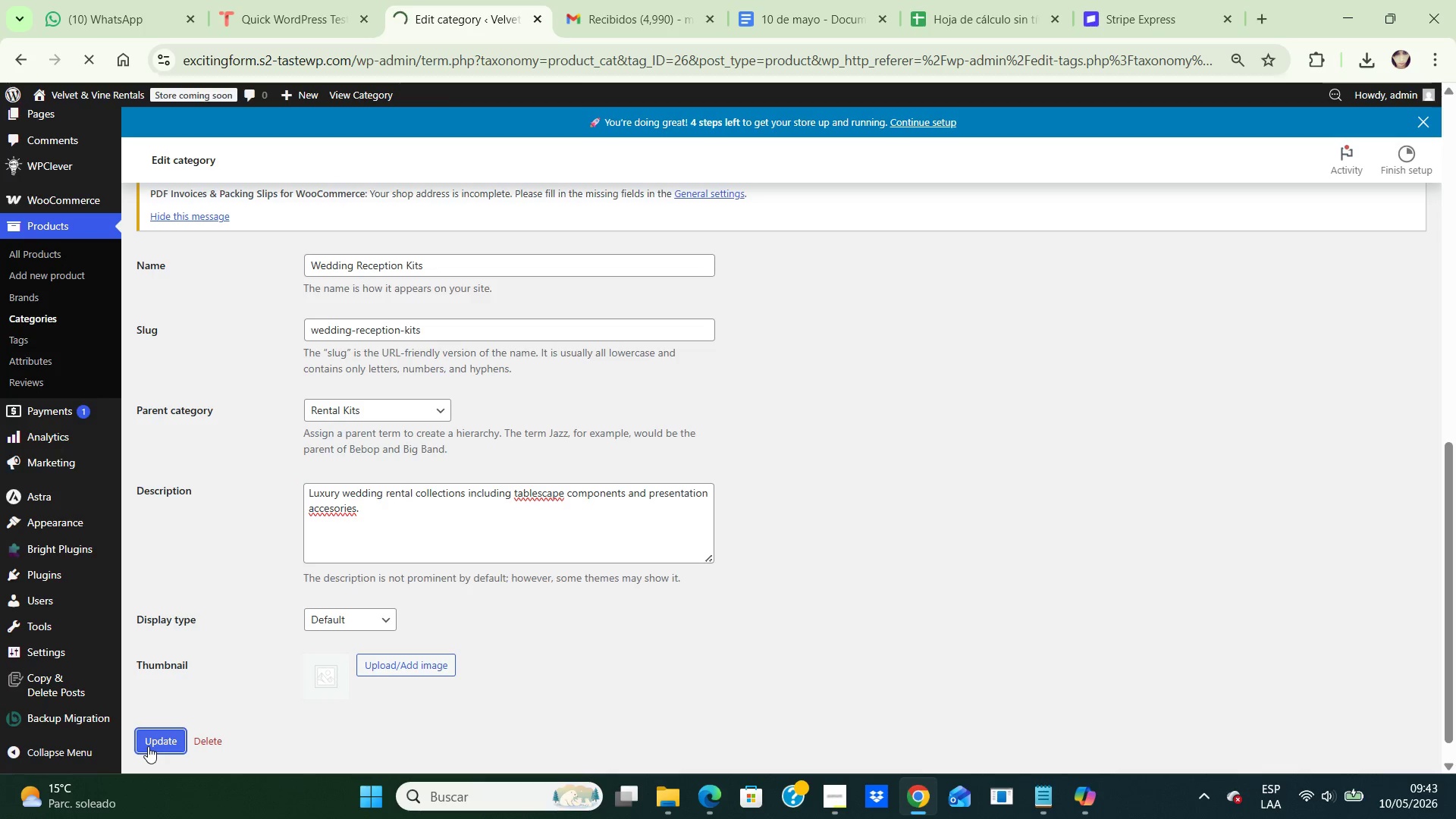 
scroll: coordinate [148, 746], scroll_direction: down, amount: 10.0
 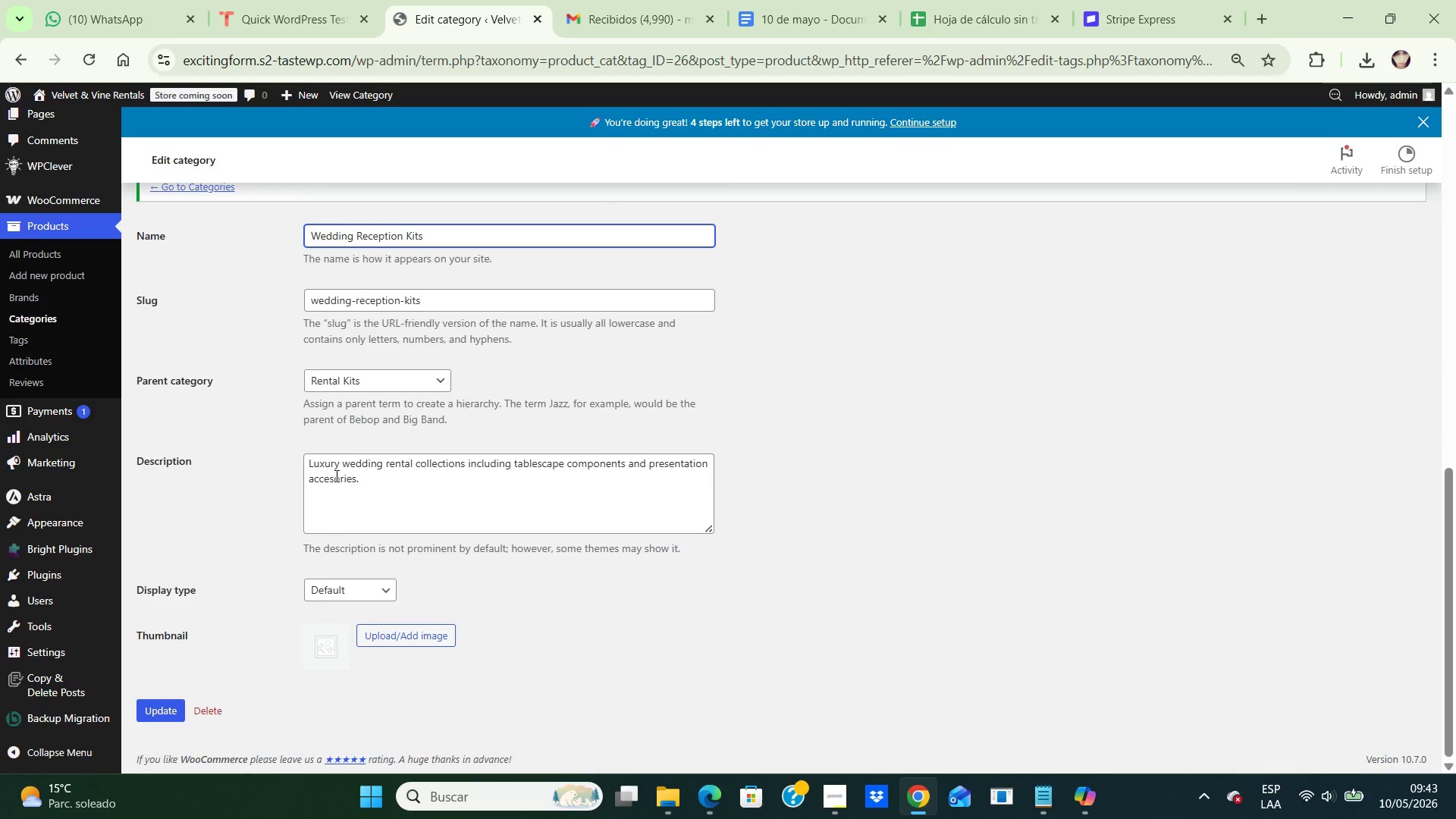 
left_click([331, 475])
 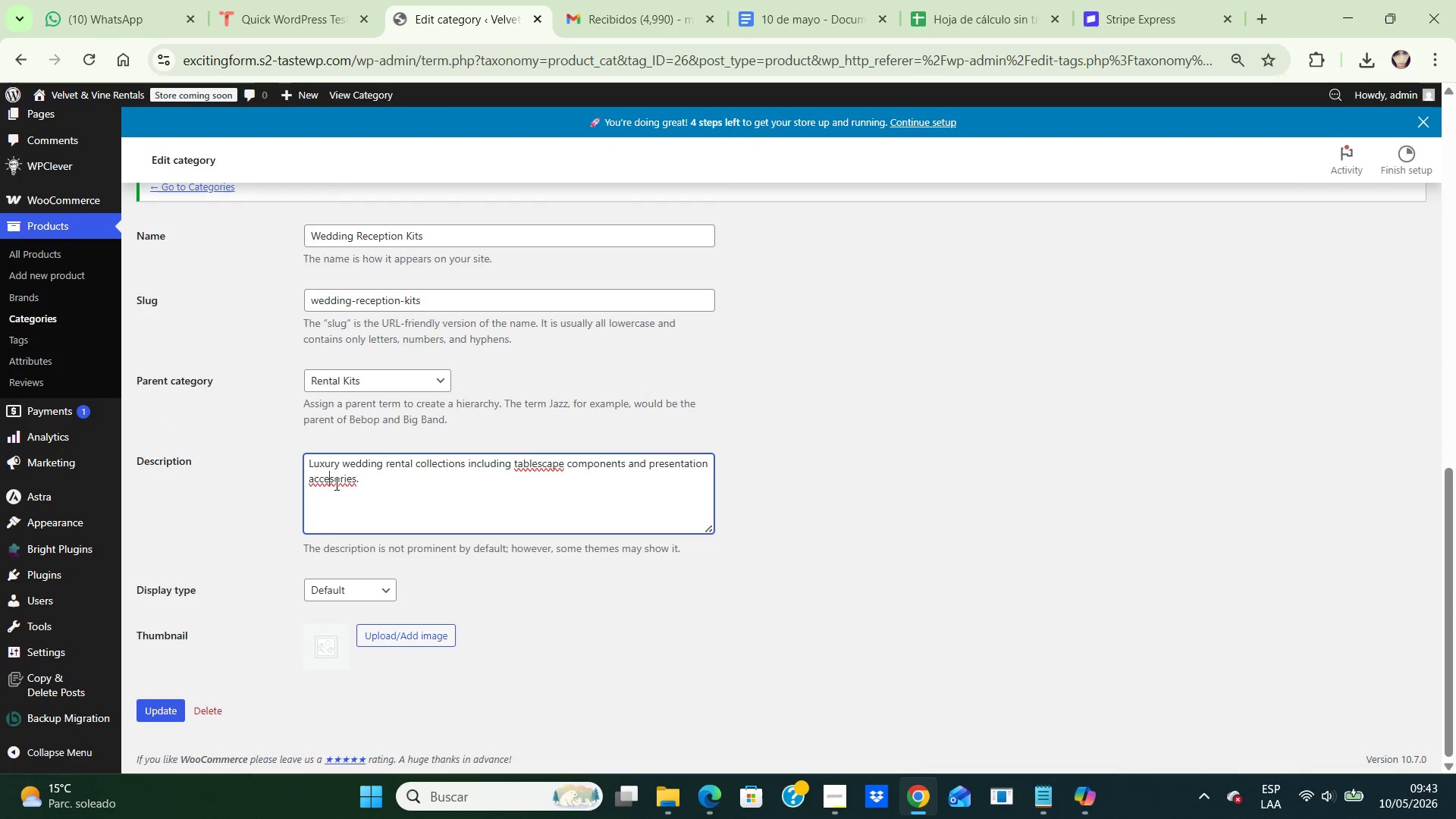 
left_click([335, 482])
 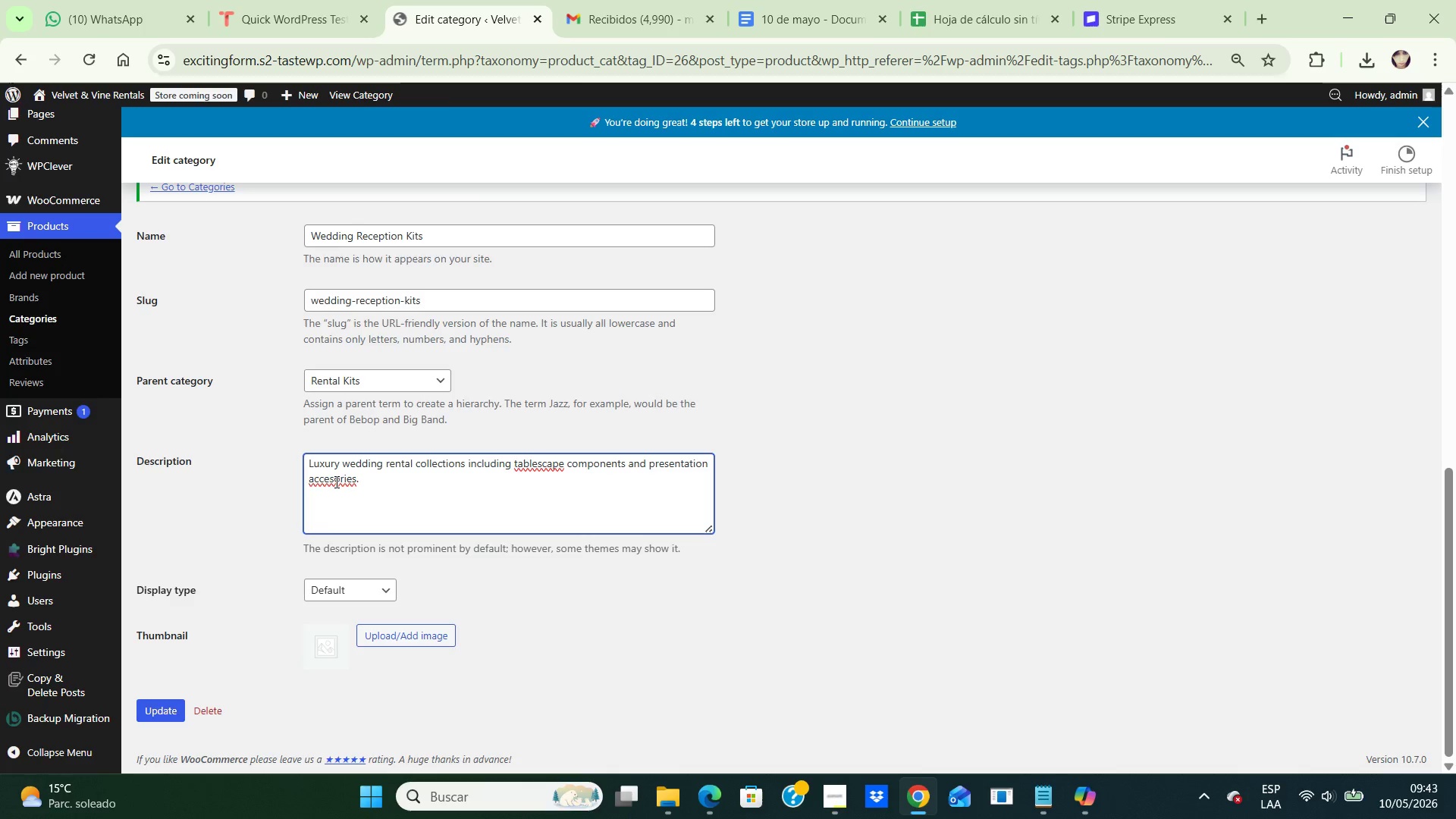 
key(S)
 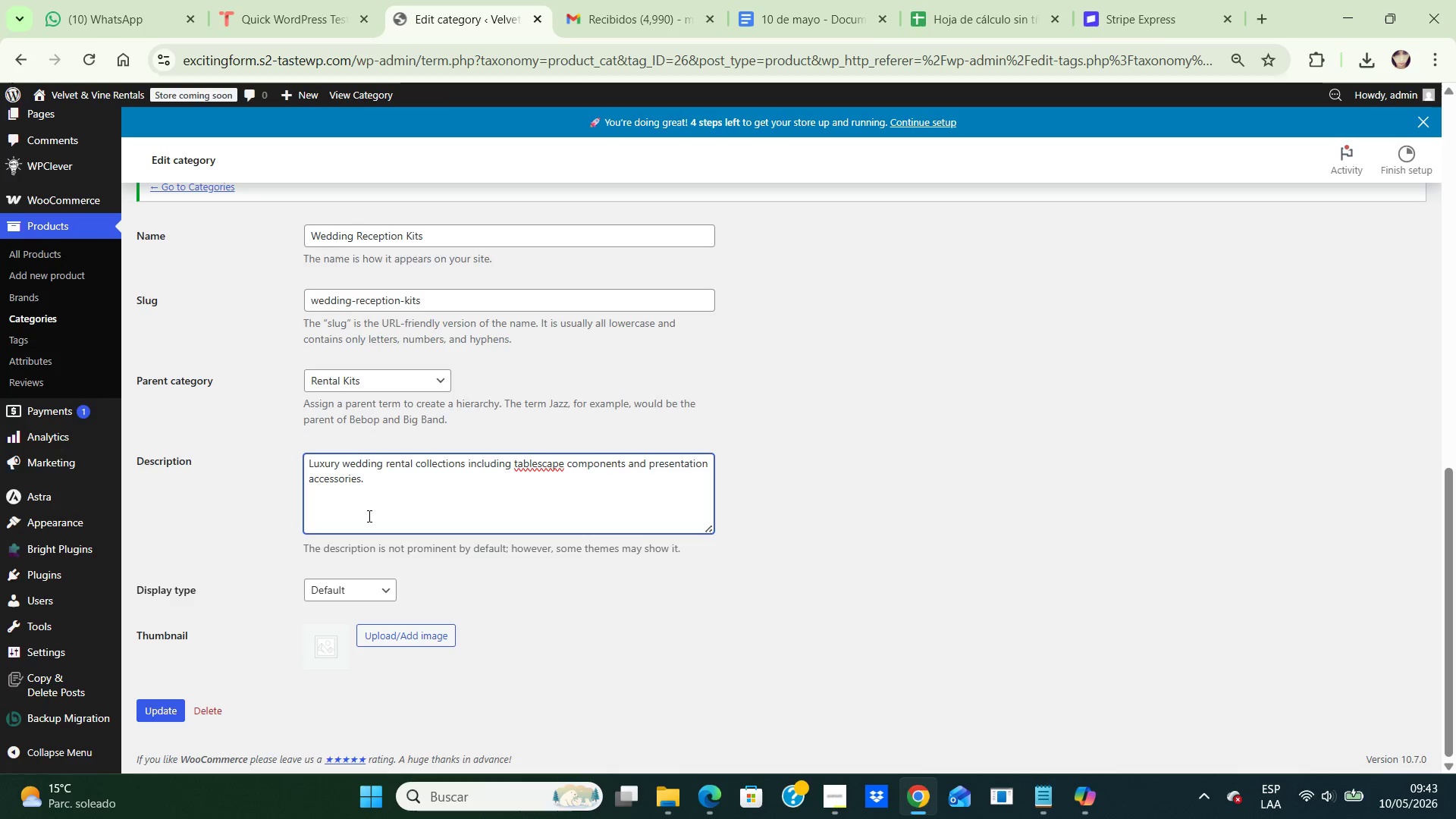 
left_click([369, 509])
 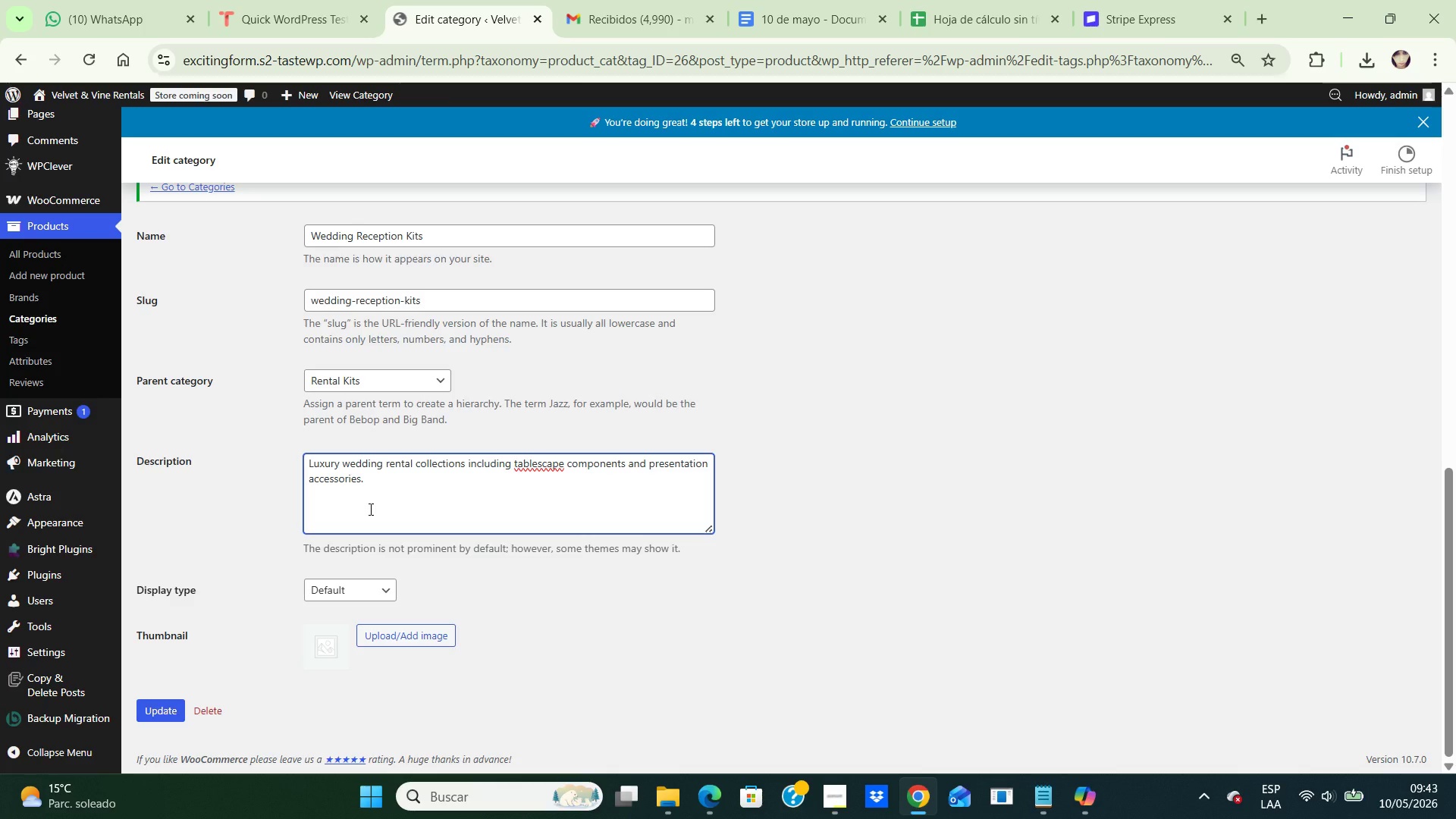 
wait(10.02)
 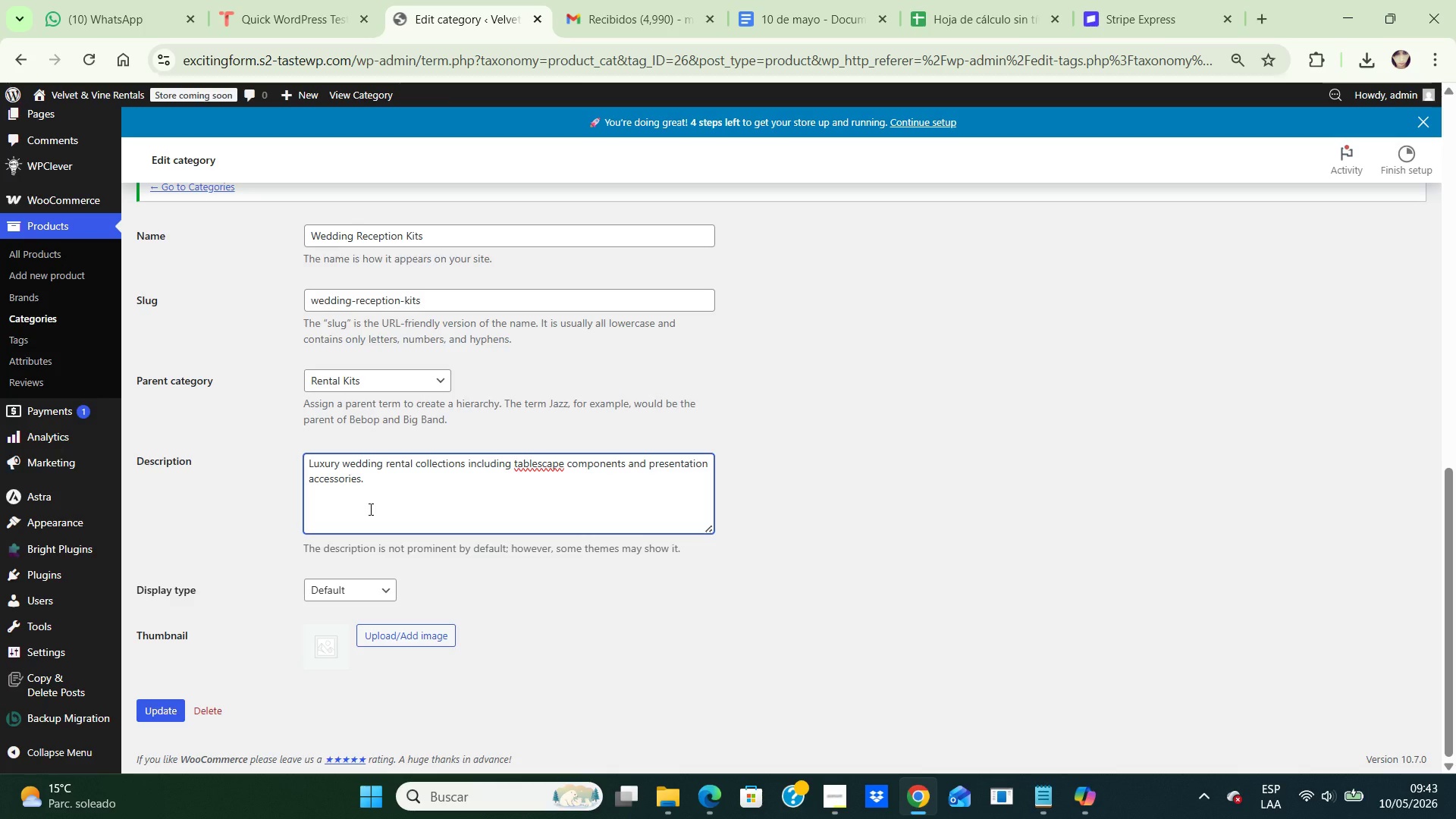 
left_click([165, 703])
 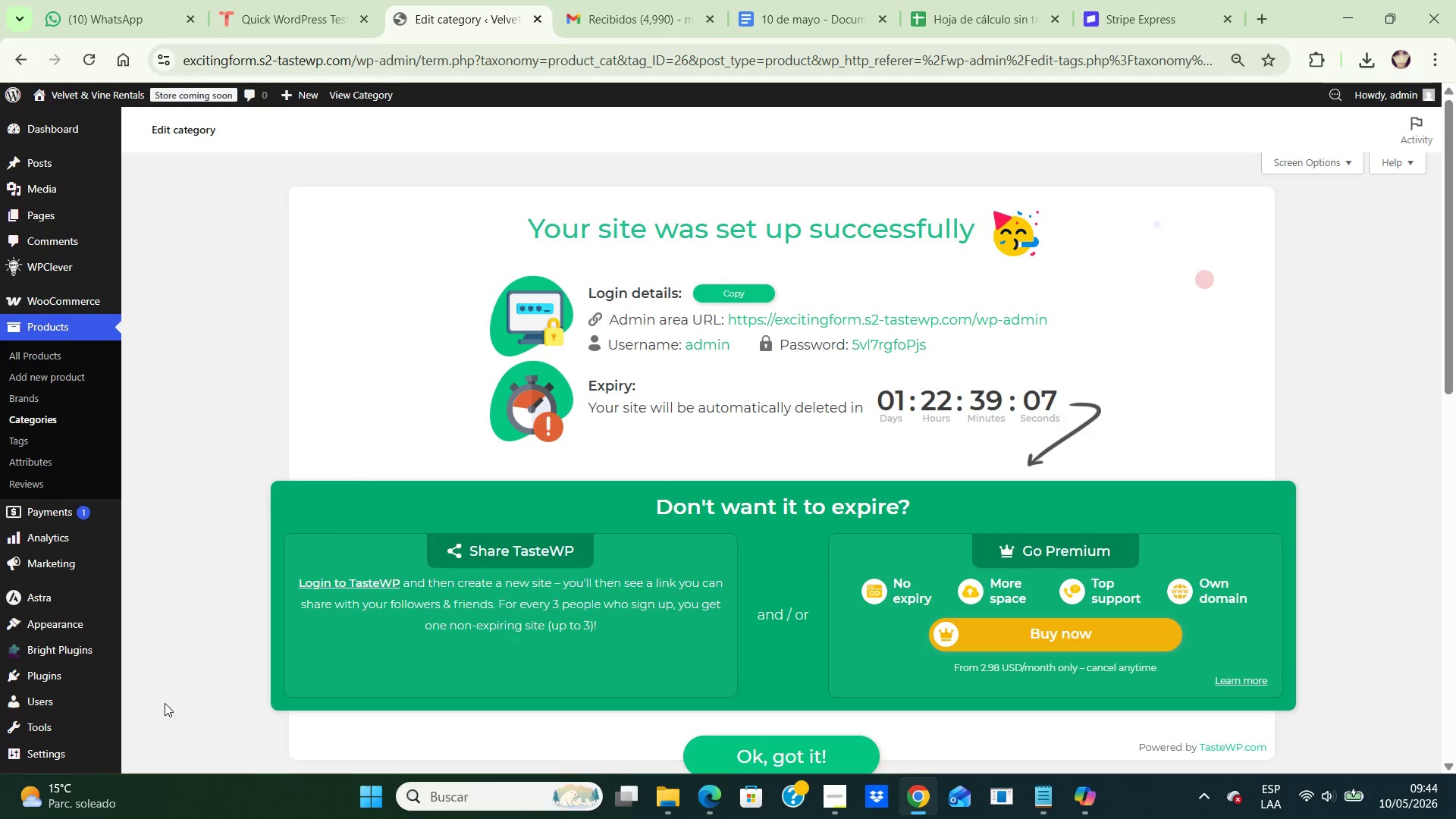 
wait(6.11)
 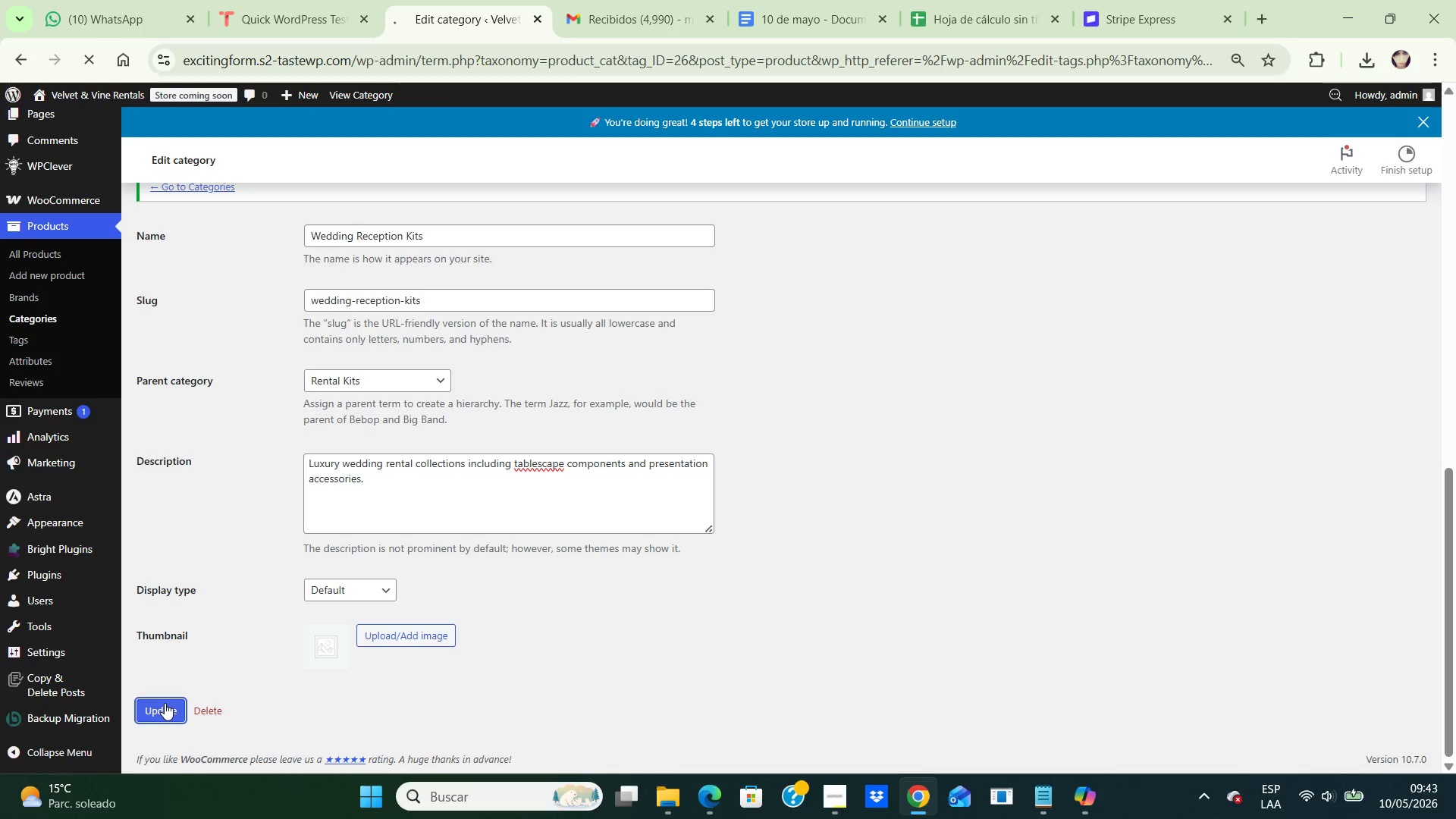 
scroll: coordinate [174, 698], scroll_direction: down, amount: 7.0
 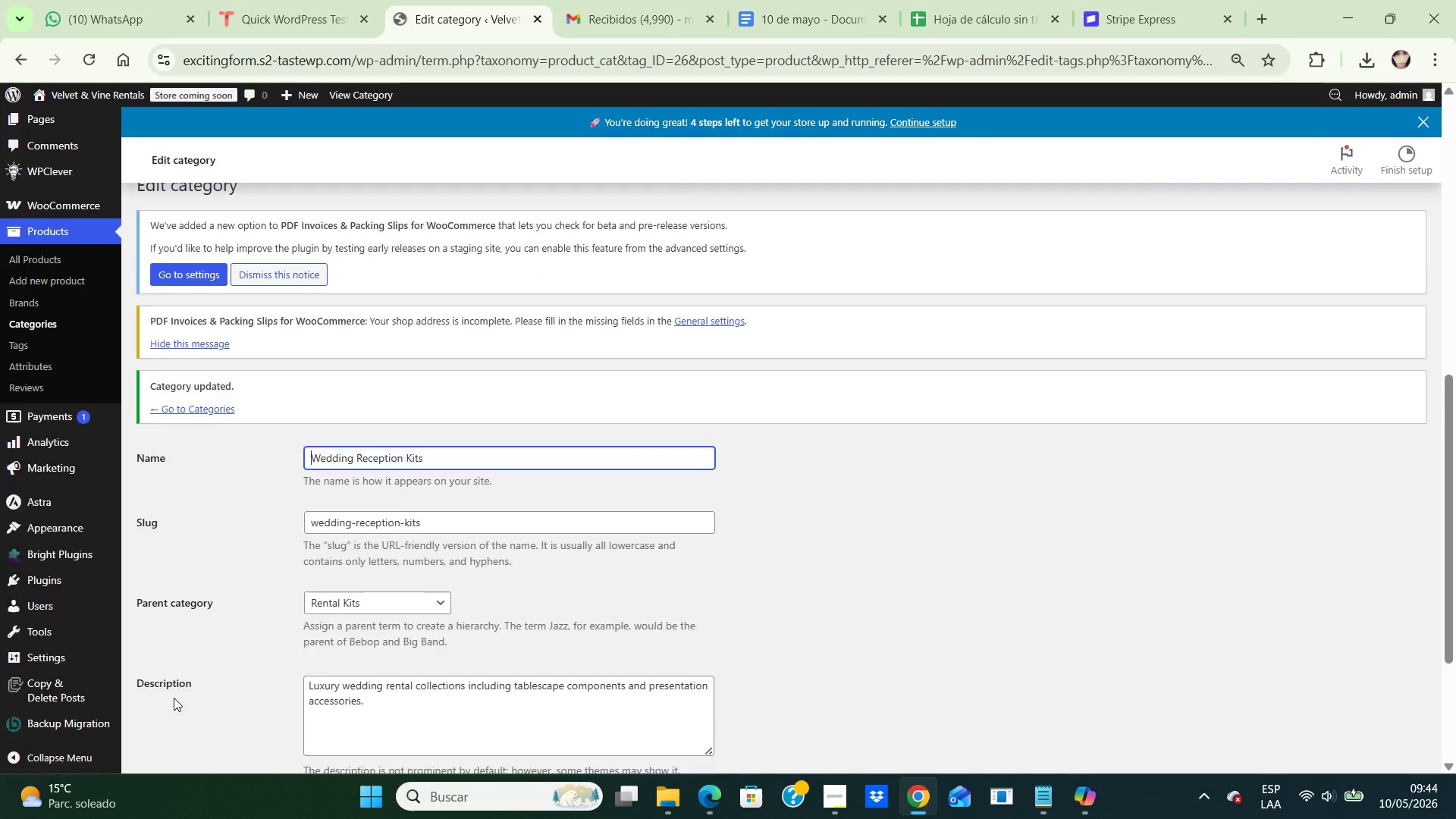 
scroll: coordinate [174, 698], scroll_direction: up, amount: 2.0
 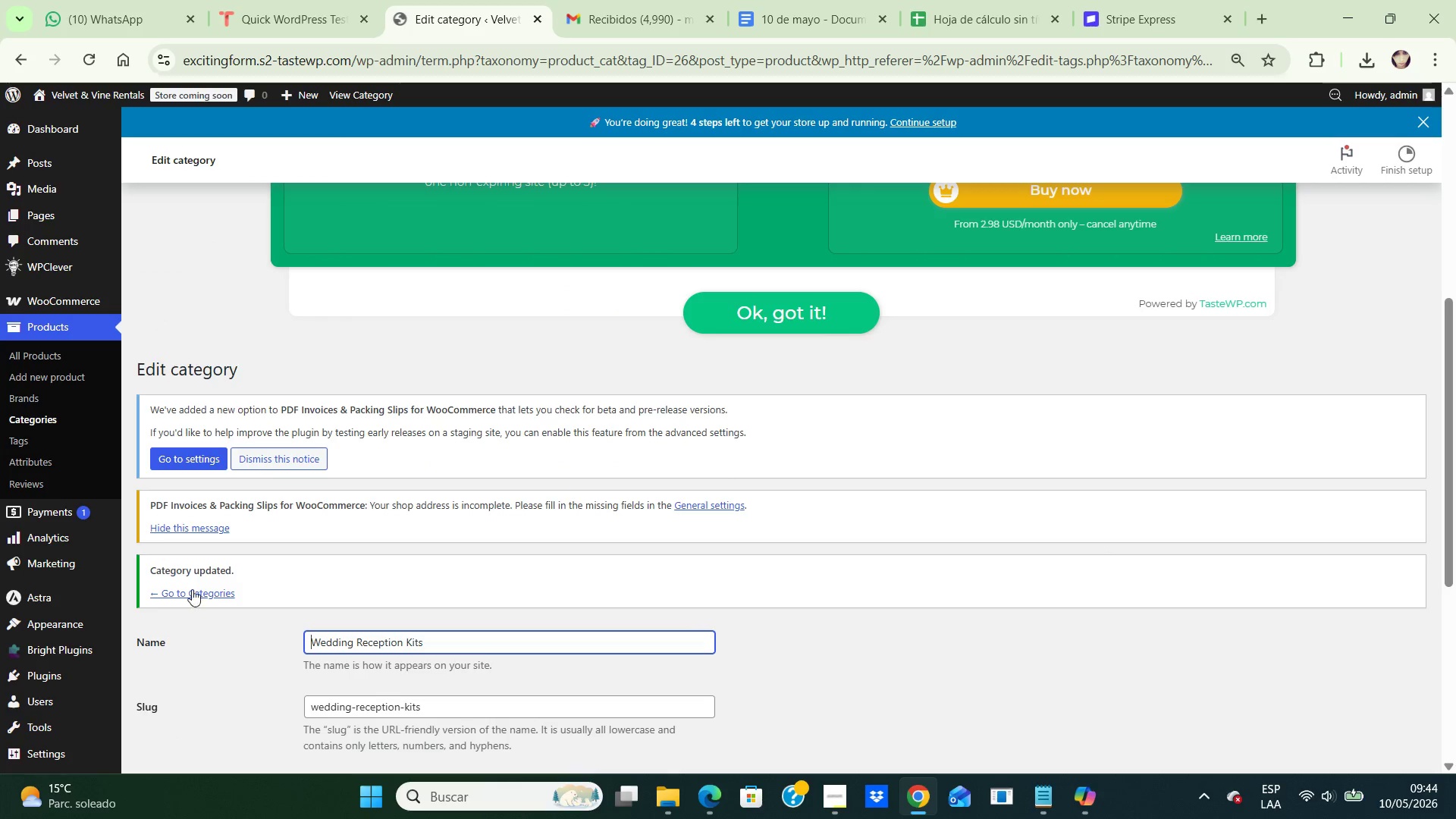 
left_click([192, 588])
 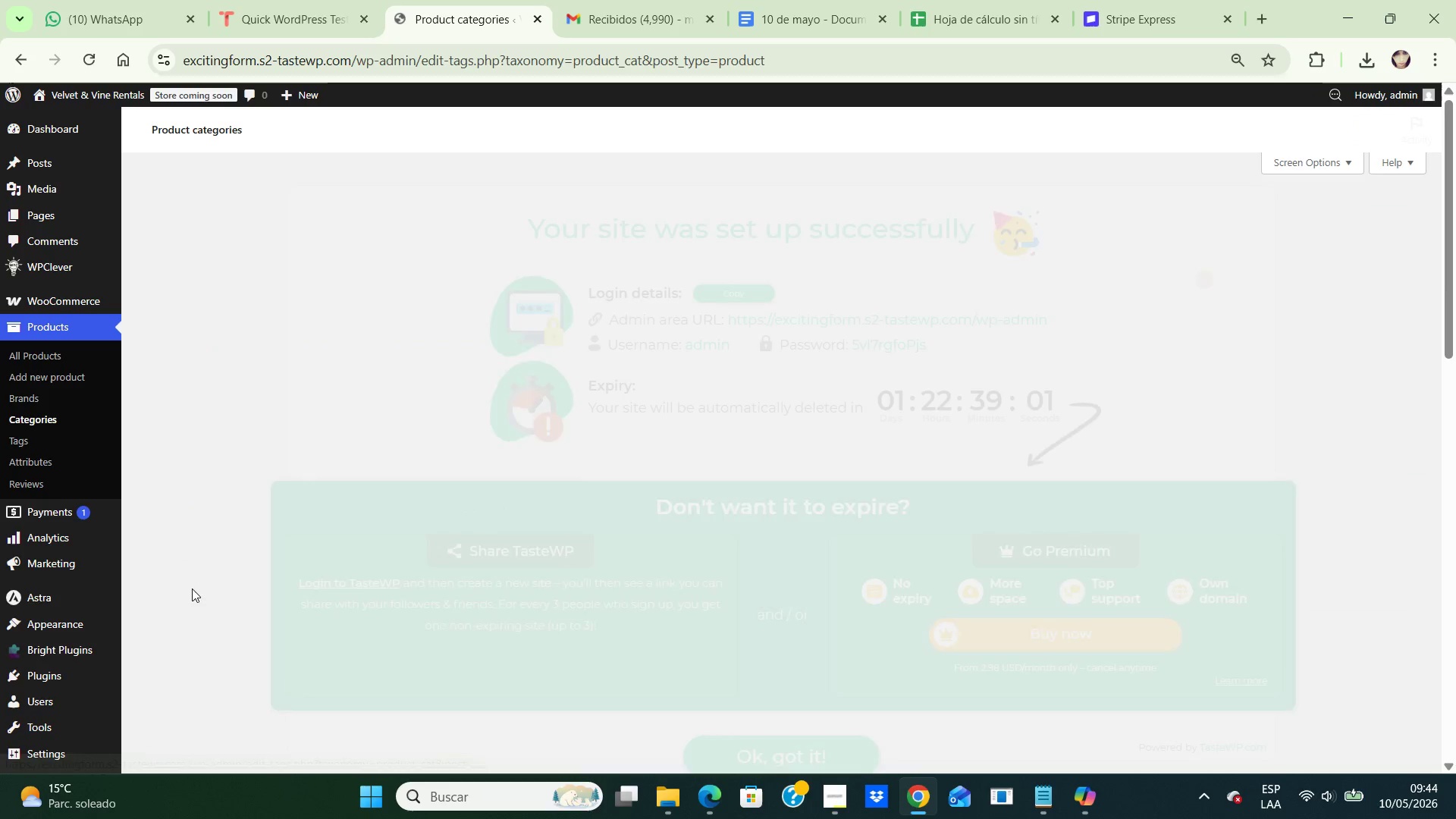 
scroll: coordinate [734, 554], scroll_direction: down, amount: 11.0
 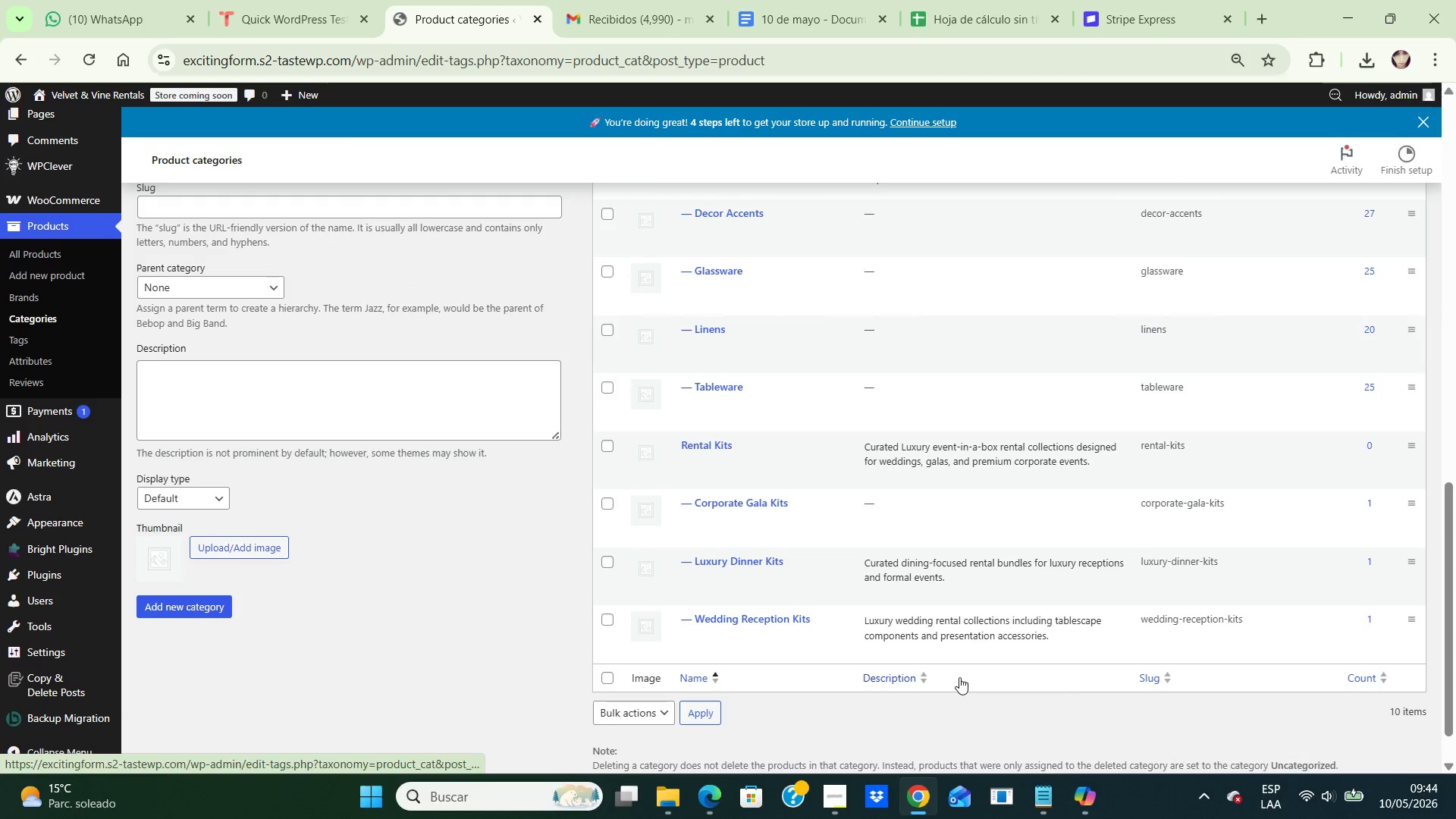 
wait(6.63)
 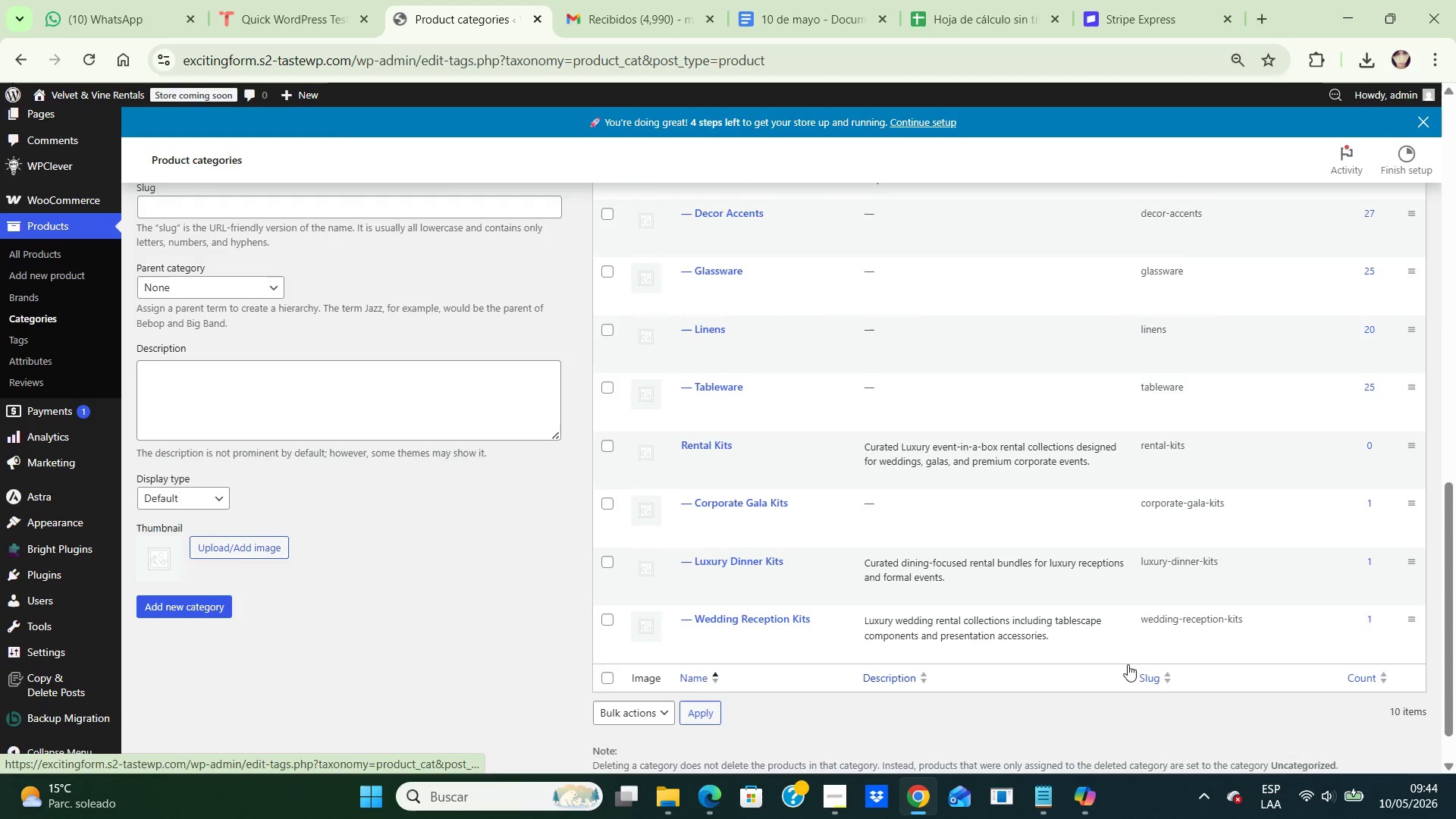 
left_click([685, 518])
 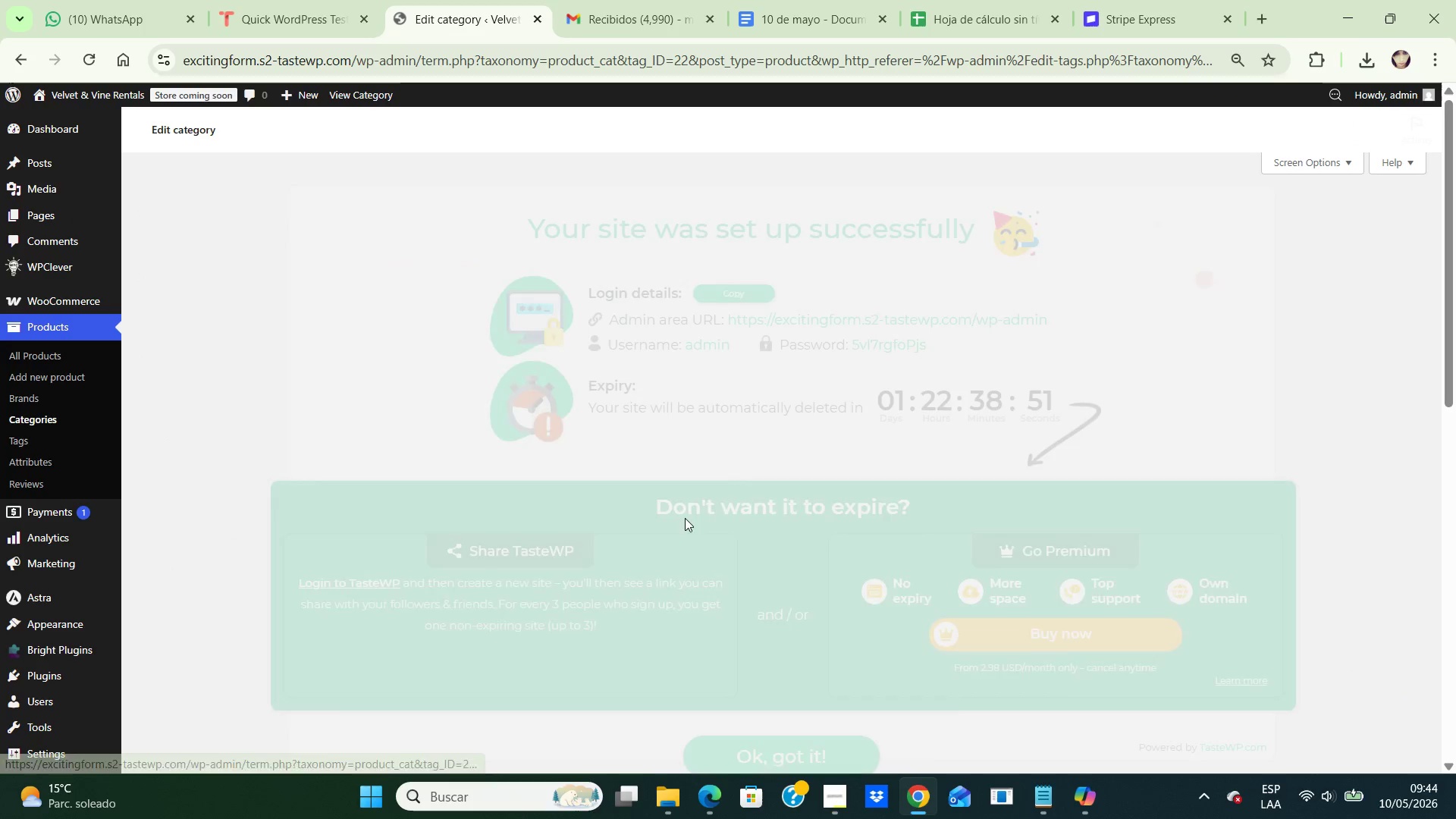 
scroll: coordinate [685, 518], scroll_direction: down, amount: 7.0
 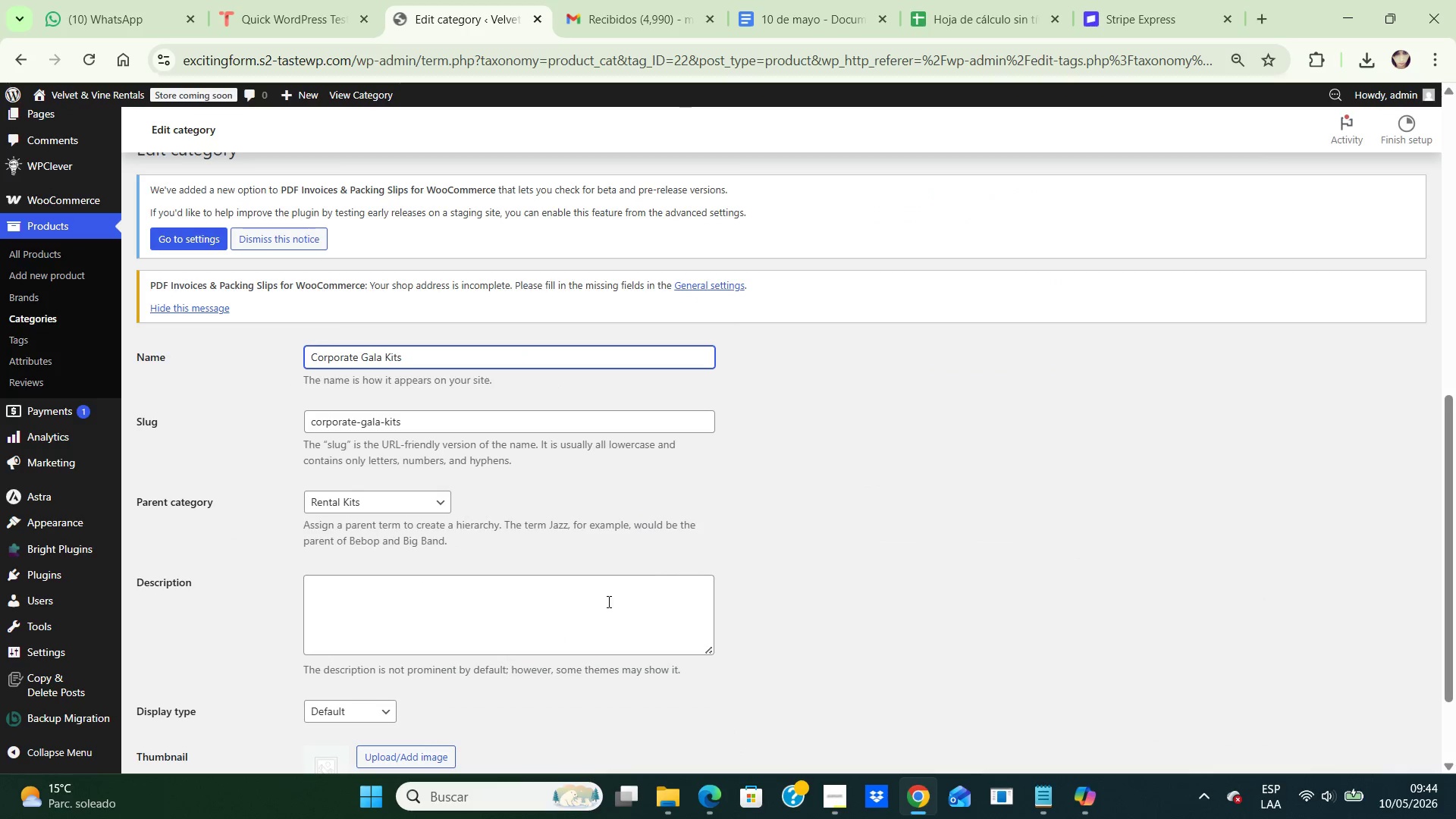 
left_click([606, 597])
 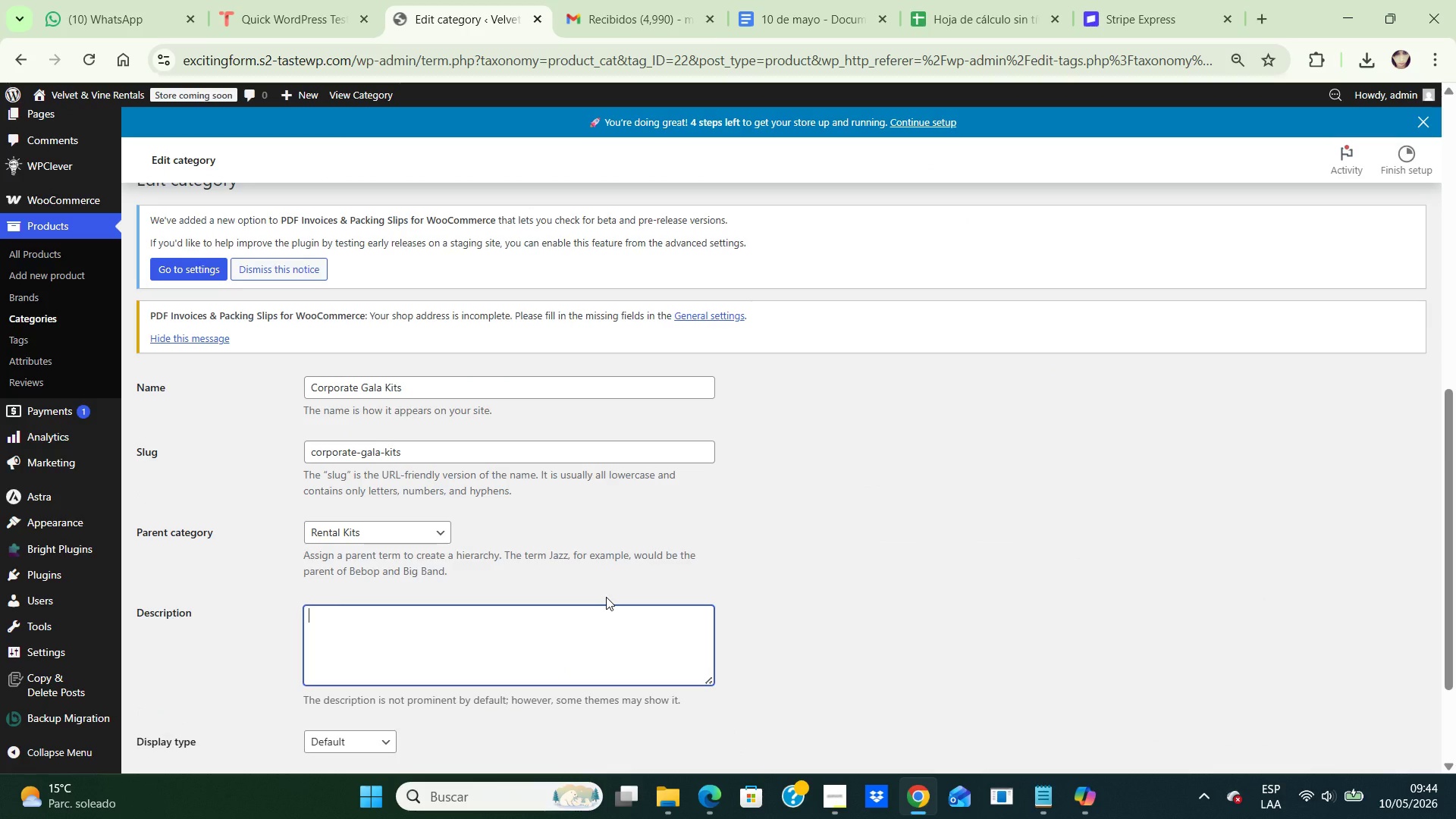 
type(Premium rental bundles tailored executive dinners and corporate event experin)
key(Backspace)
type(ences)
 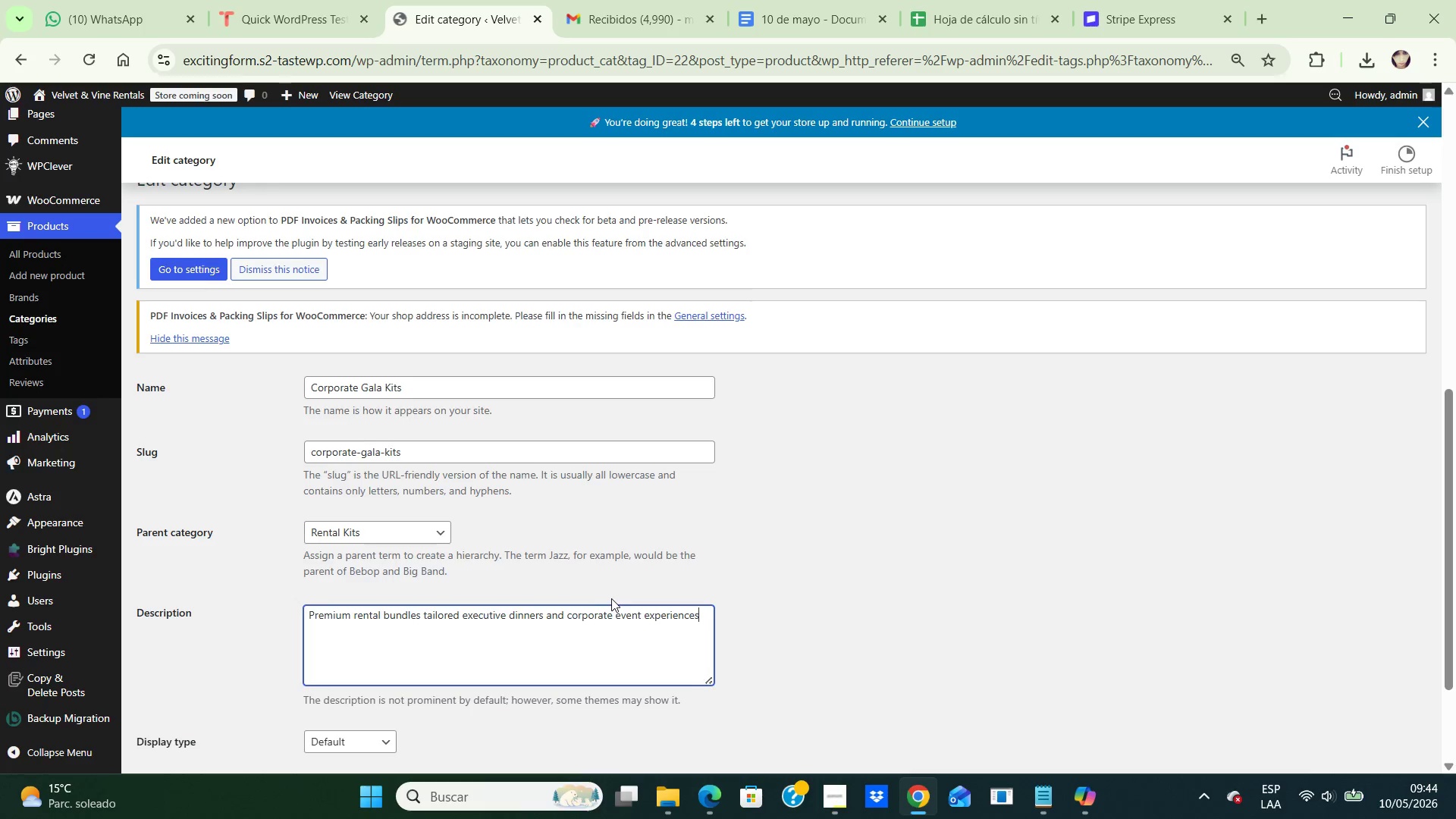 
scroll: coordinate [612, 599], scroll_direction: down, amount: 3.0
 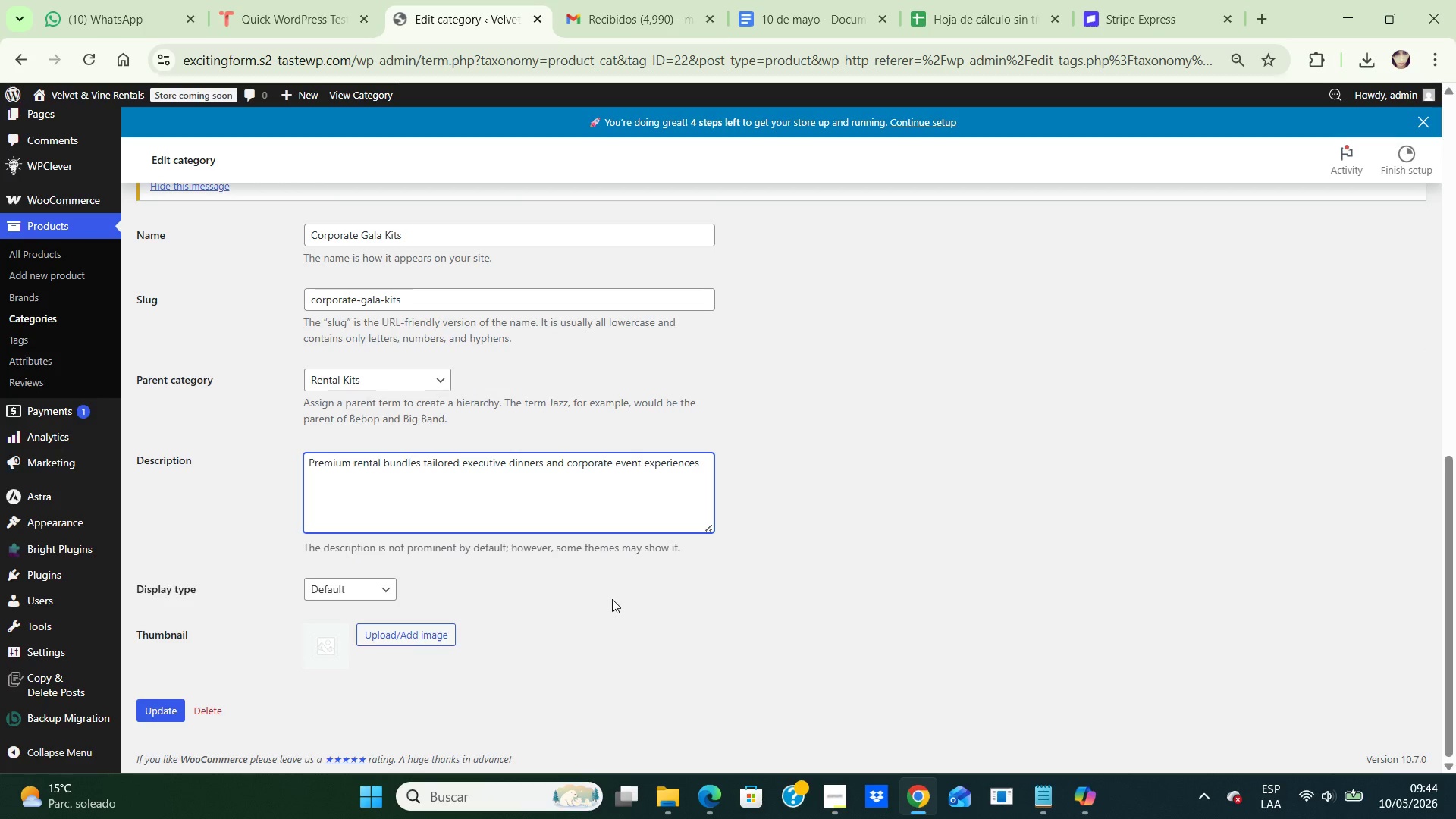 
key(Period)
 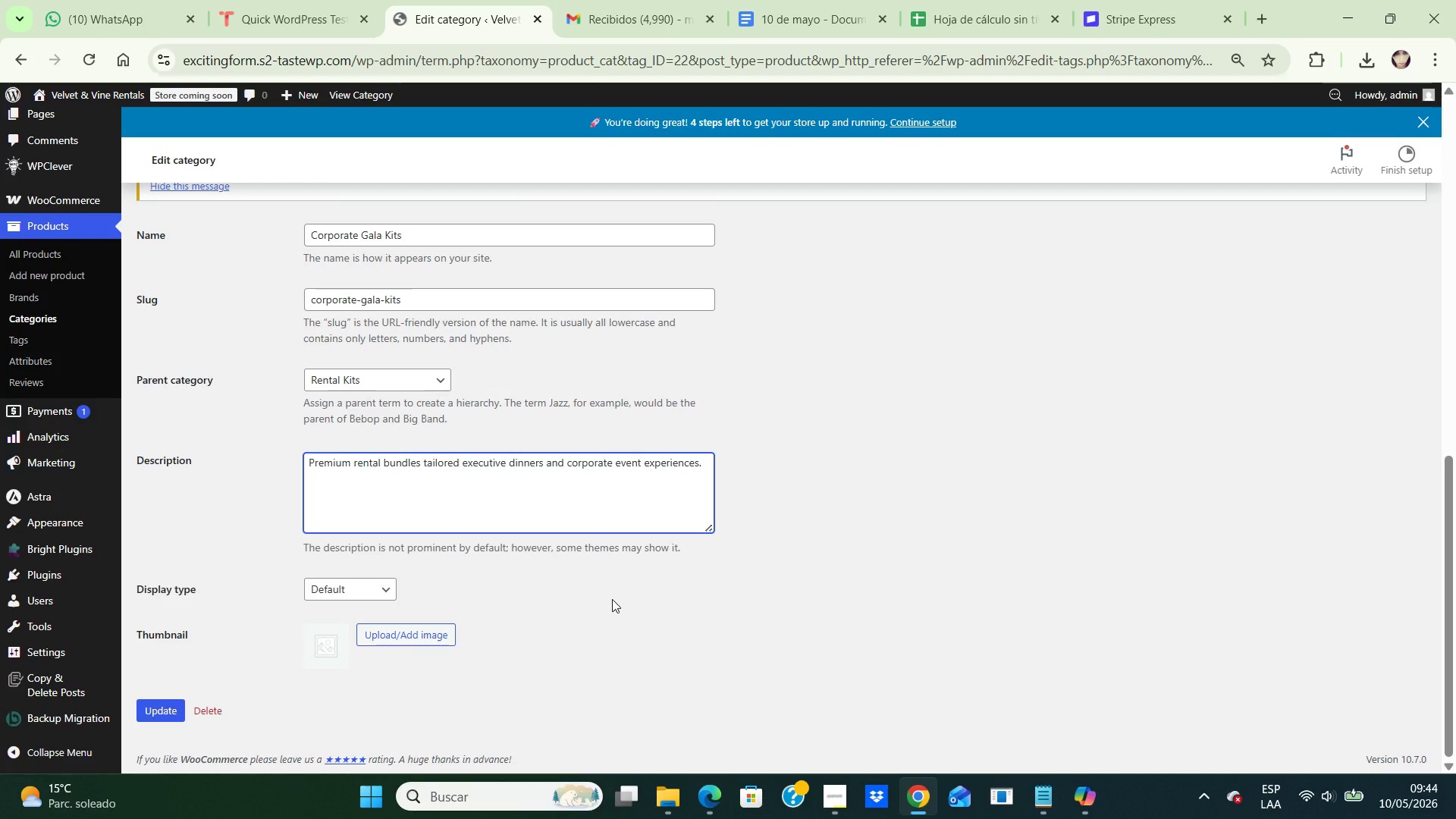 
scroll: coordinate [612, 599], scroll_direction: down, amount: 3.0
 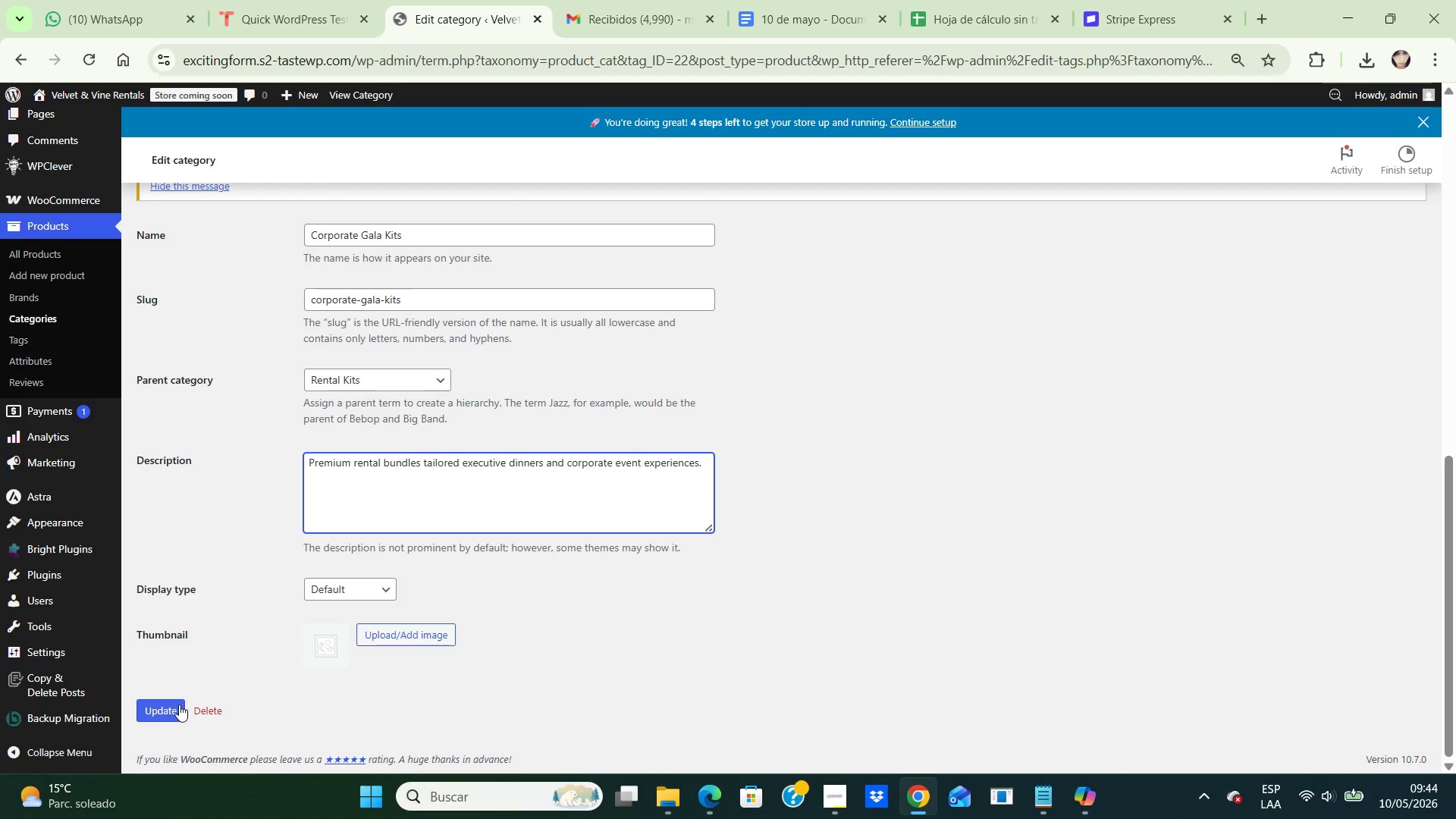 
left_click([165, 705])
 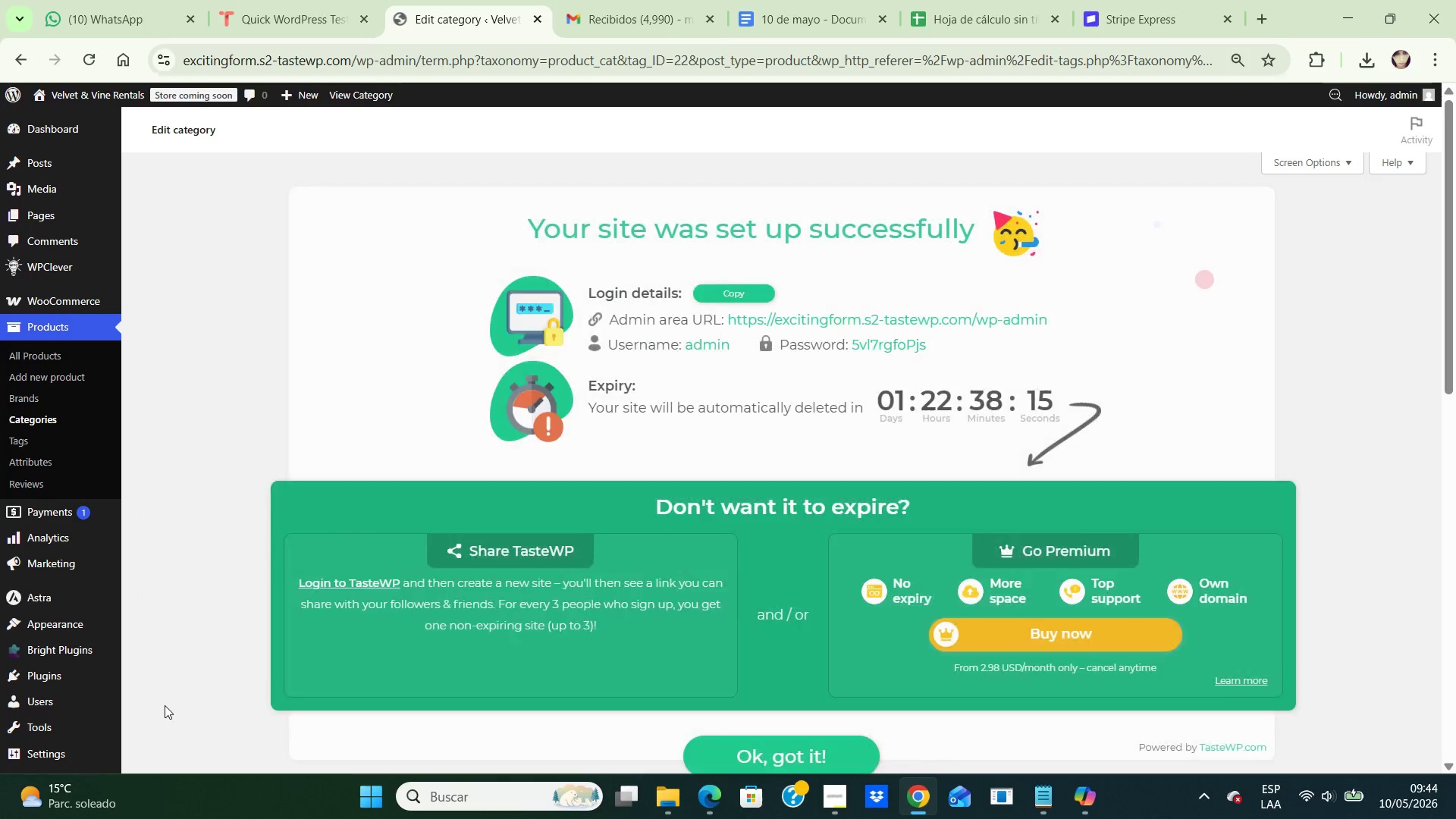 
wait(5.02)
 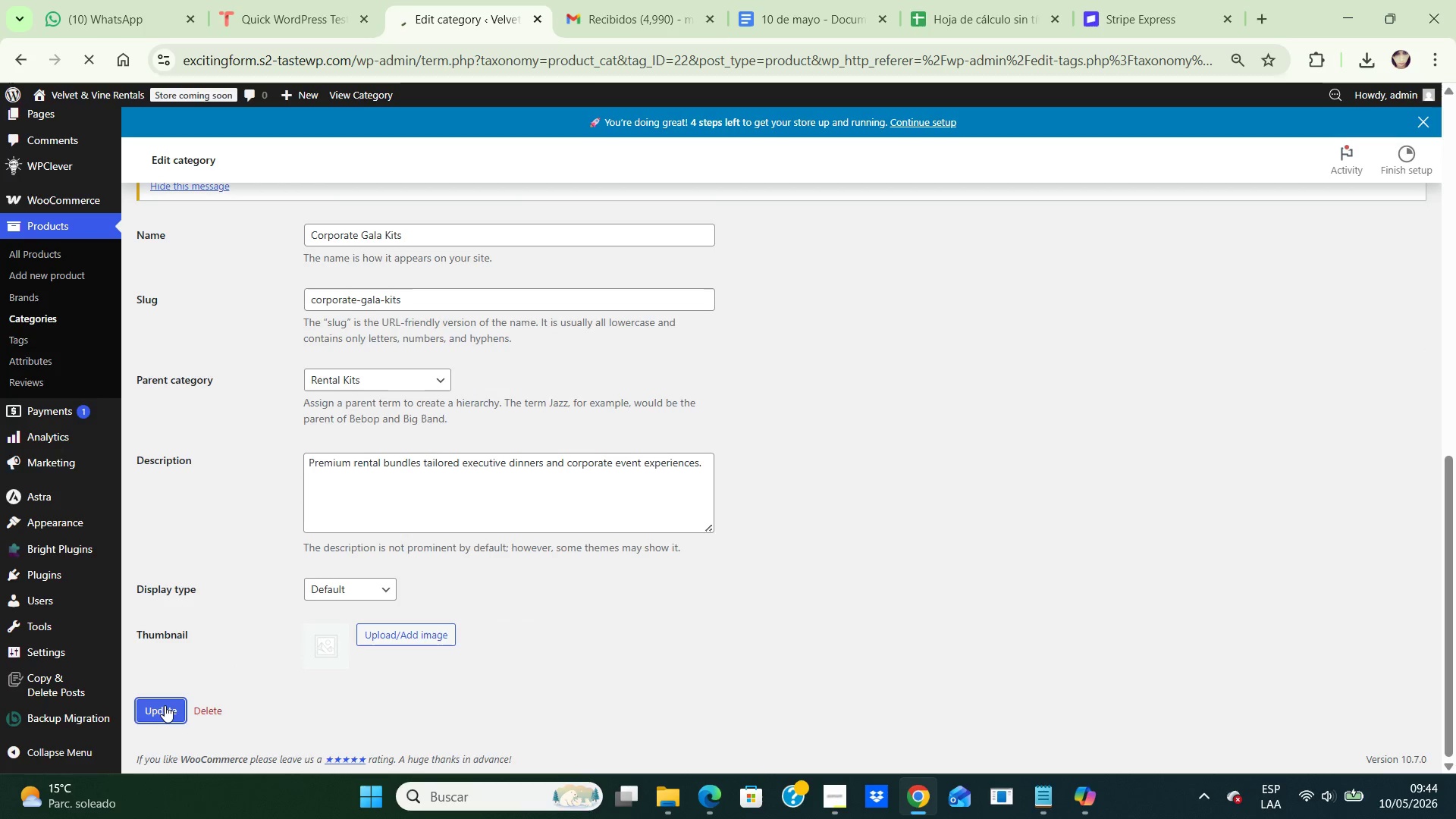 
scroll: coordinate [165, 705], scroll_direction: down, amount: 8.0
 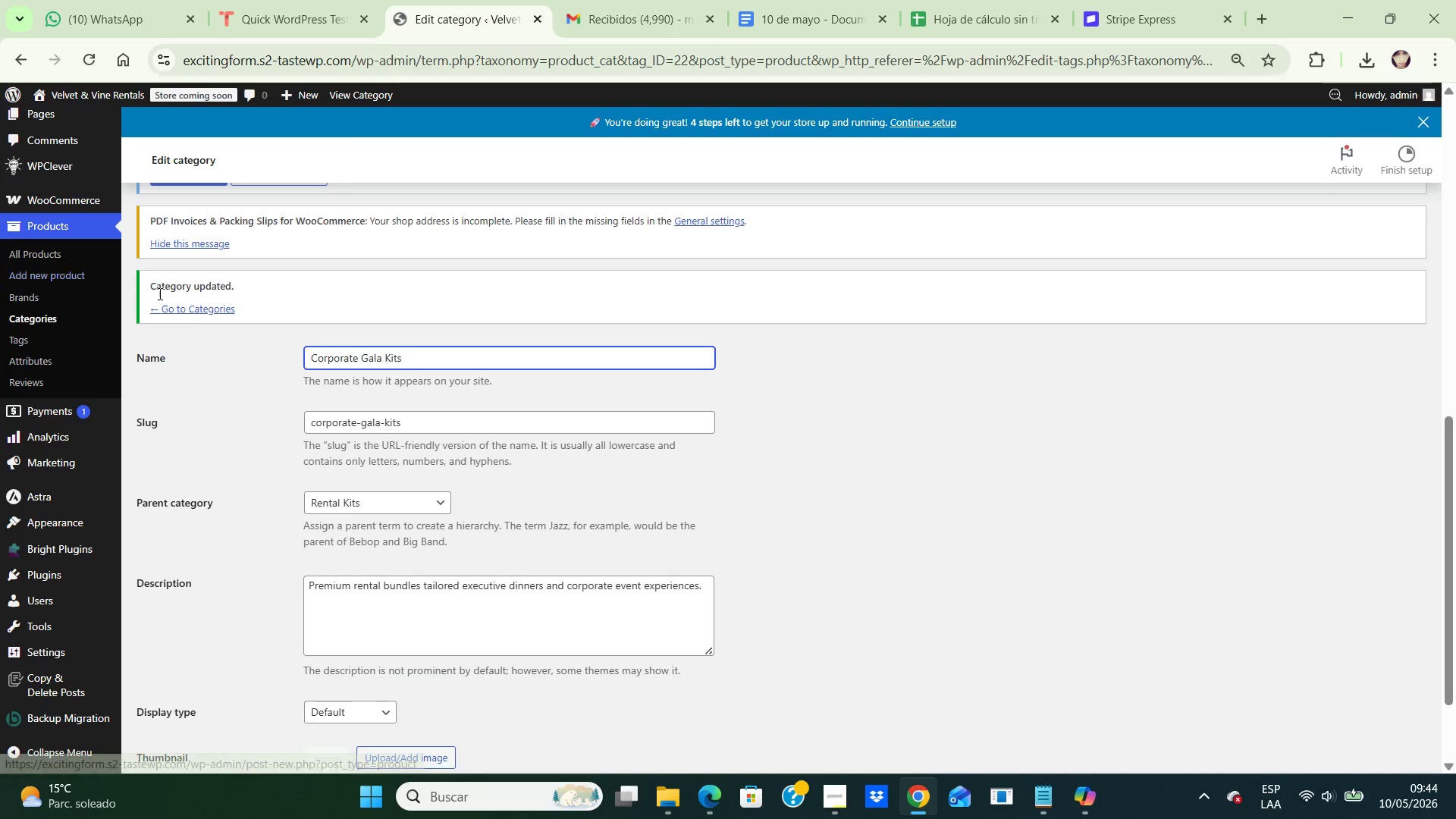 
left_click([211, 312])
 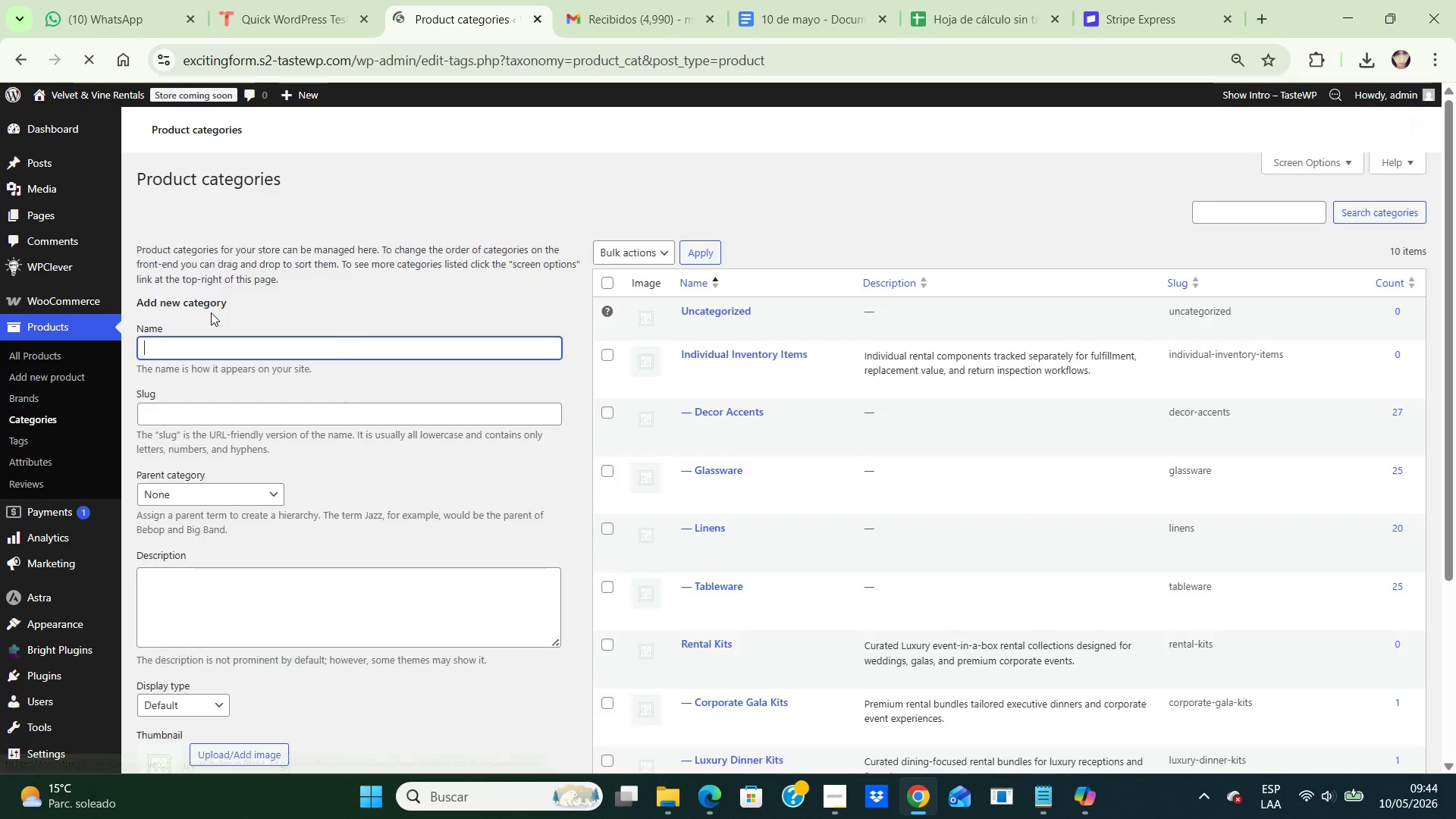 
scroll: coordinate [844, 577], scroll_direction: down, amount: 9.0
 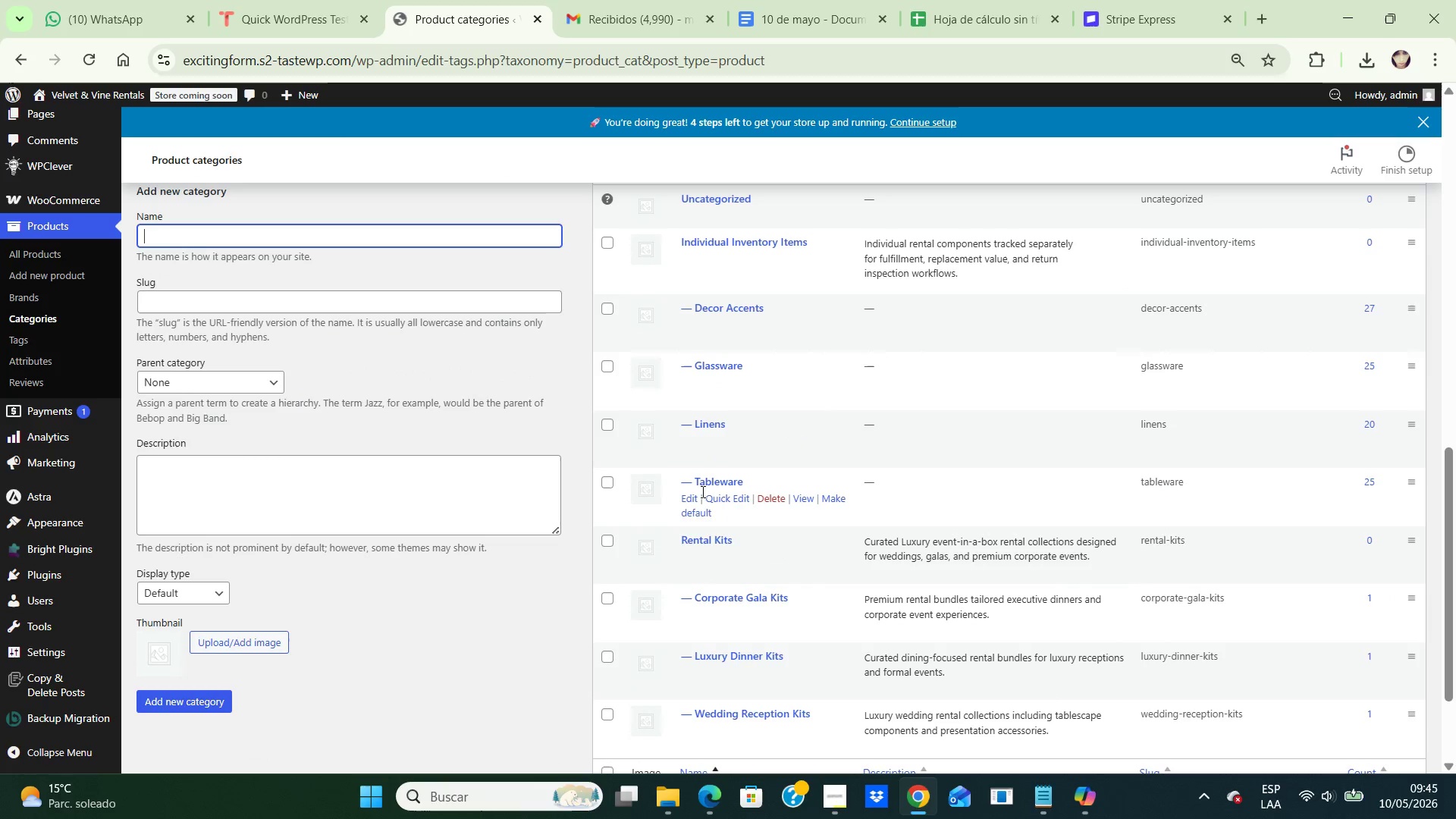 
left_click([692, 498])
 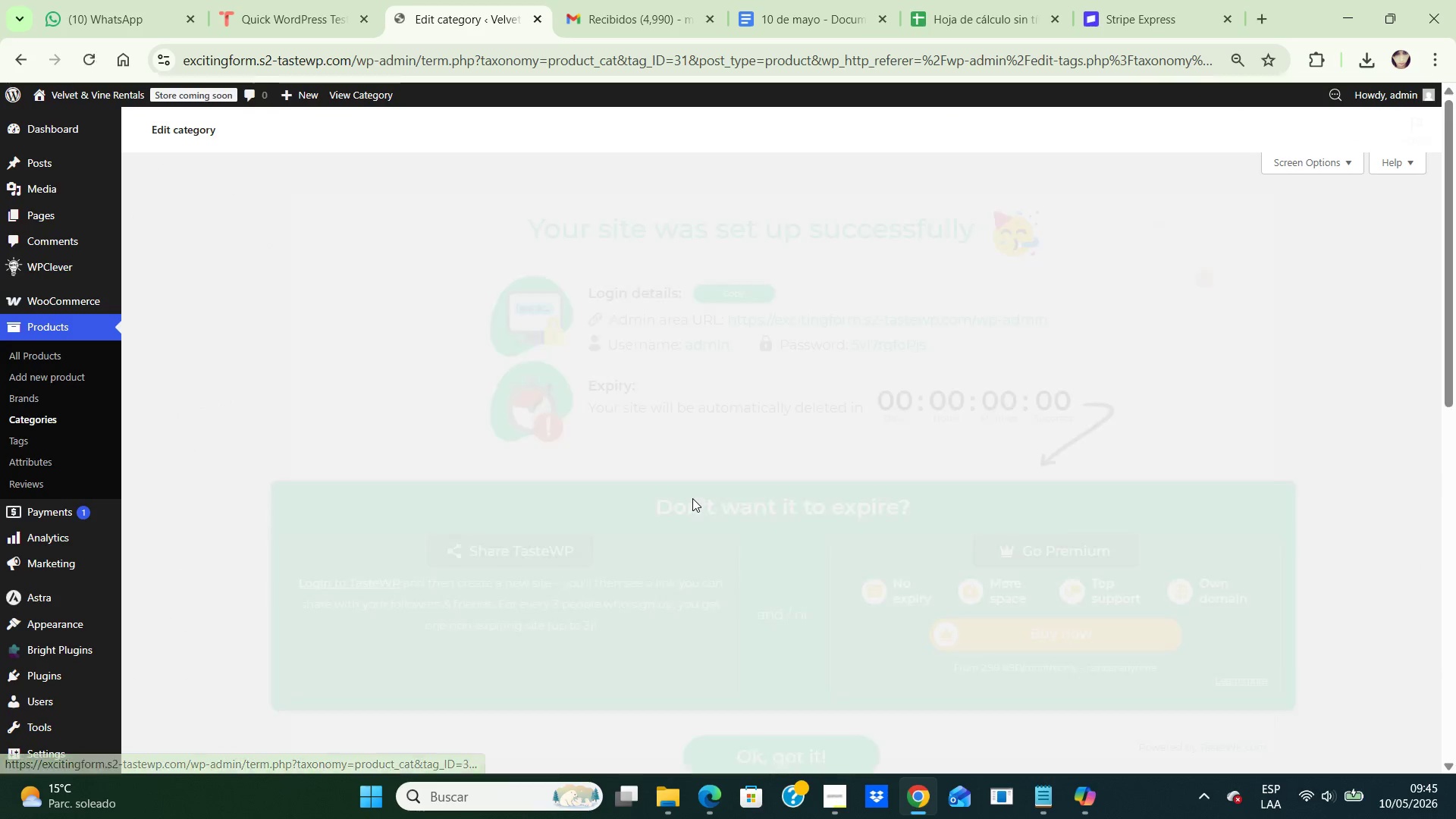 
scroll: coordinate [715, 510], scroll_direction: down, amount: 7.0
 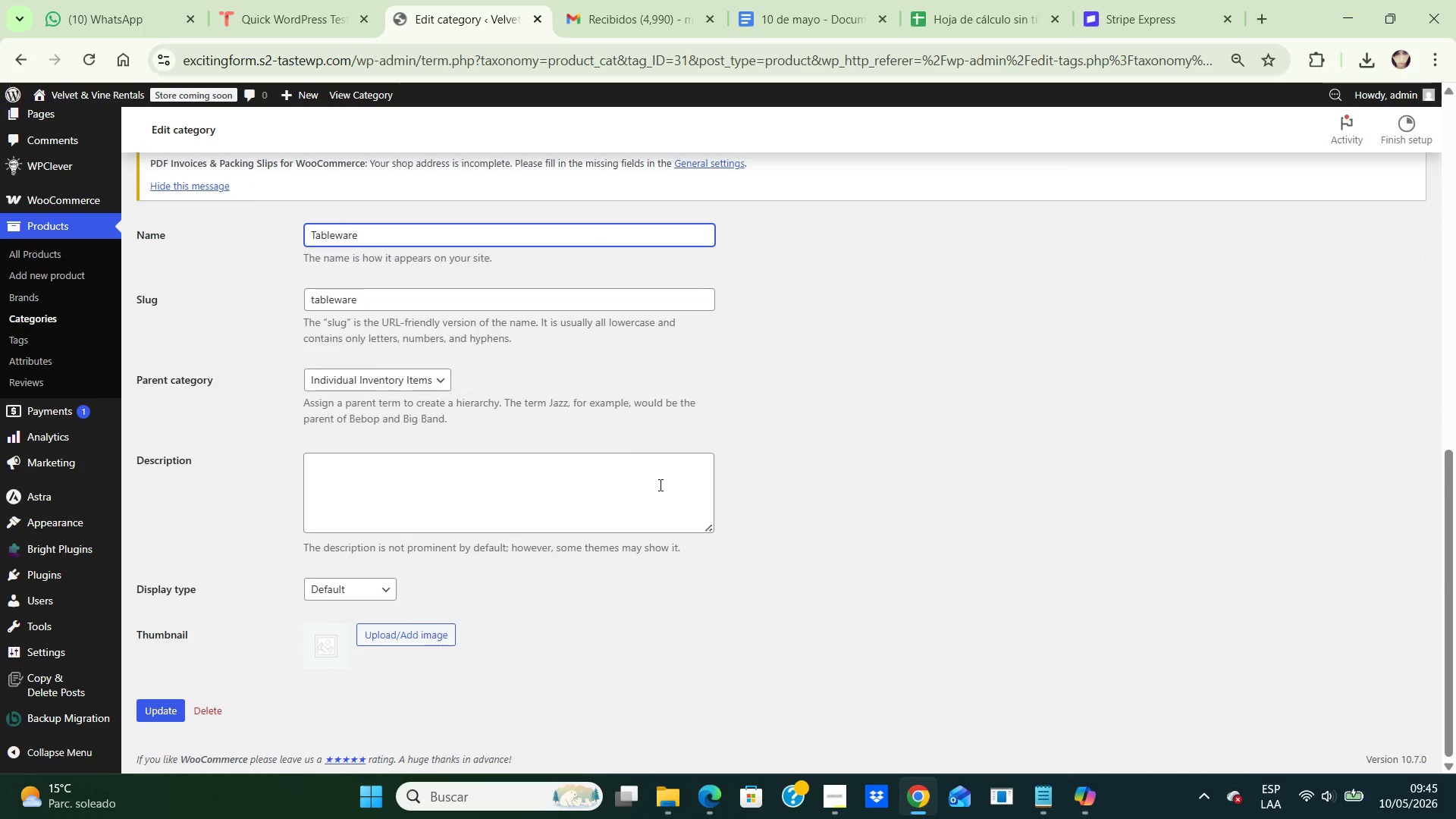 
left_click([626, 463])
 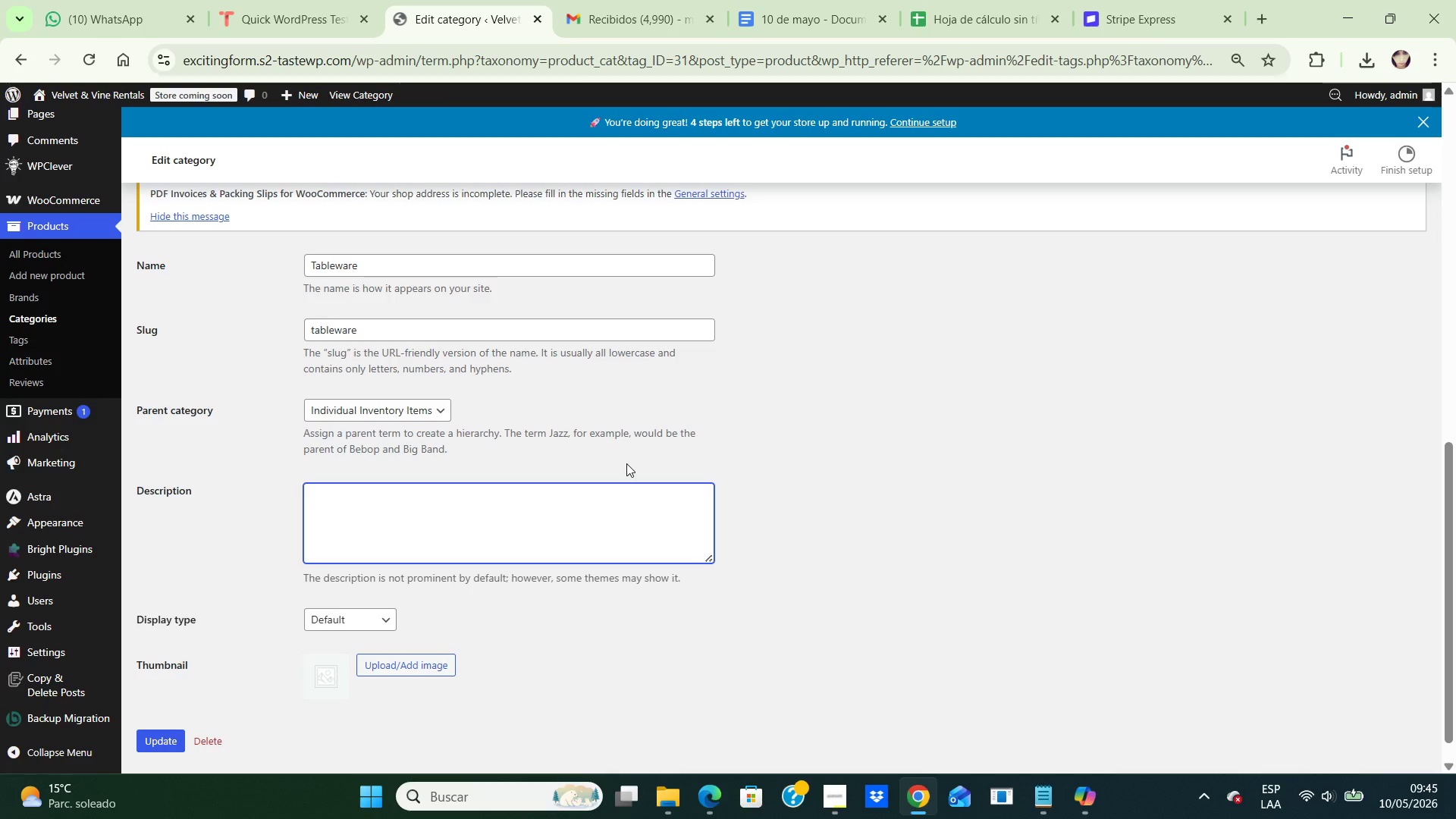 
type(Luxury rental )
 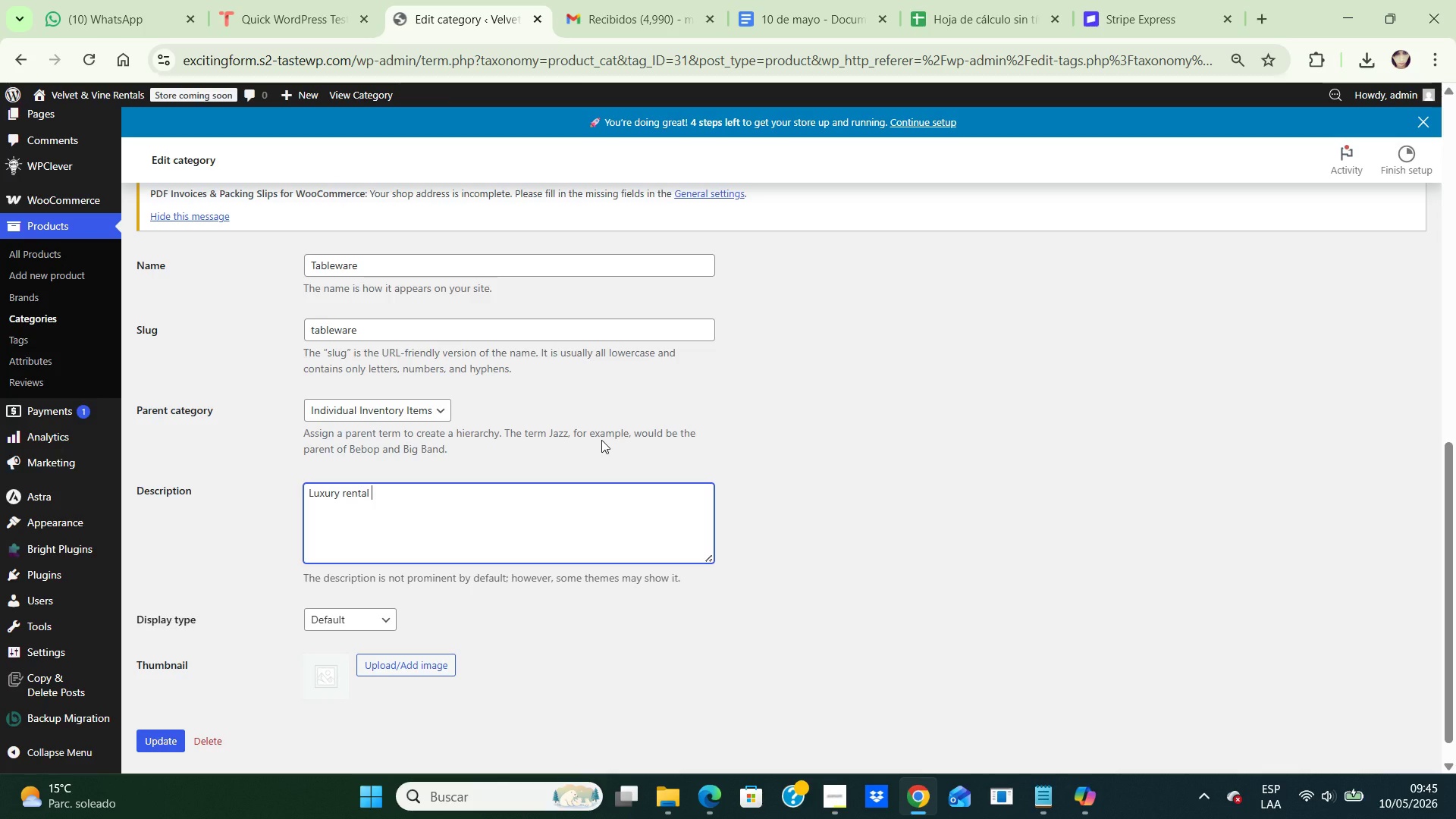 
type(plates, charges, serving accesories, a)
key(Backspace)
key(Backspace)
key(Backspace)
key(Backspace)
key(Backspace)
key(Backspace)
key(Backspace)
key(Backspace)
type(sories, and format dining presentation pieces.)
 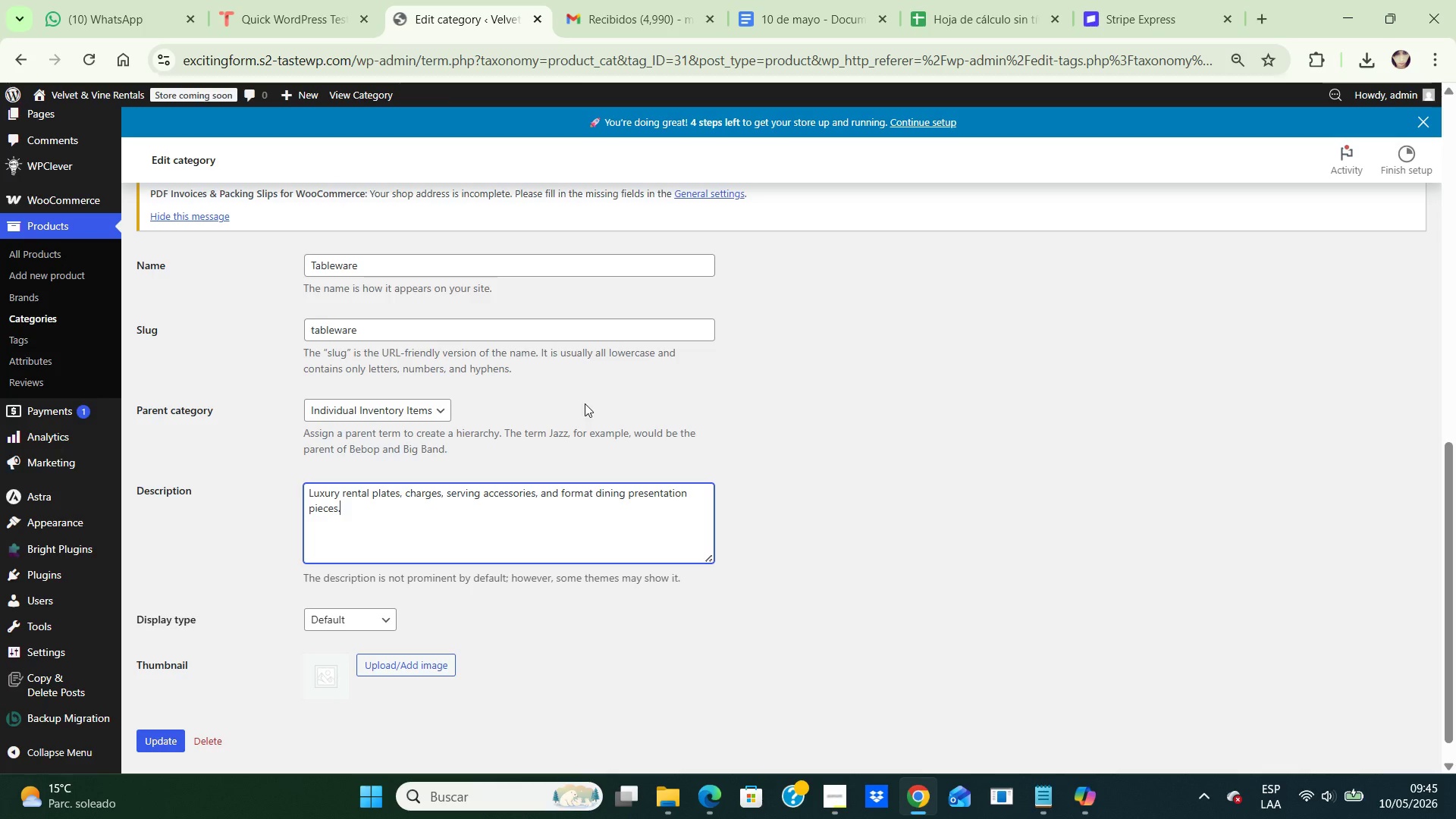 
scroll: coordinate [641, 502], scroll_direction: down, amount: 3.0
 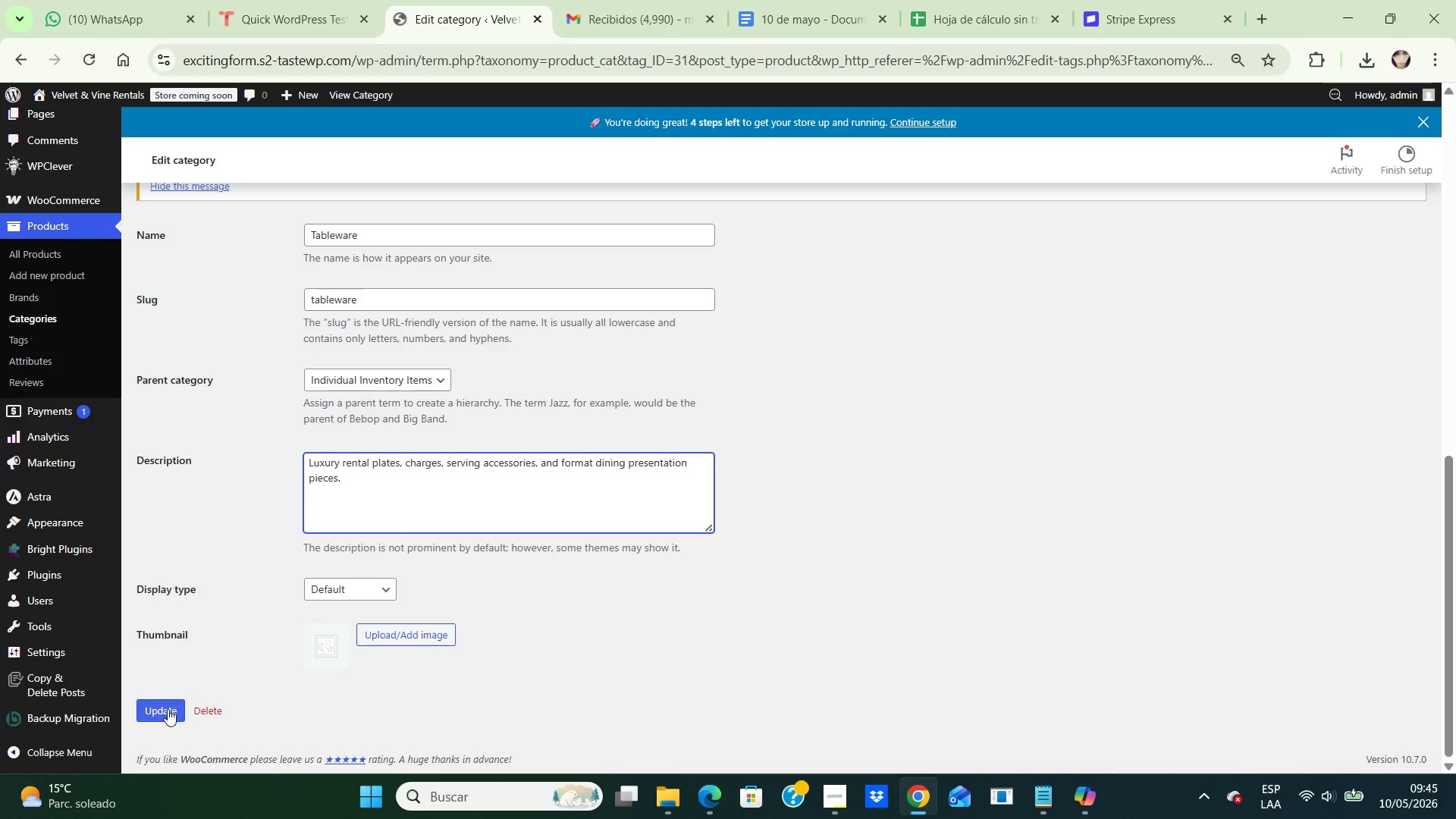 
left_click([168, 709])
 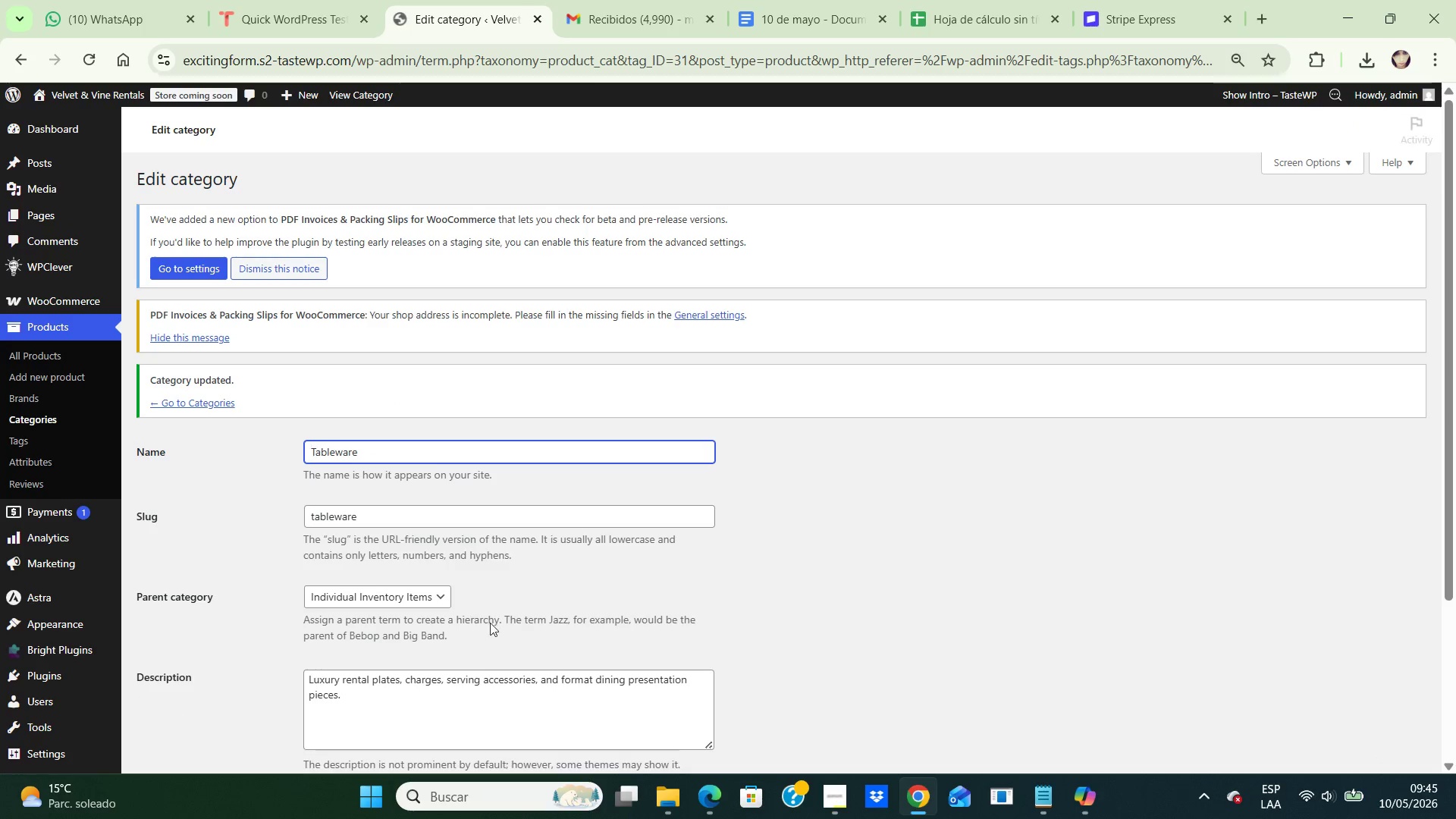 
scroll: coordinate [632, 599], scroll_direction: down, amount: 7.0
 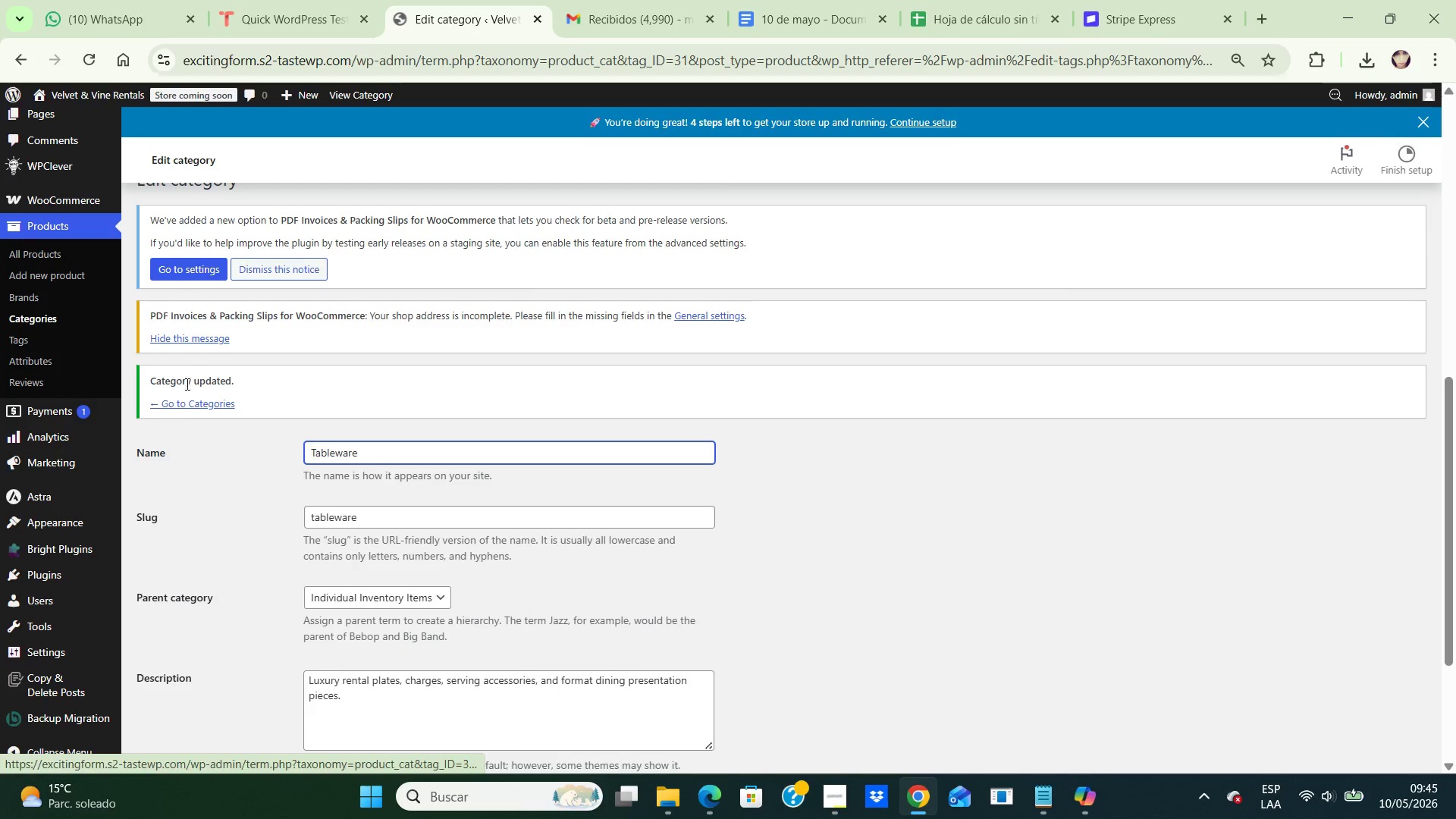 
left_click([186, 401])
 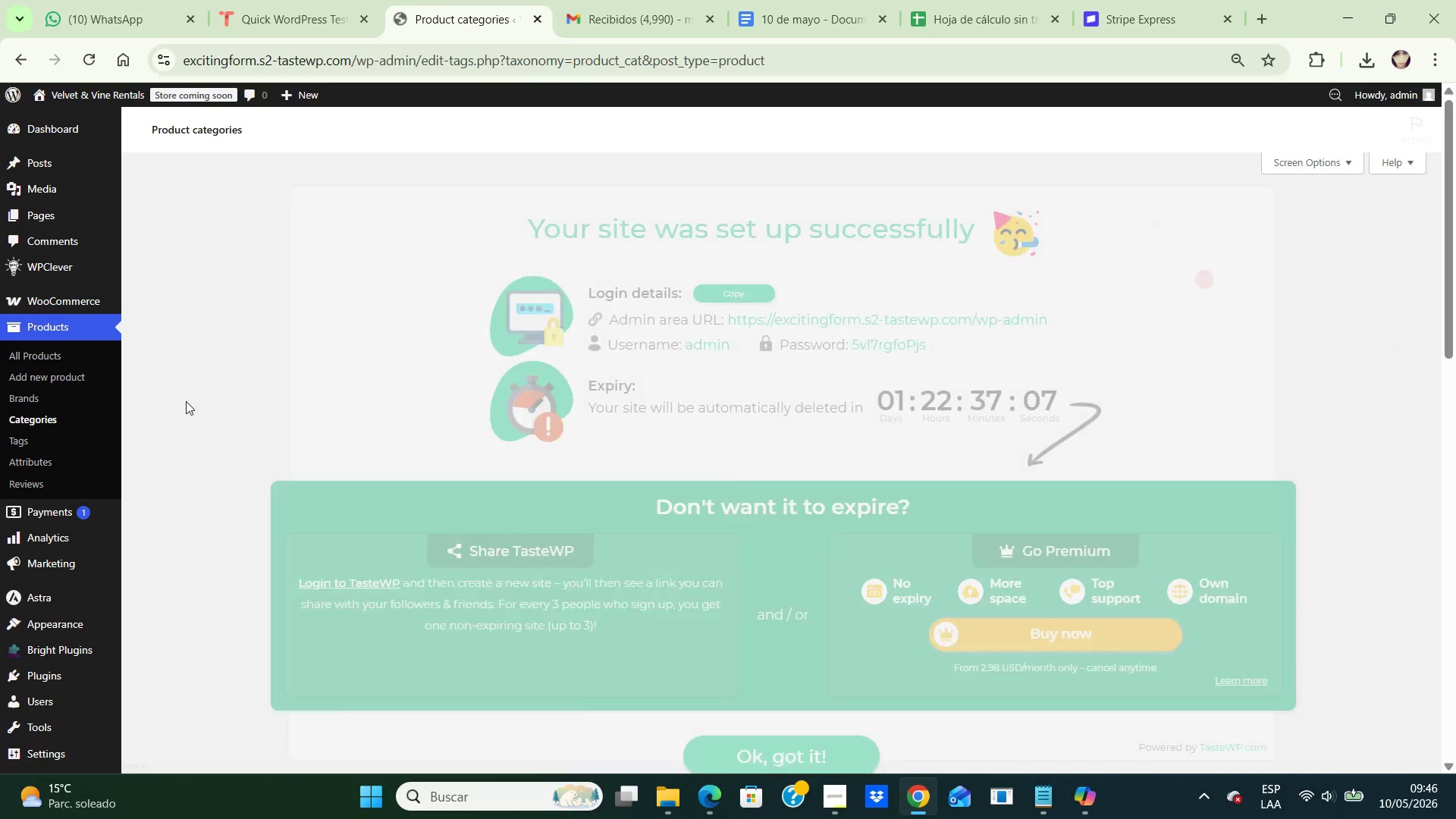 
scroll: coordinate [902, 428], scroll_direction: down, amount: 10.0
 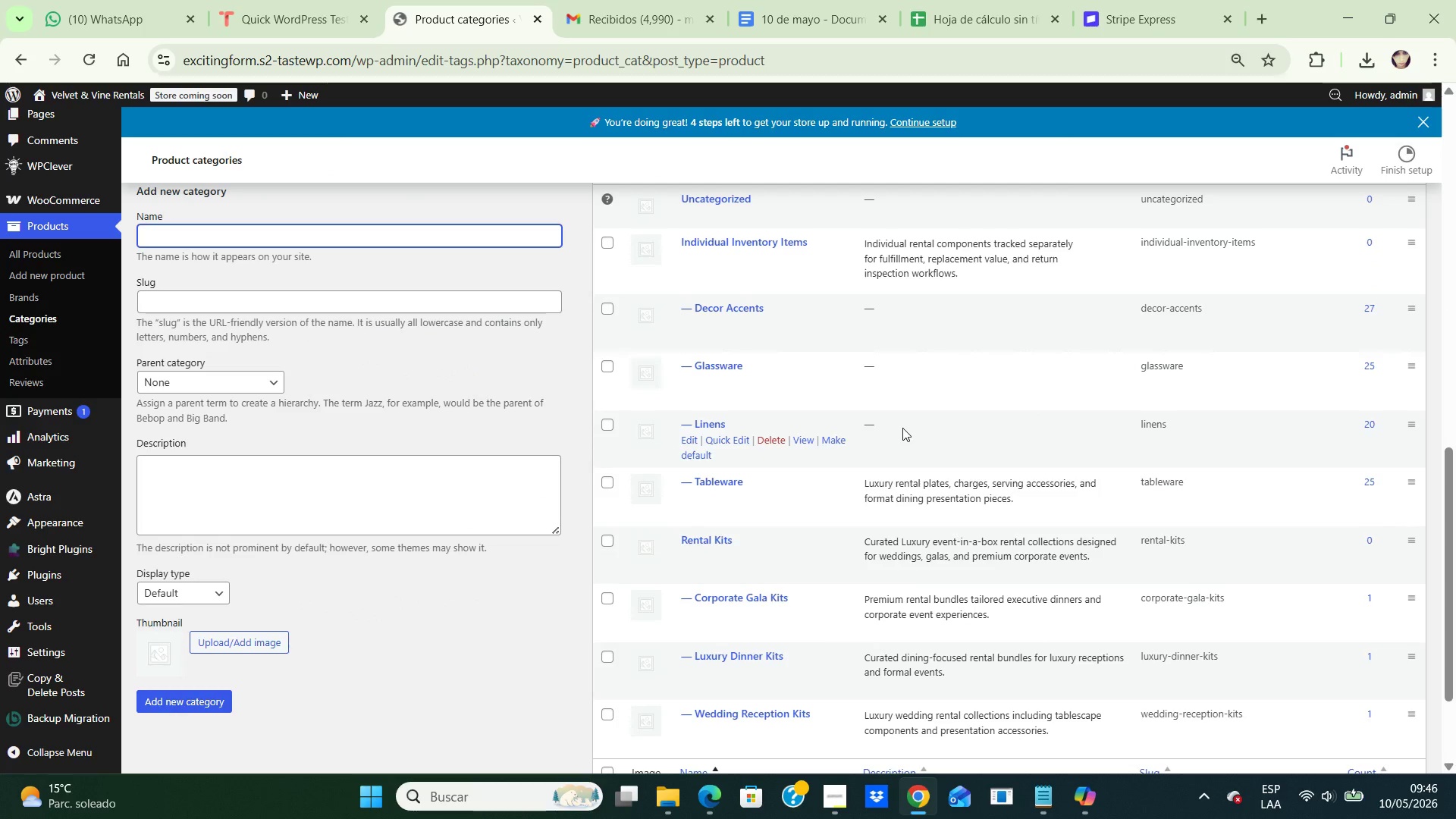 
wait(5.38)
 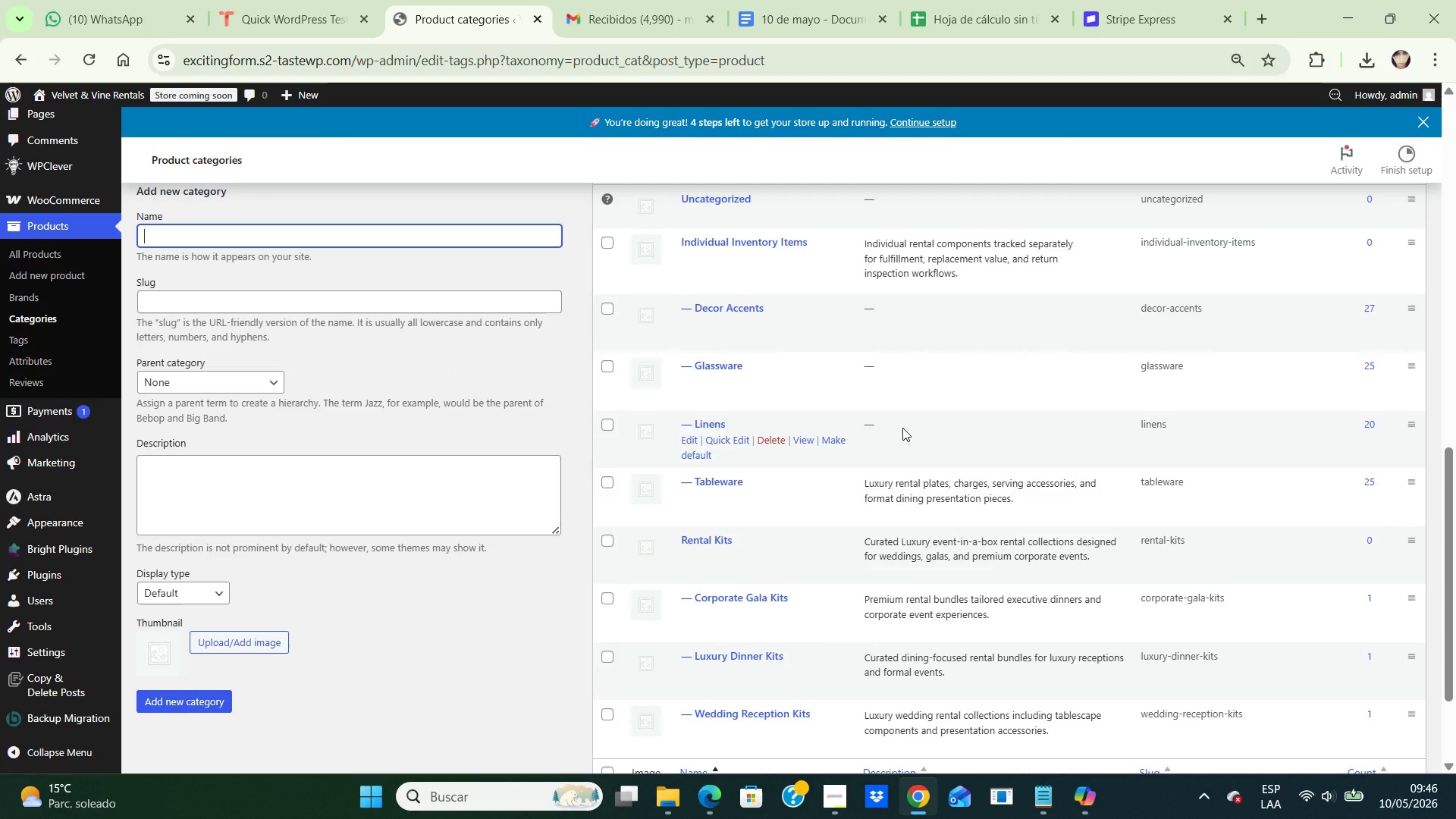 
left_click([687, 384])
 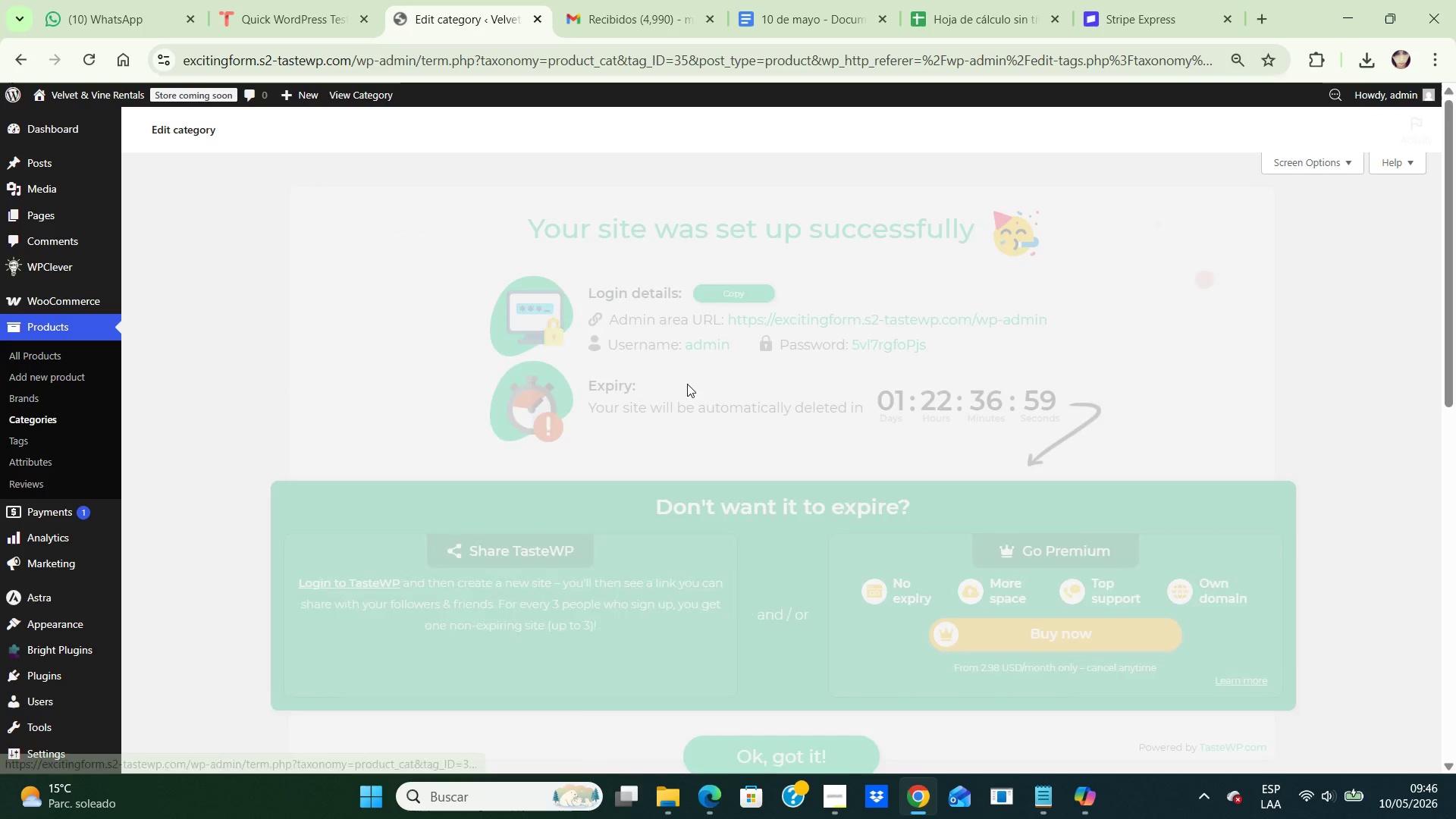 
scroll: coordinate [848, 366], scroll_direction: down, amount: 13.0
 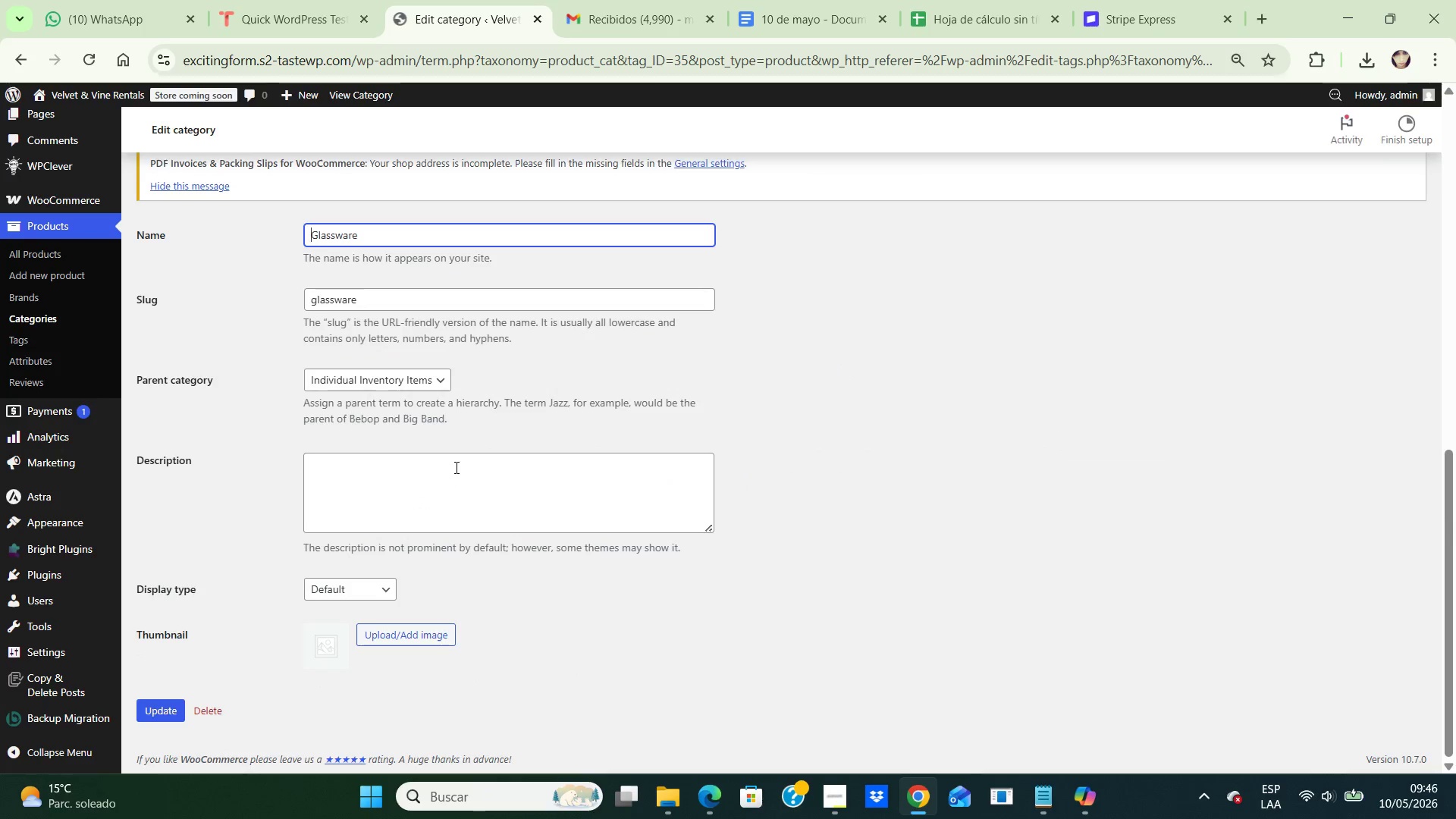 
left_click([455, 467])
 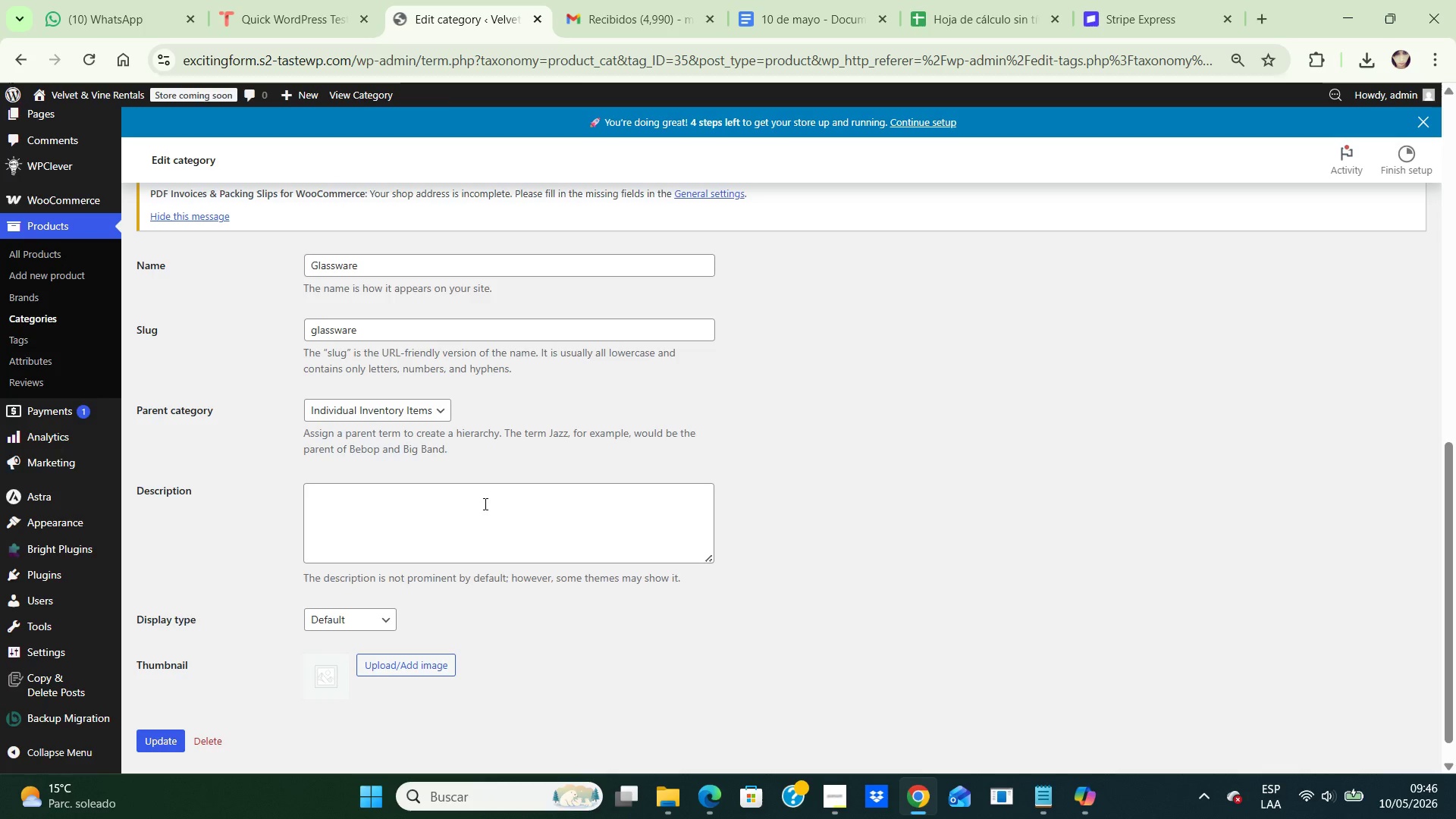 
left_click([483, 506])
 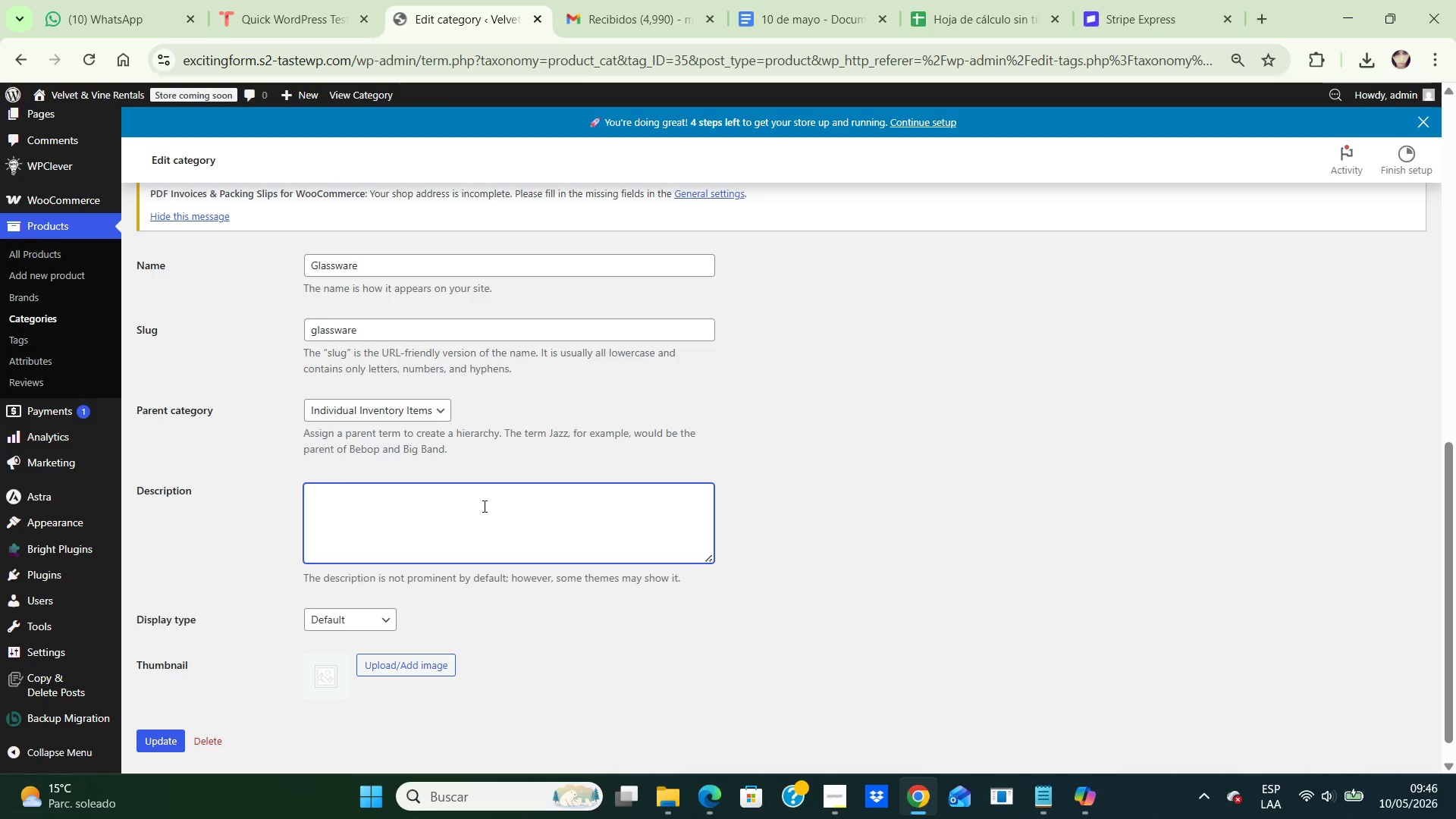 
type(Crystal stemware and specialty glass rentals tracked individually for event m)
key(Backspace)
type(fulfillment.)
 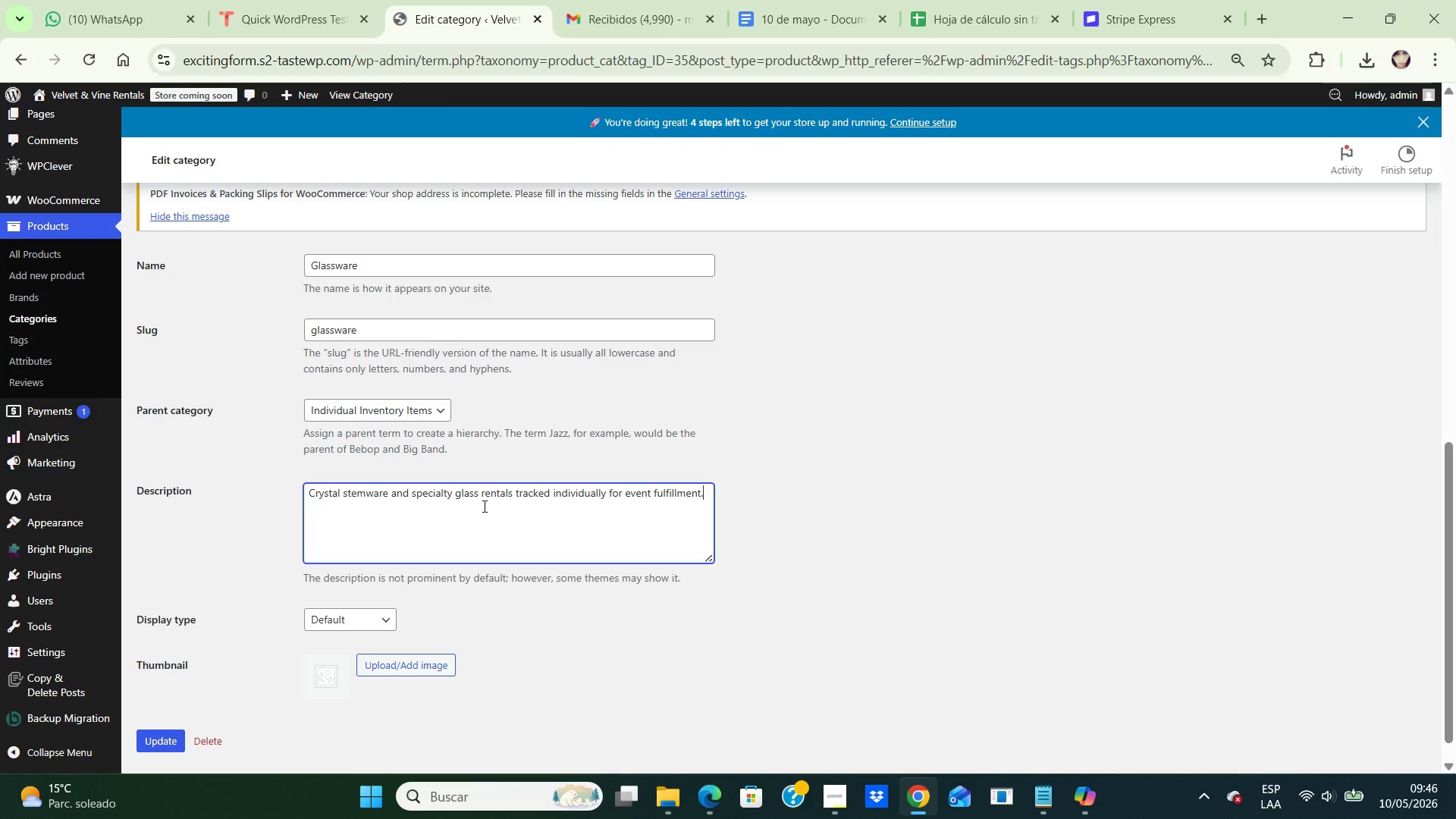 
wait(6.0)
 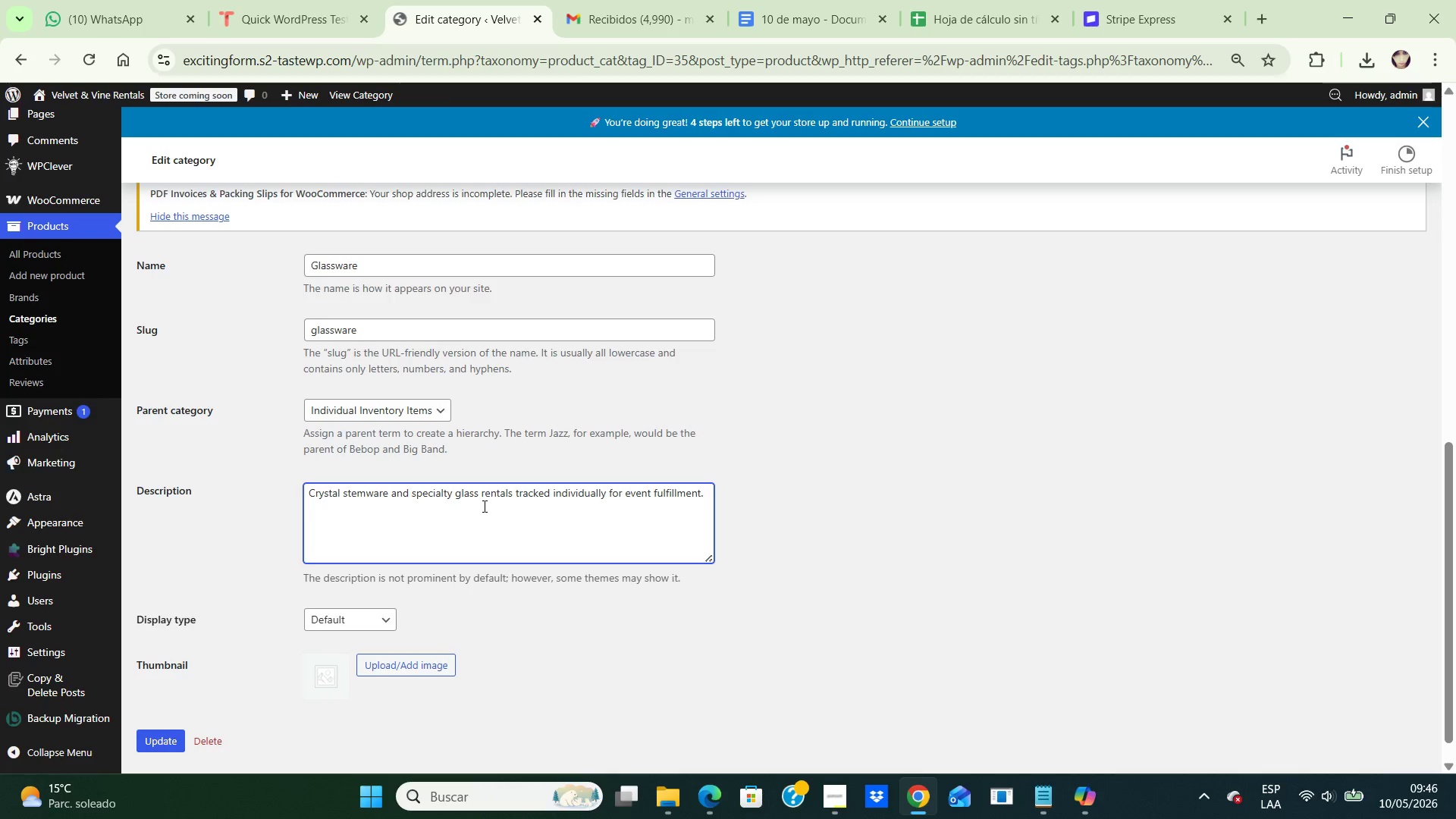 
left_click([152, 735])
 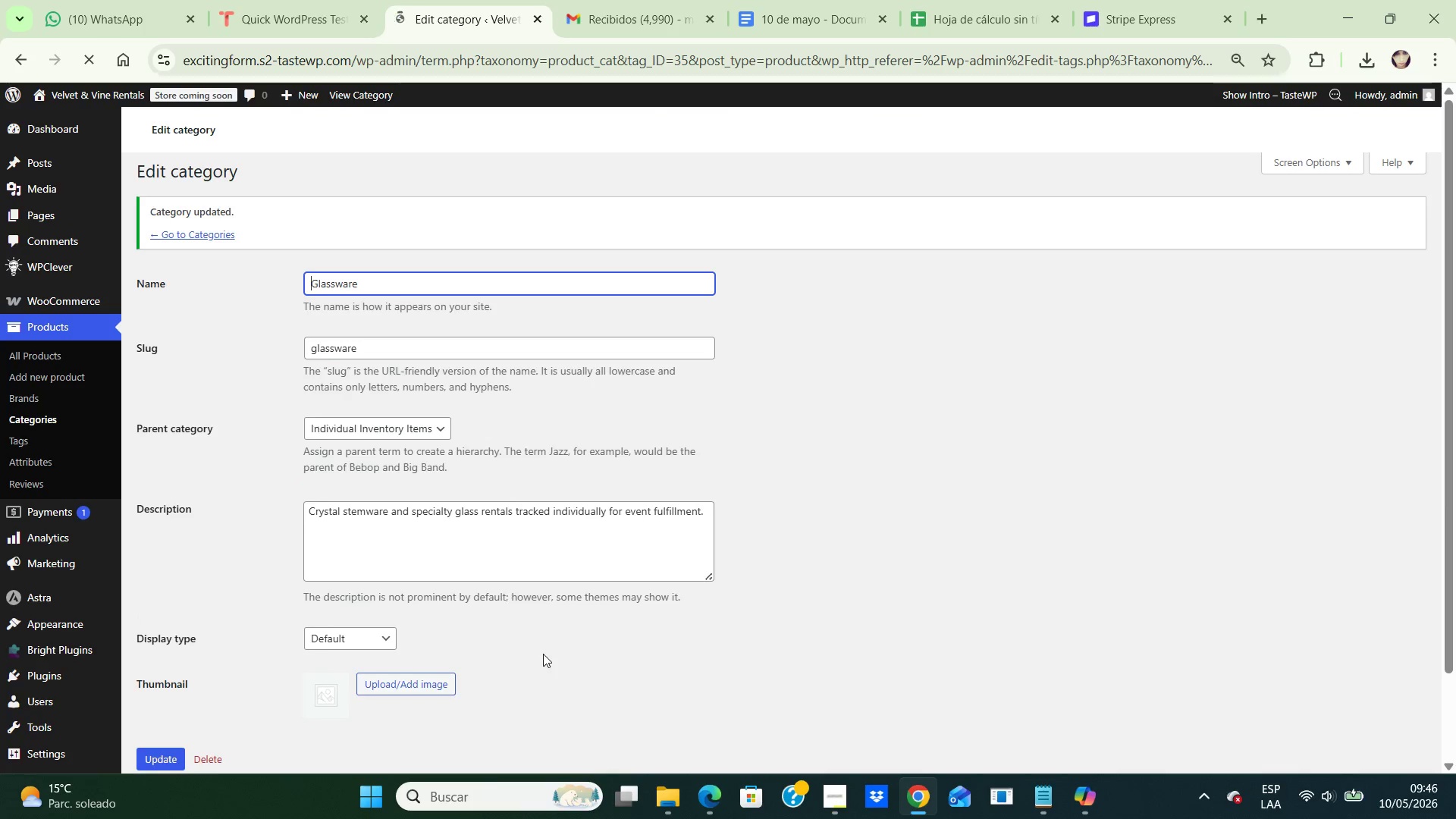 
scroll: coordinate [746, 557], scroll_direction: down, amount: 11.0
 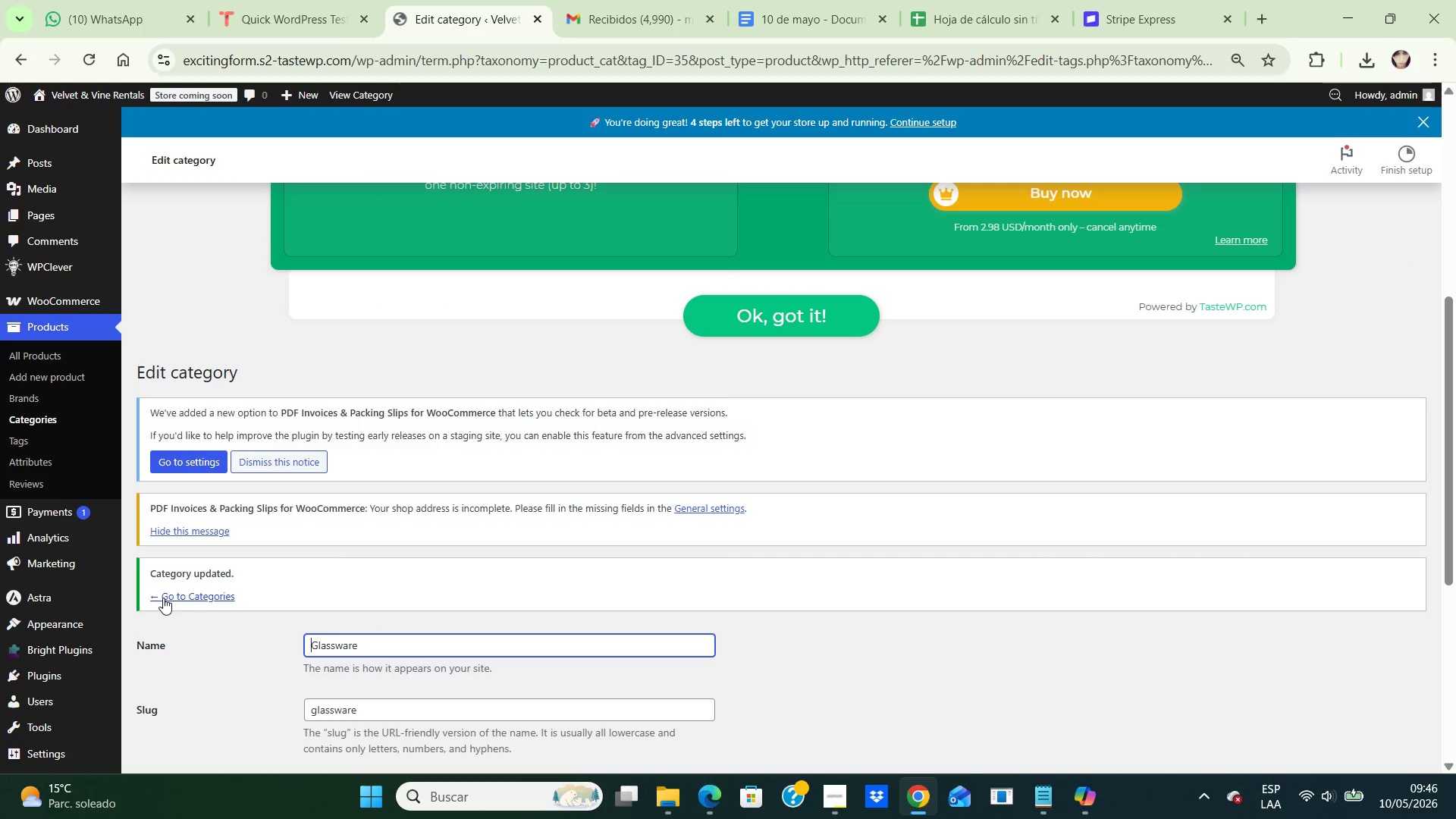 
left_click([163, 598])
 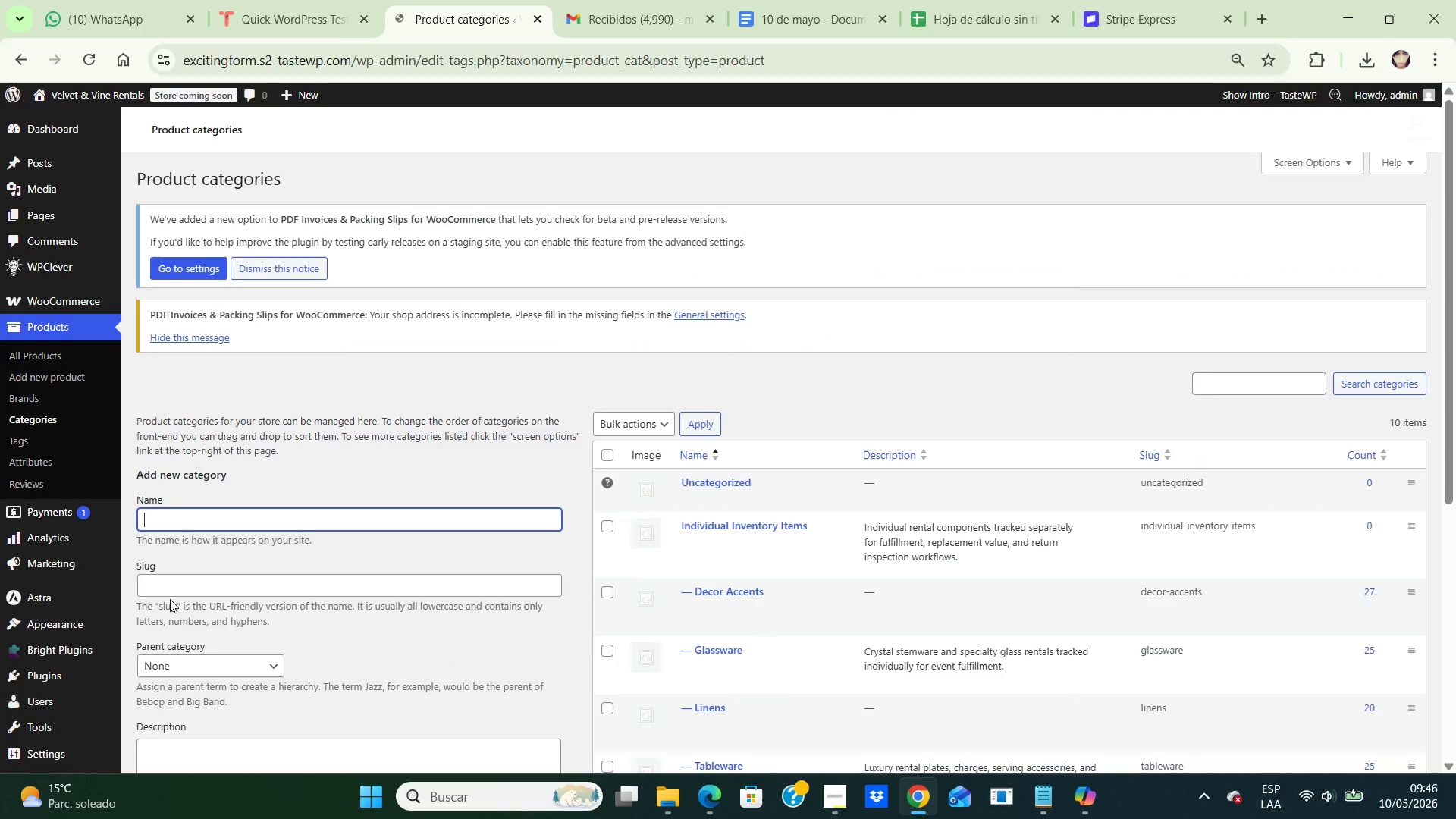 
scroll: coordinate [905, 560], scroll_direction: down, amount: 9.0
 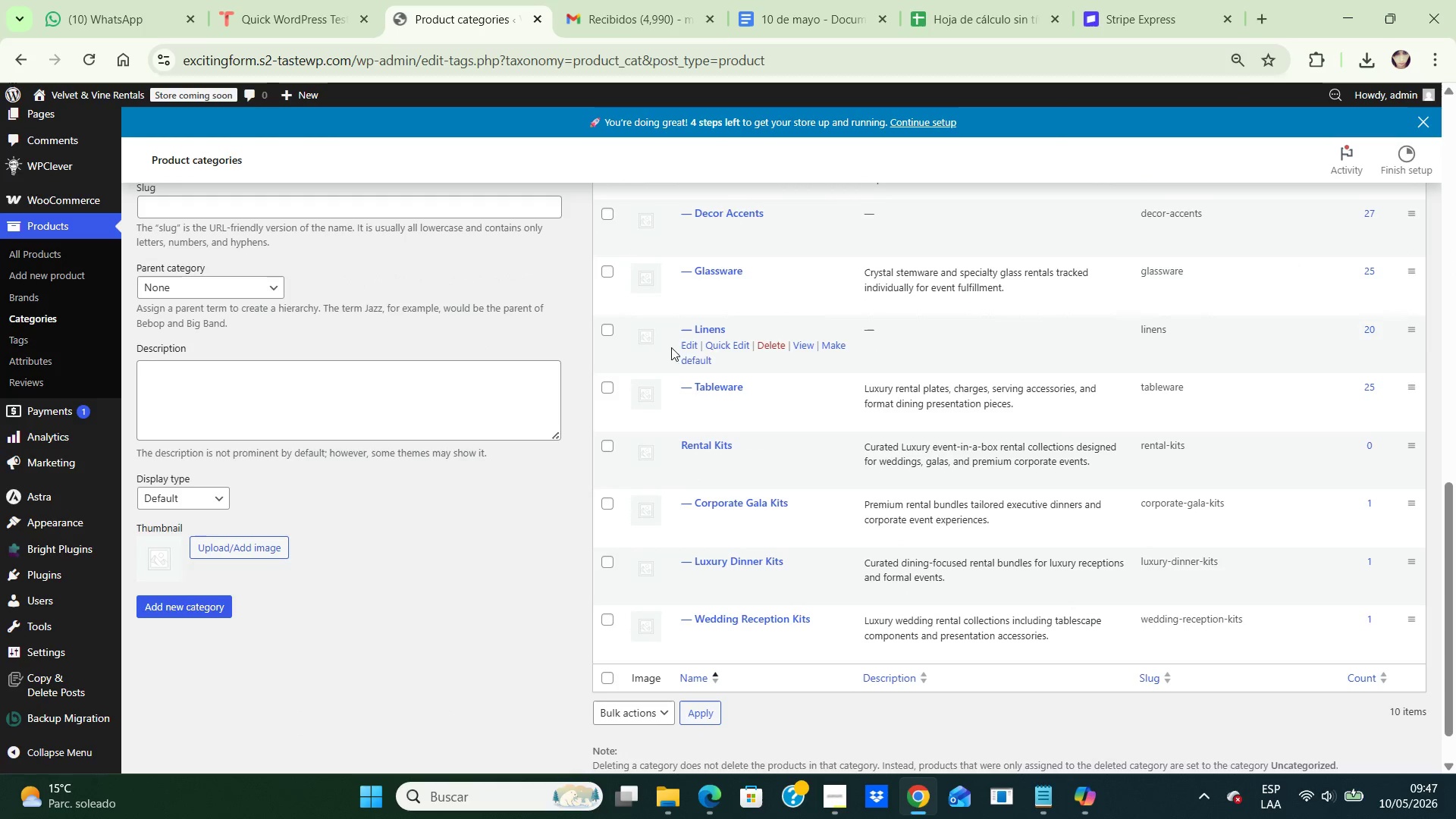 
left_click([692, 346])
 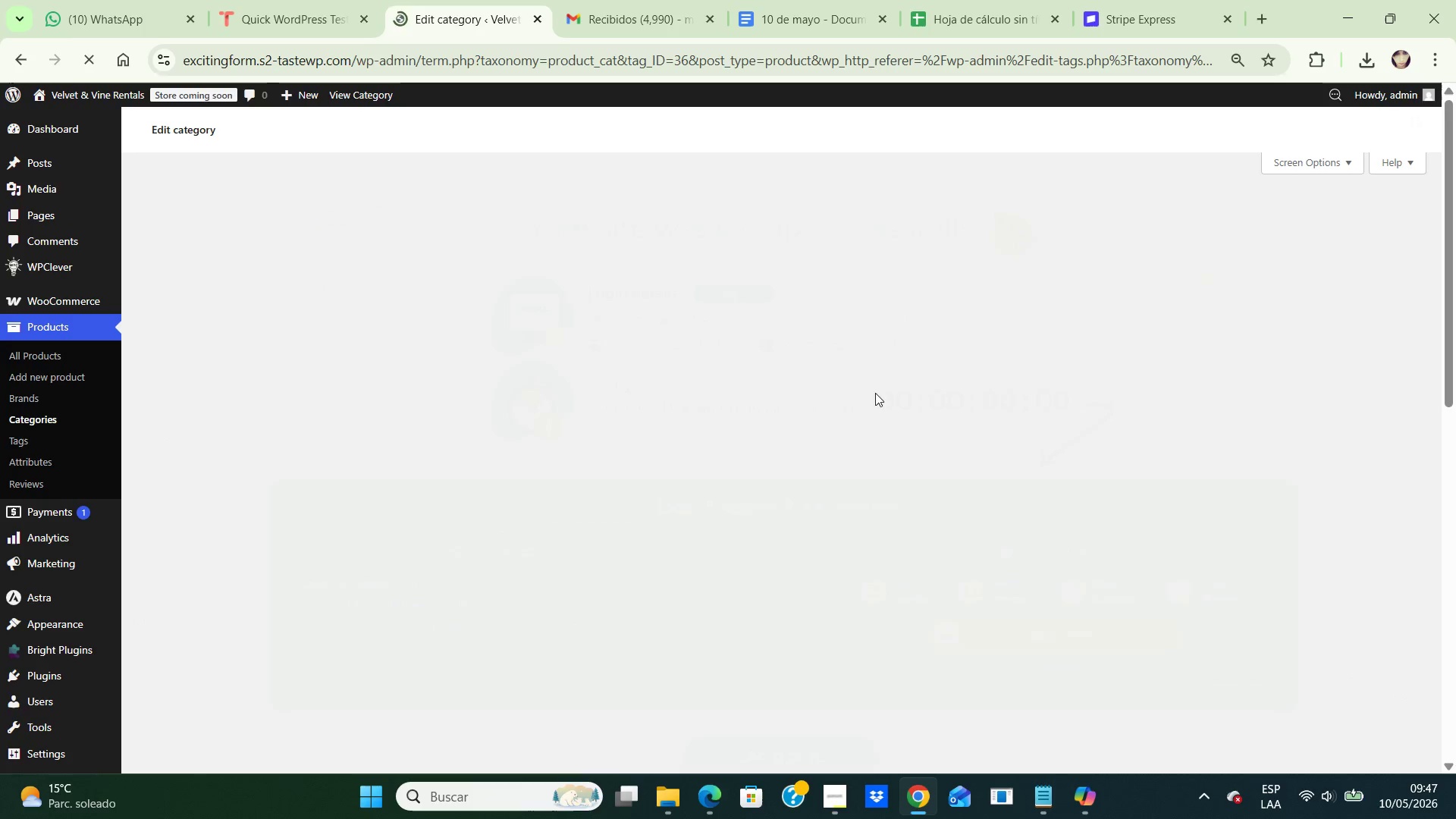 
scroll: coordinate [879, 395], scroll_direction: down, amount: 7.0
 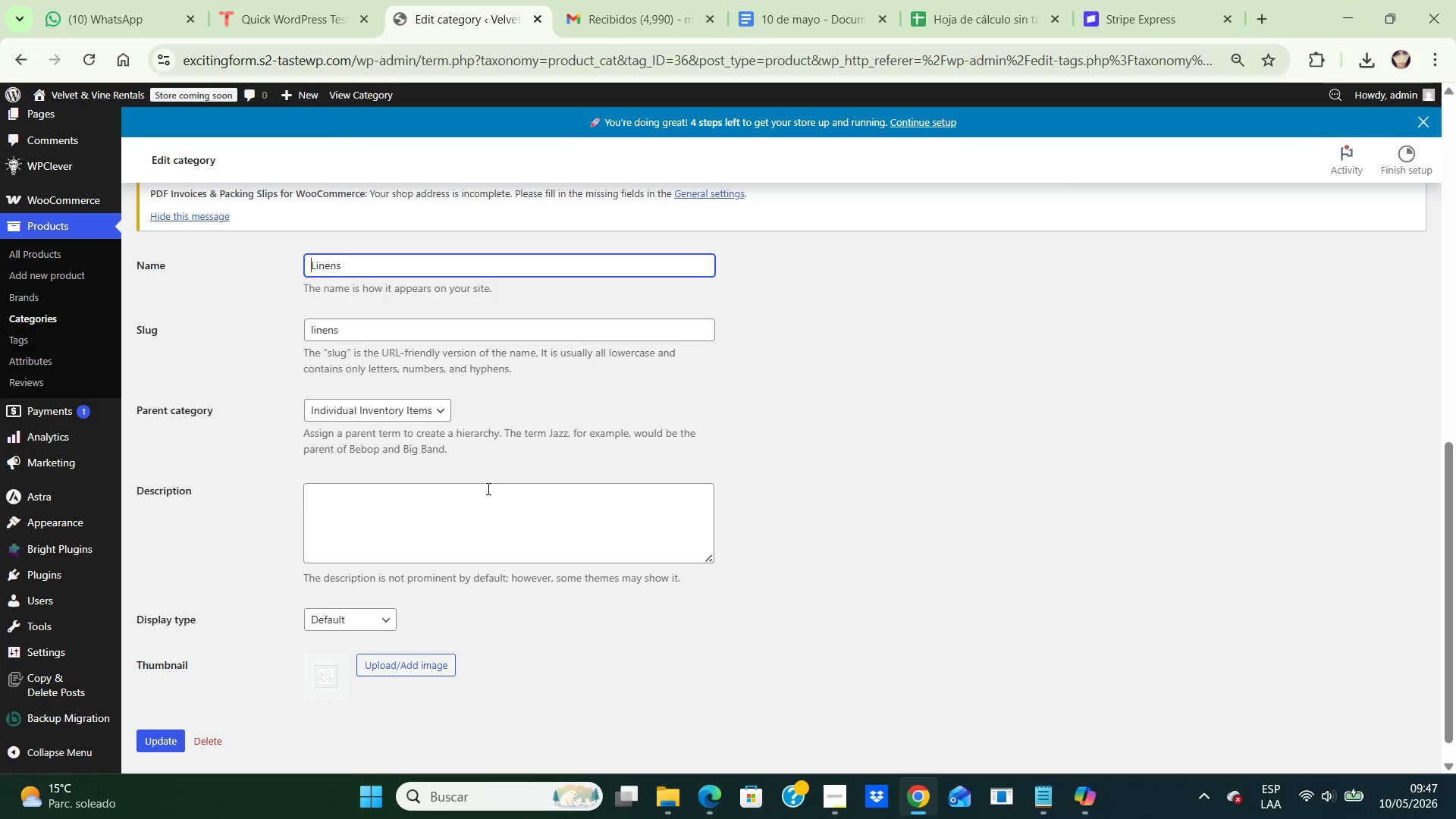 
left_click([492, 491])
 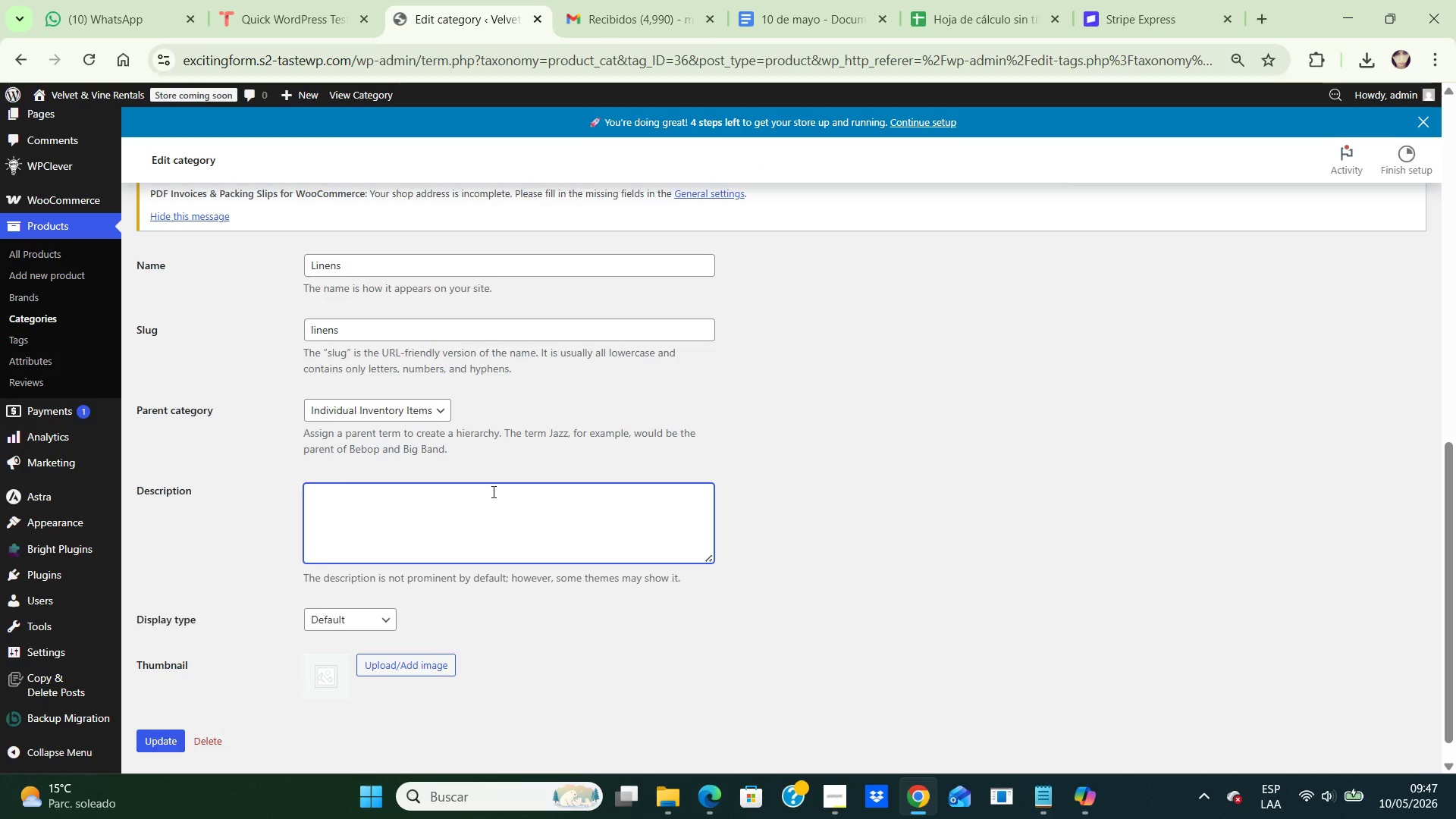 
type(Premium napkins, runners )
key(Backspace)
type(, and luxury fabric componn)
key(Backspace)
type(ents for event styling and table presentation.)
 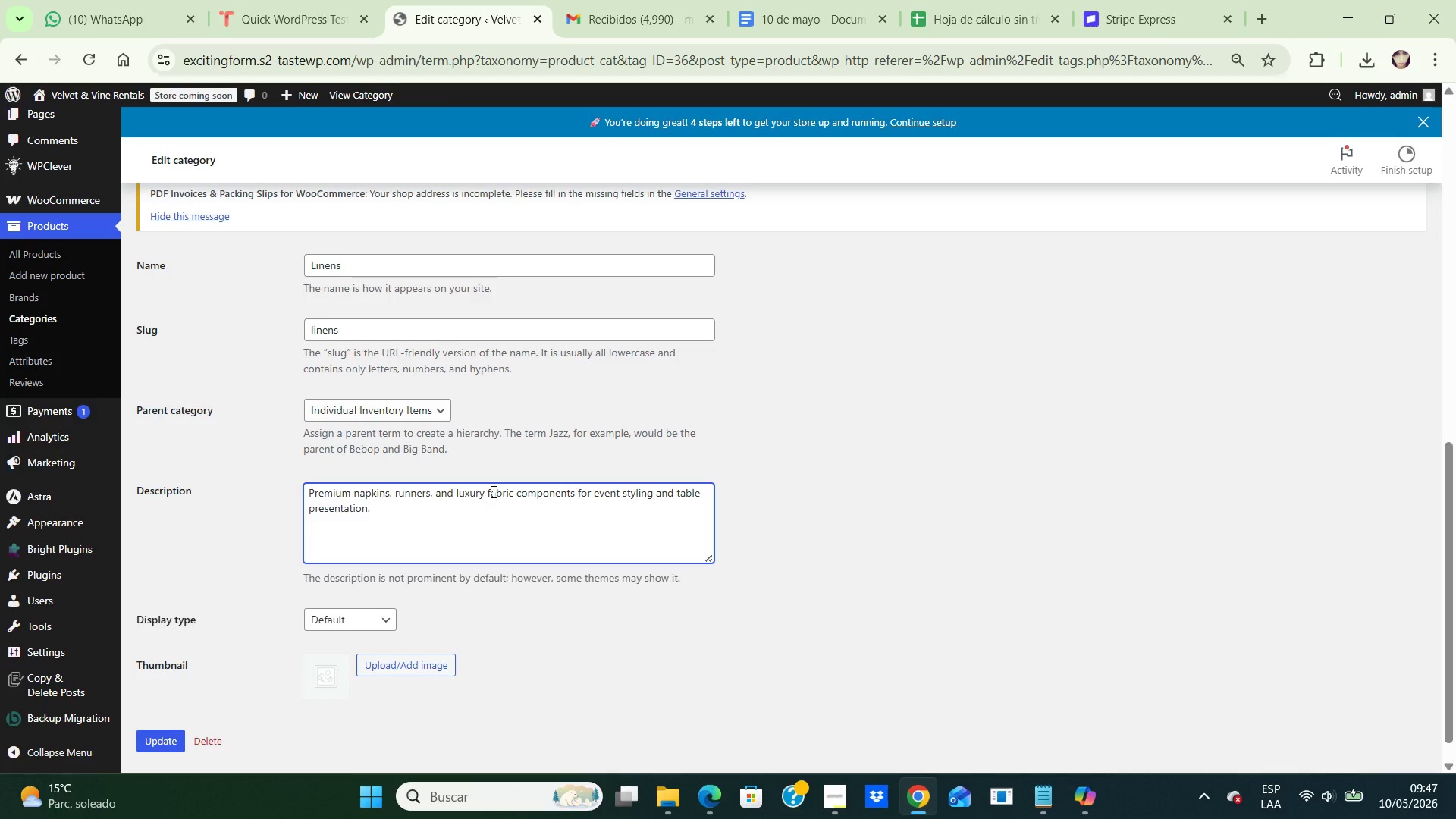 
scroll: coordinate [492, 491], scroll_direction: down, amount: 3.0
 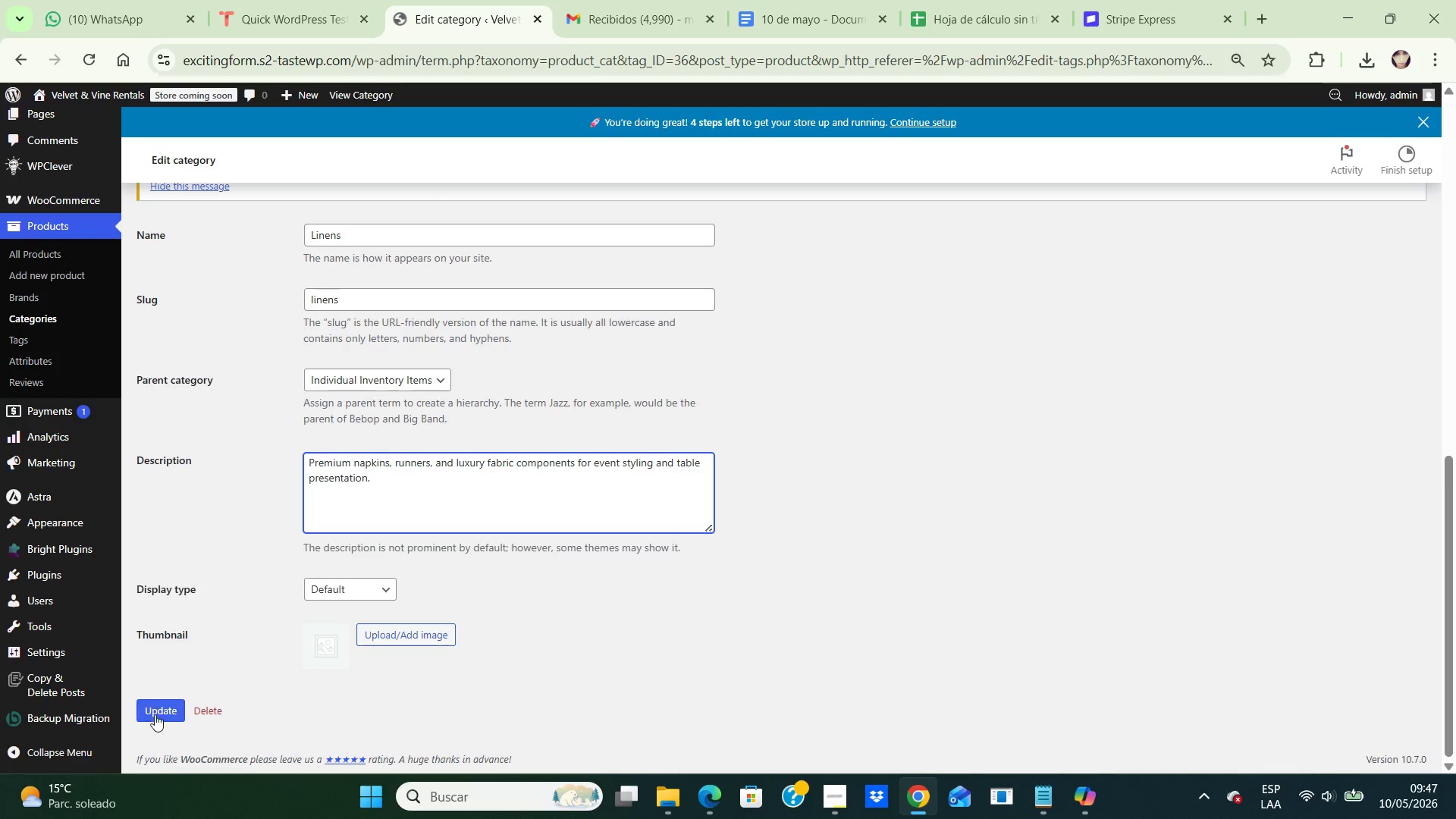 
left_click([152, 711])
 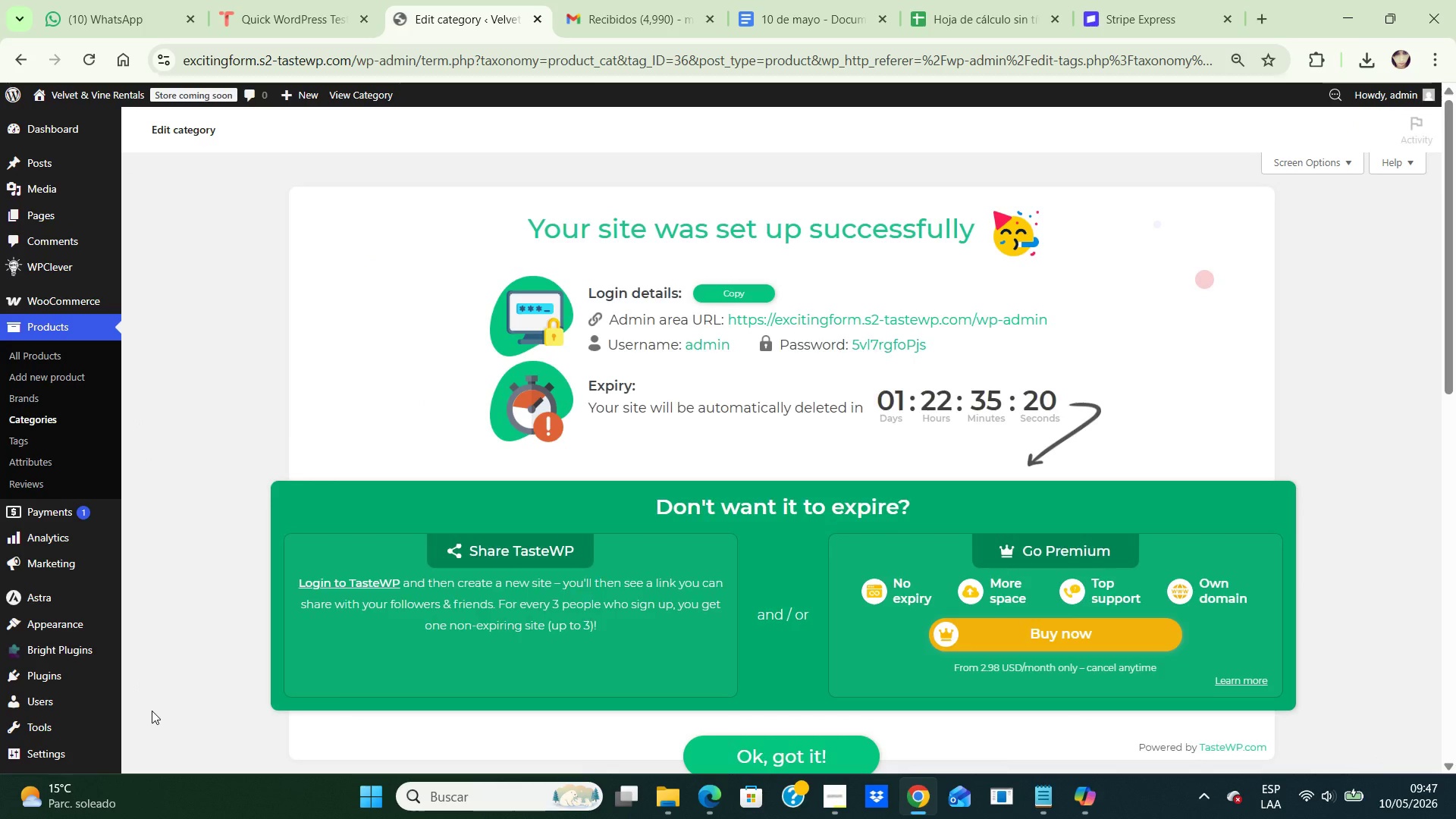 
scroll: coordinate [322, 726], scroll_direction: down, amount: 6.0
 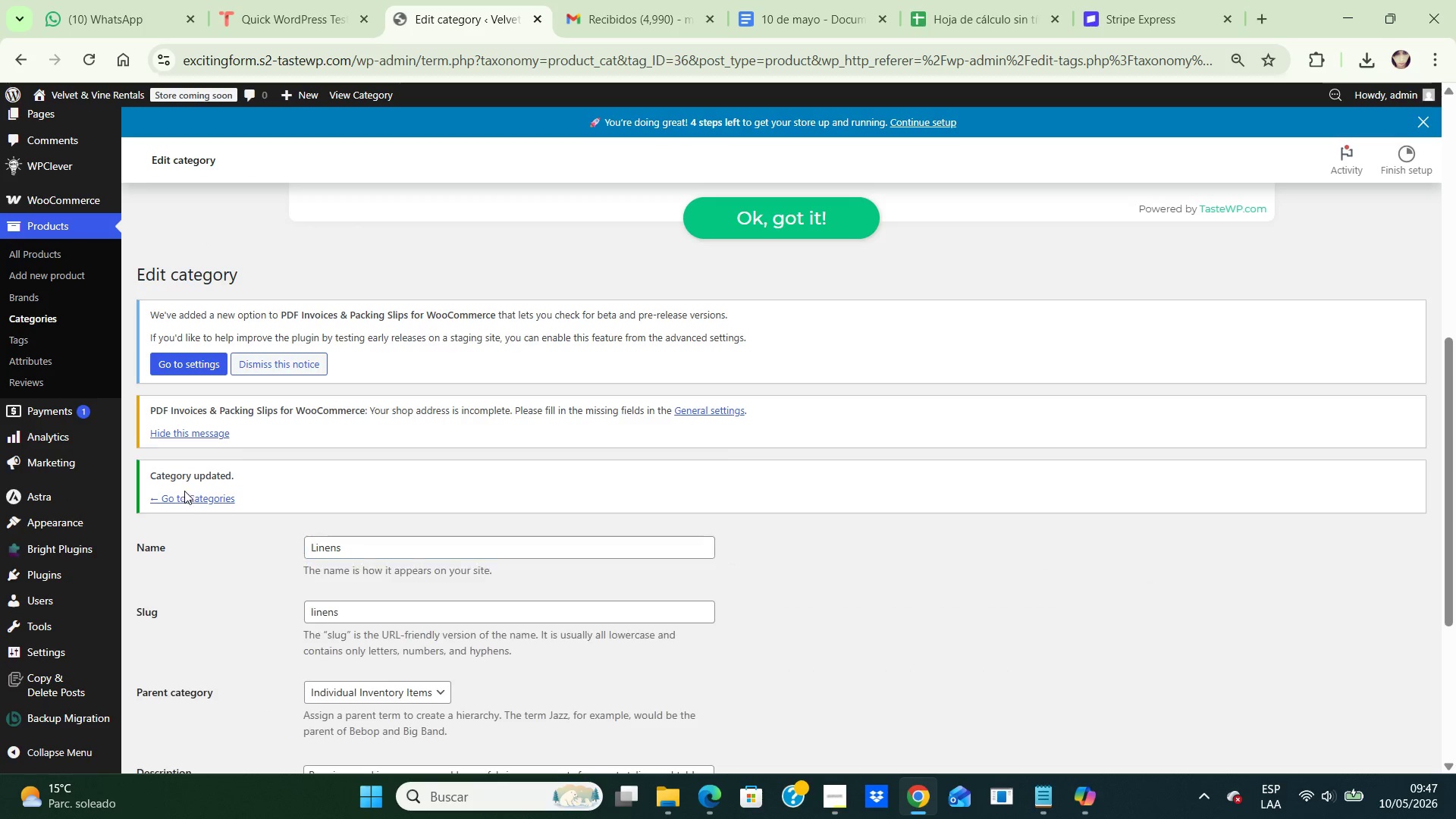 
double_click([187, 499])
 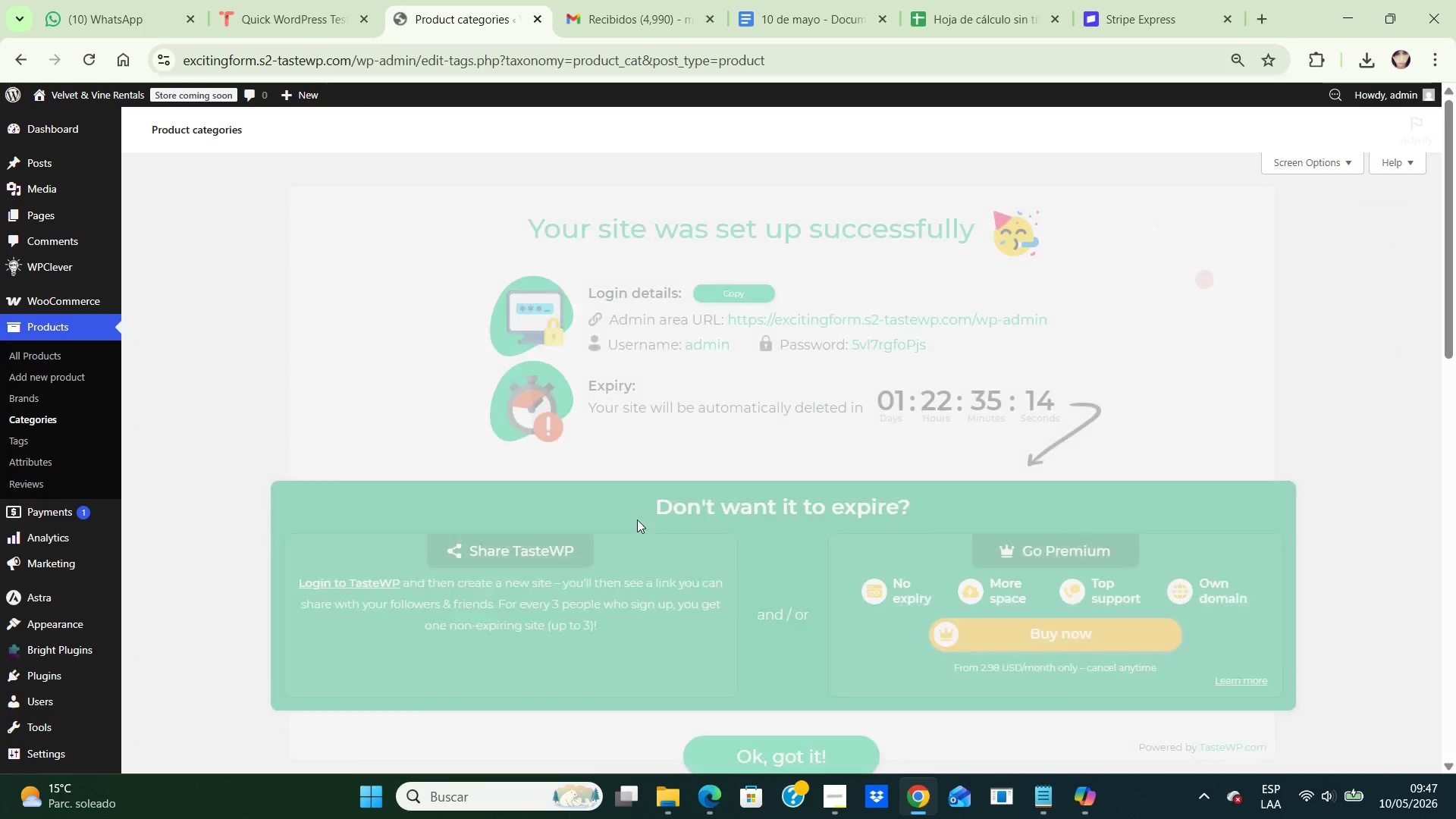 
scroll: coordinate [637, 519], scroll_direction: down, amount: 10.0
 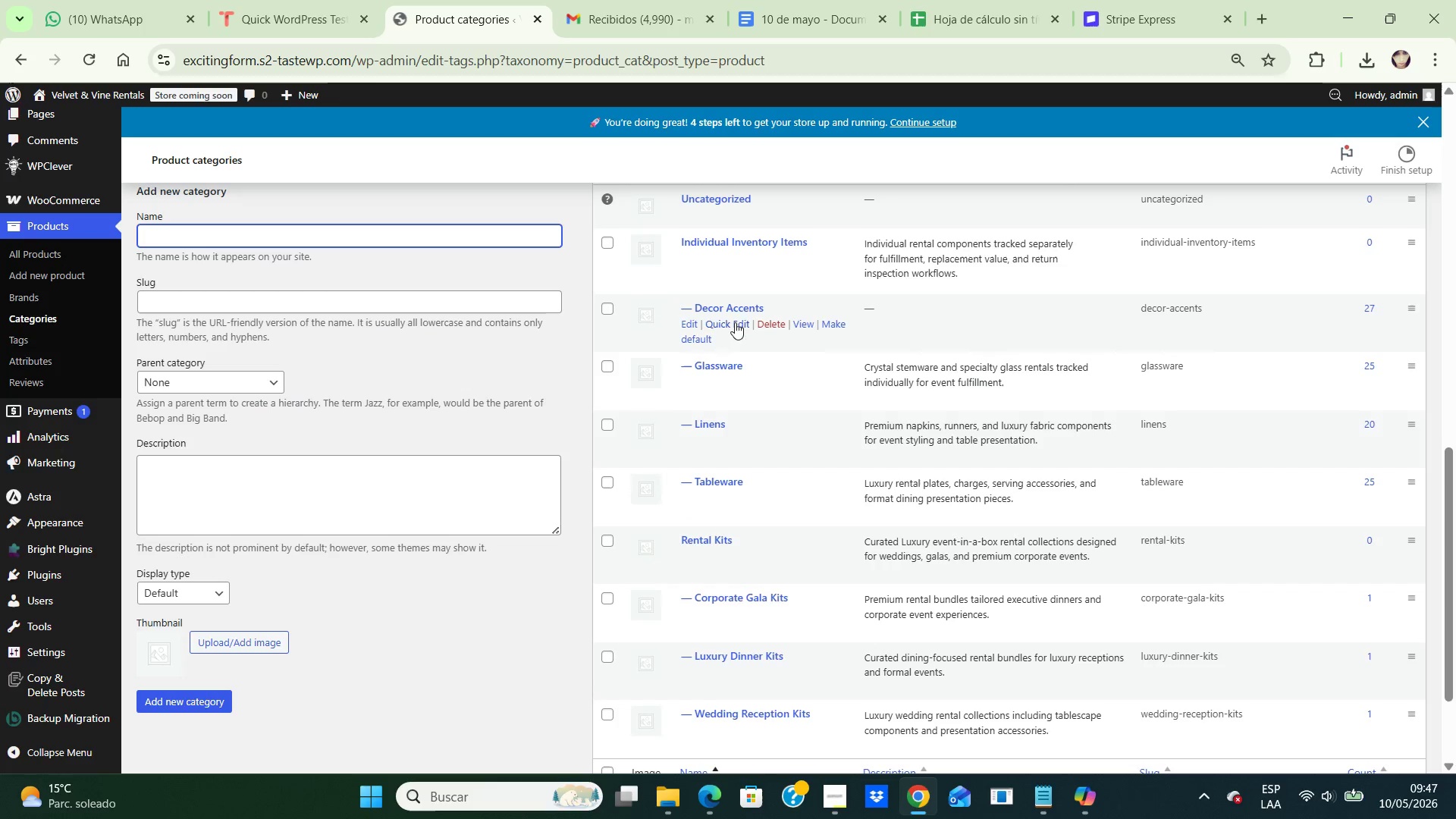 
left_click([689, 324])
 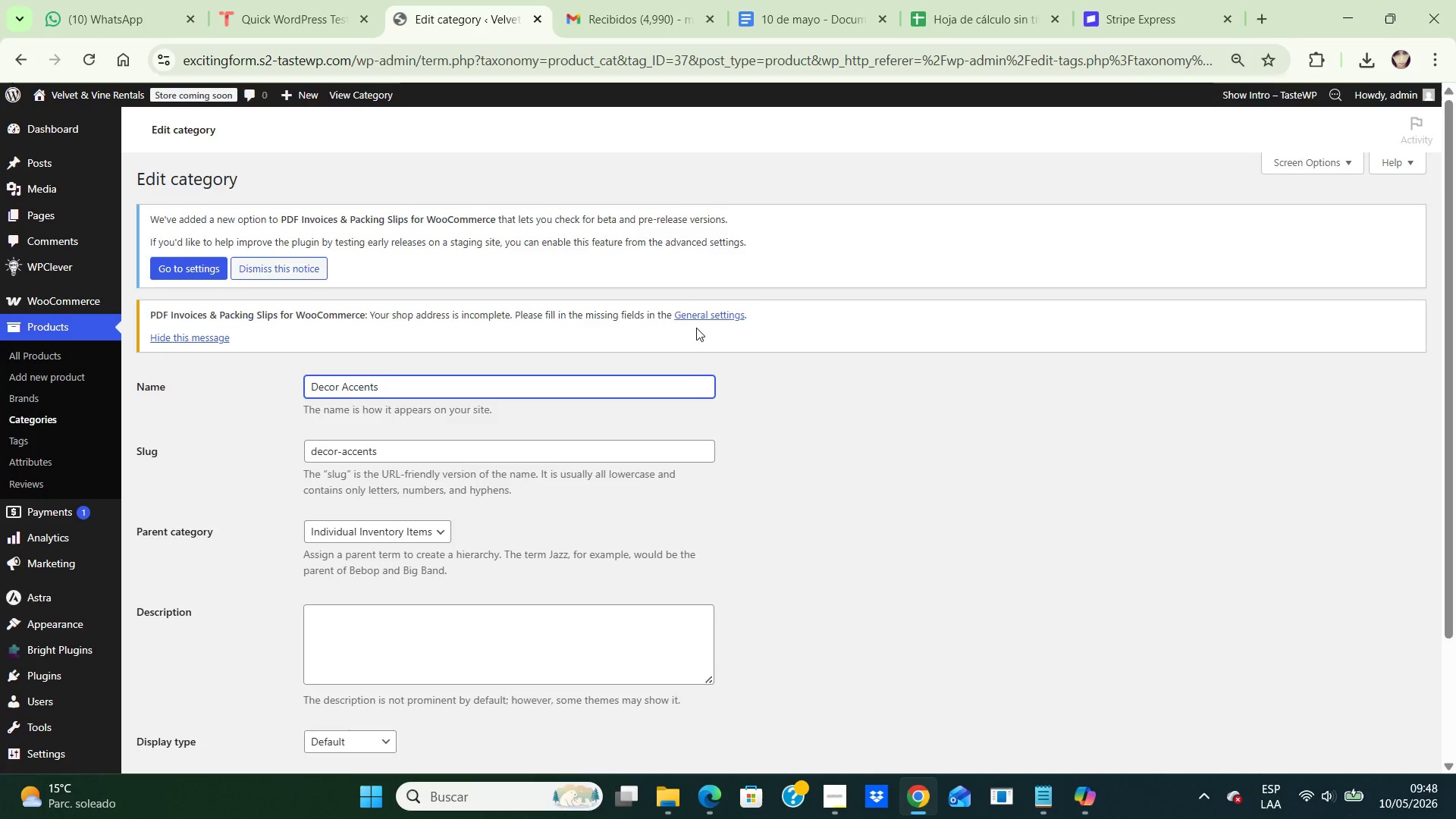 
scroll: coordinate [876, 518], scroll_direction: down, amount: 11.0
 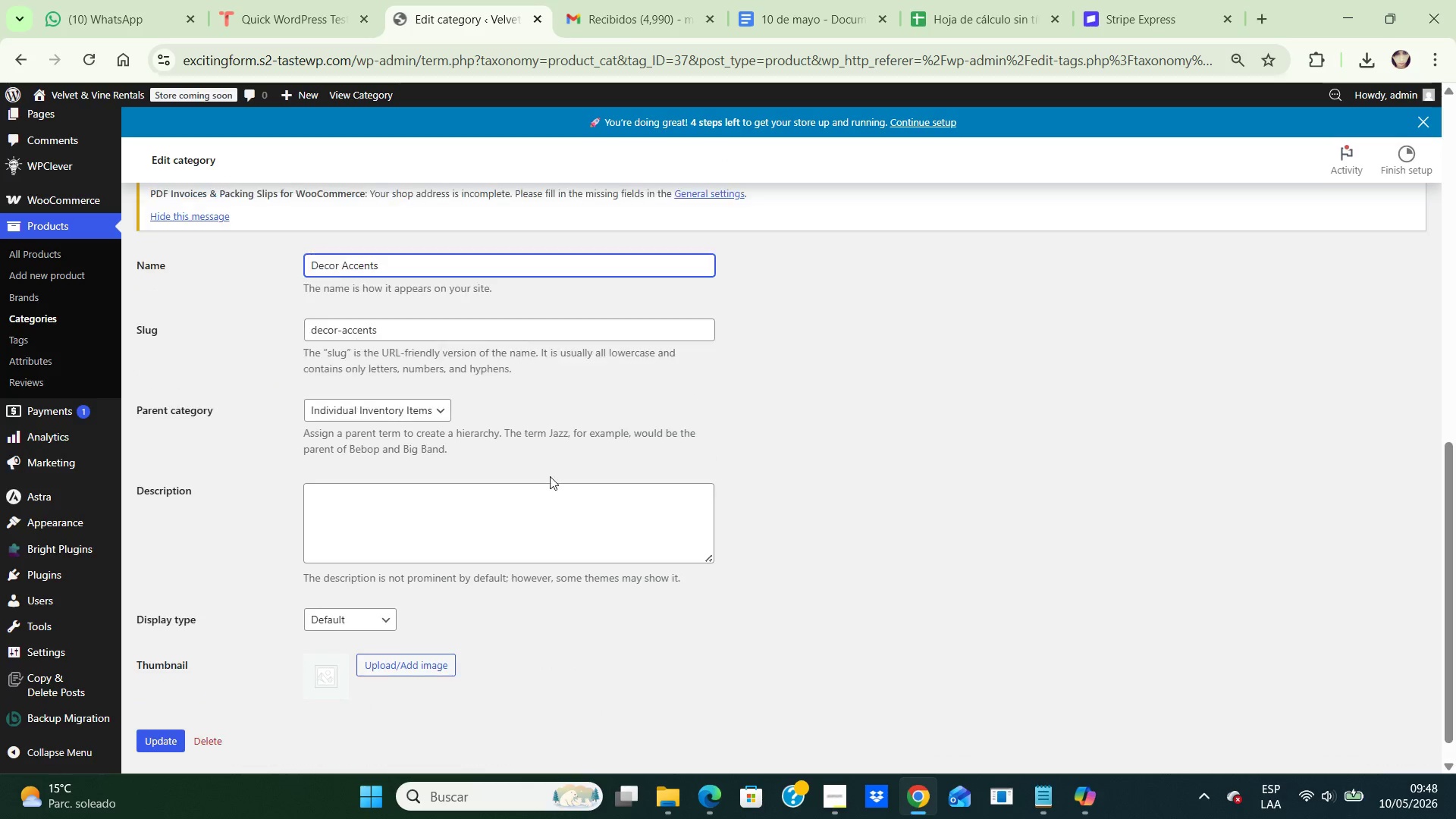 
left_click([550, 476])
 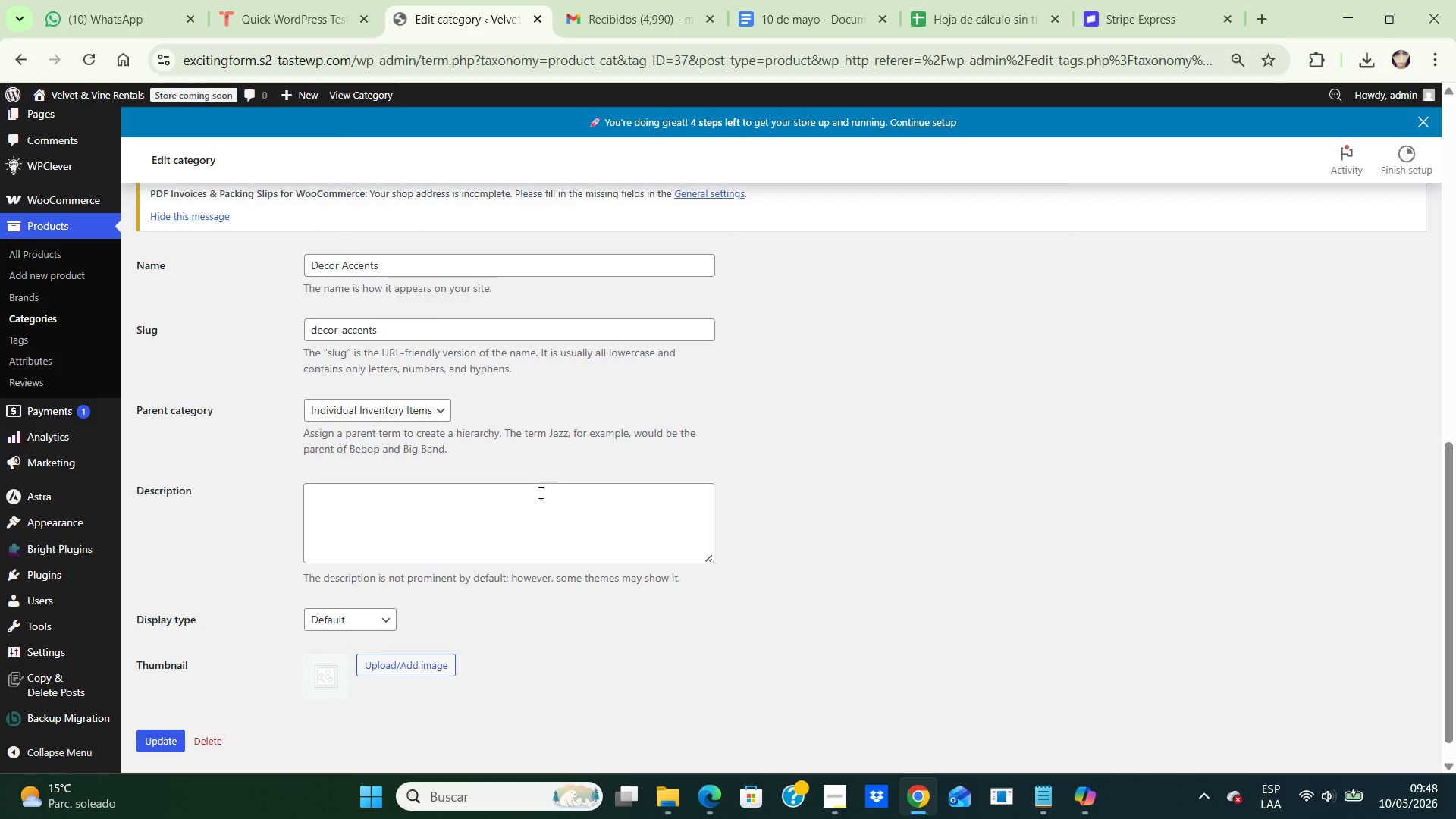 
left_click([539, 492])
 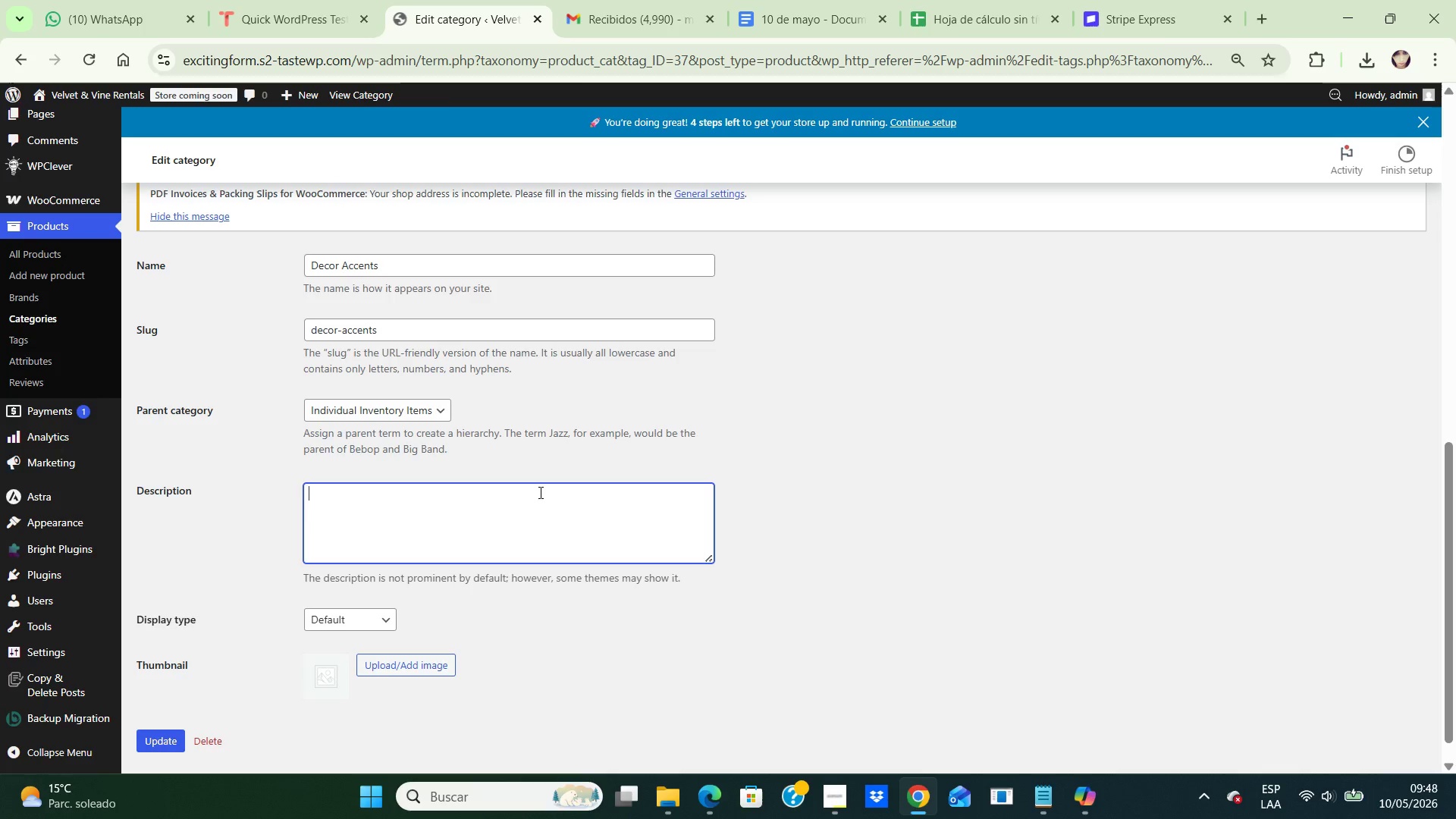 
type(Cndles, holde)
key(Backspace)
key(Backspace)
key(Backspace)
key(Backspace)
key(Backspace)
key(Backspace)
key(Backspace)
key(Backspace)
key(Backspace)
key(Backspace)
key(Backspace)
key(Backspace)
type(andles, holders, centerpiece accents, and decorative rental accesories for curated event experiences)
 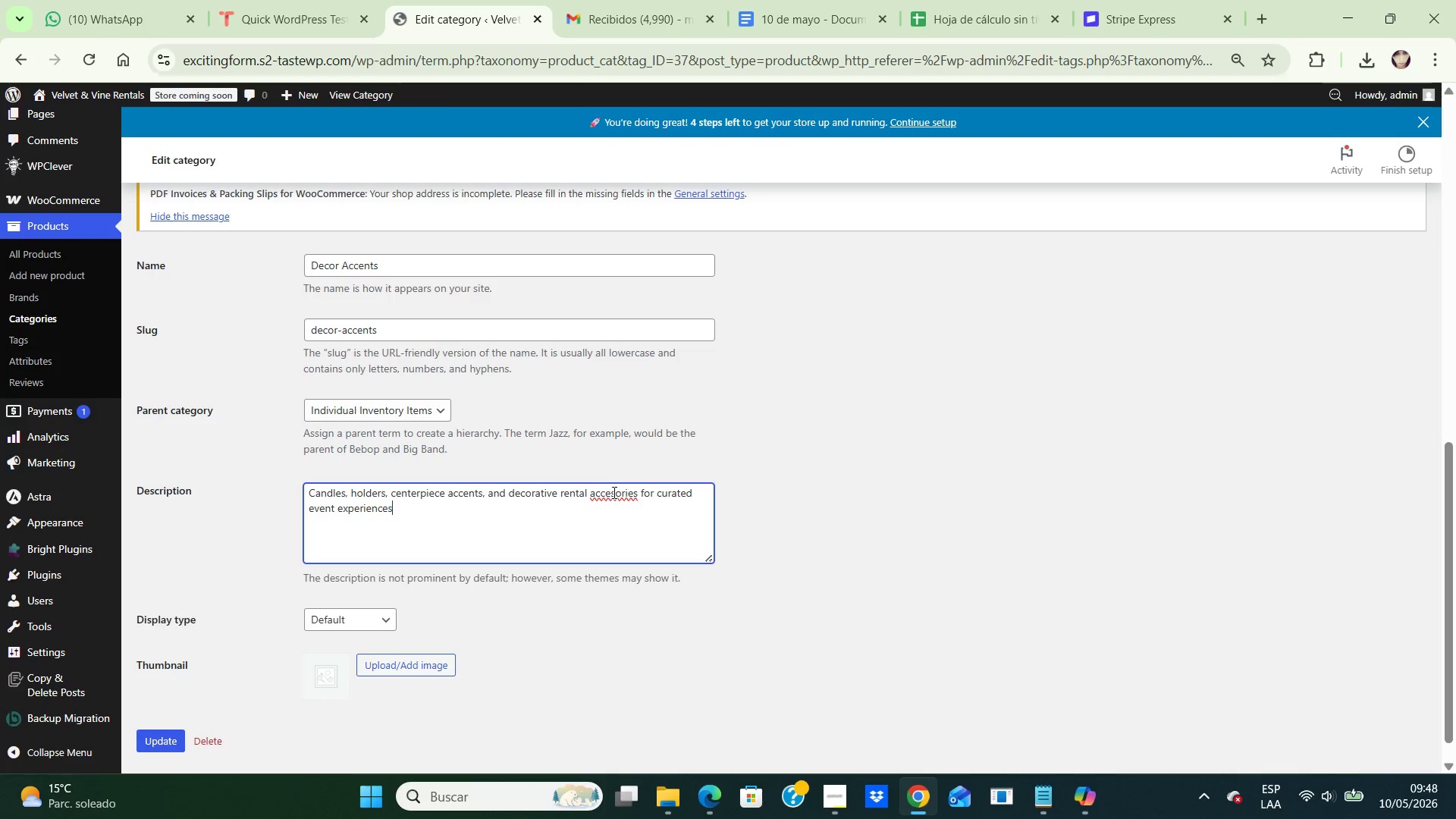 
left_click([613, 492])
 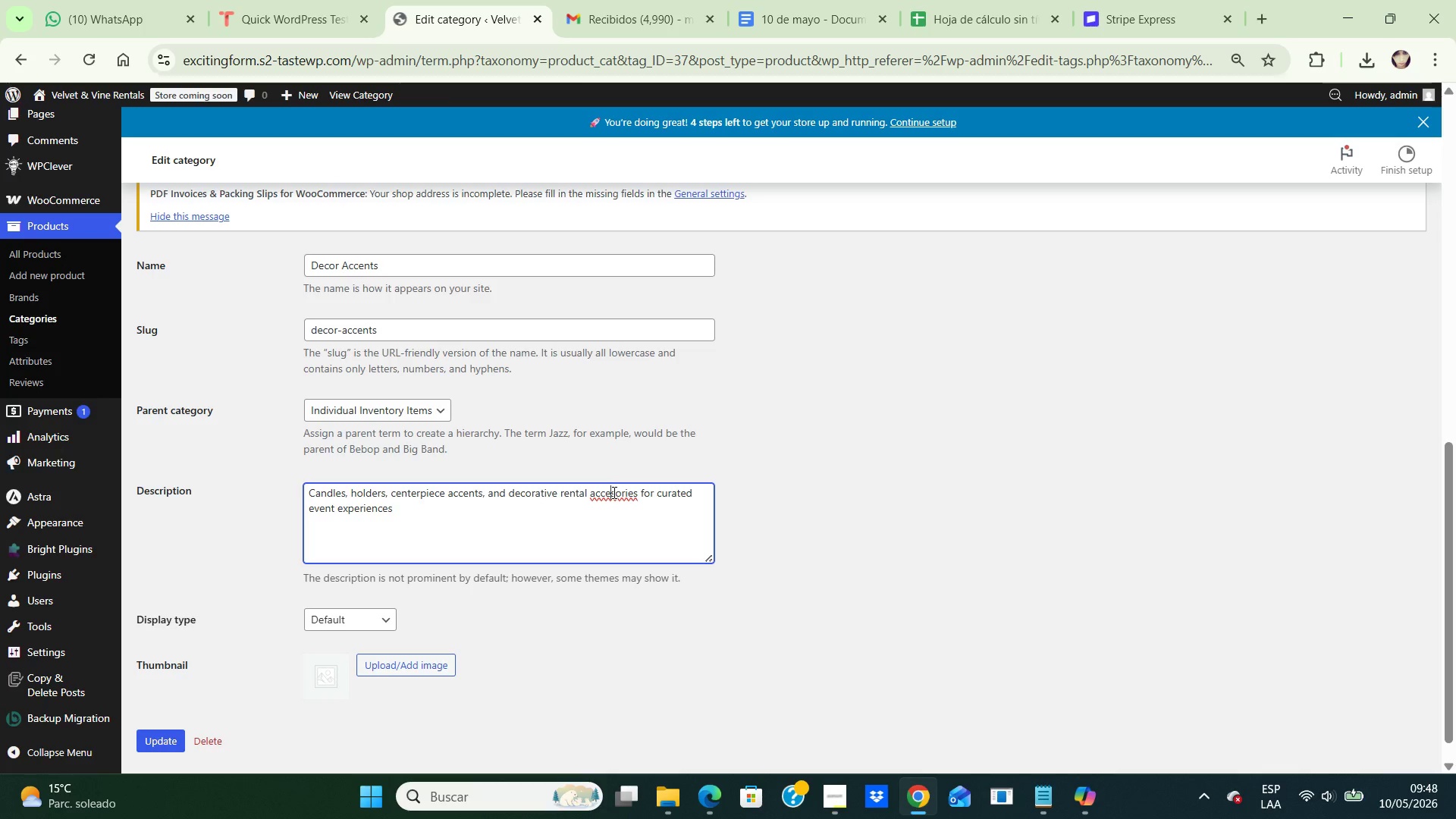 
key(S)
 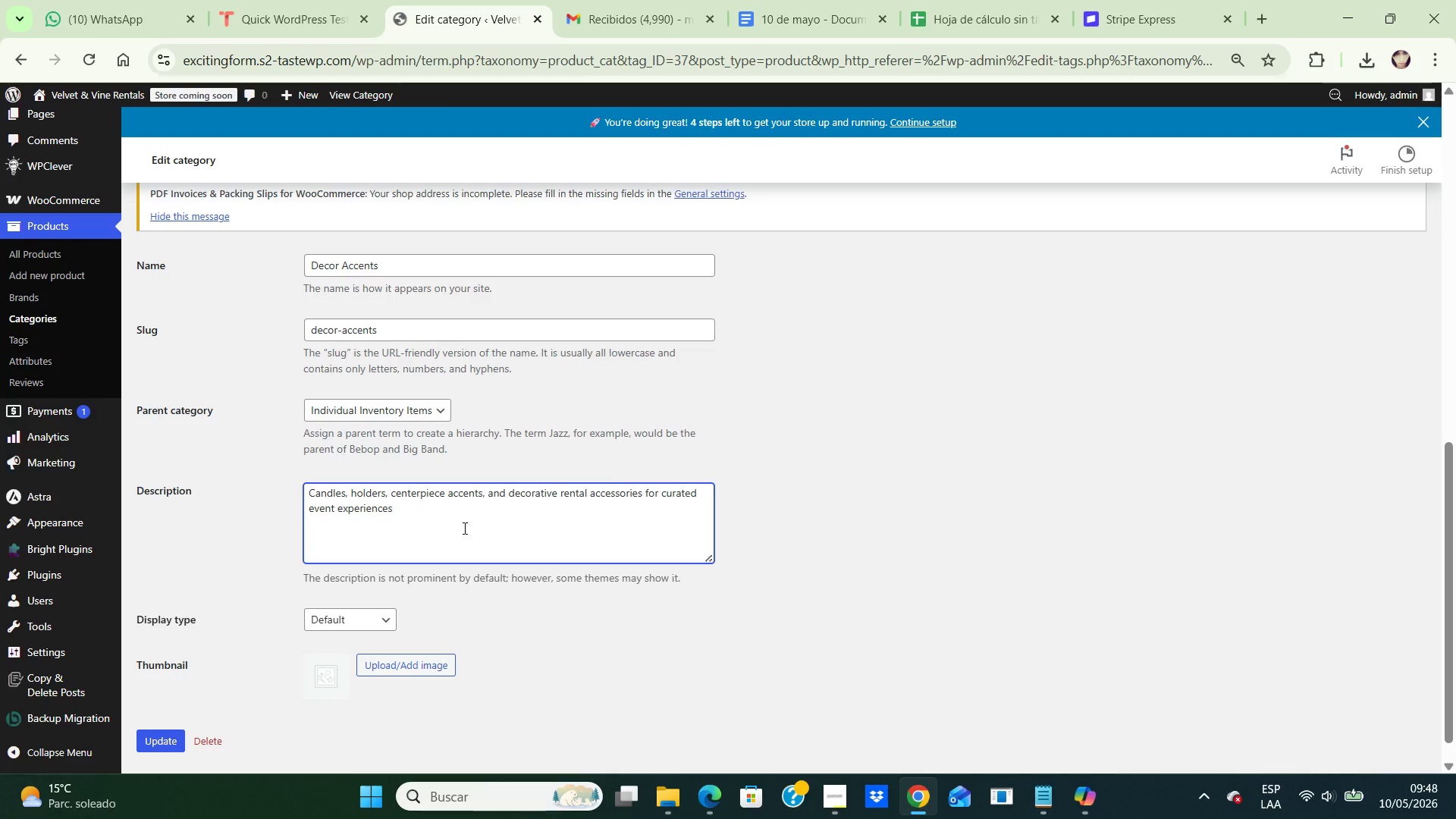 
left_click([462, 527])
 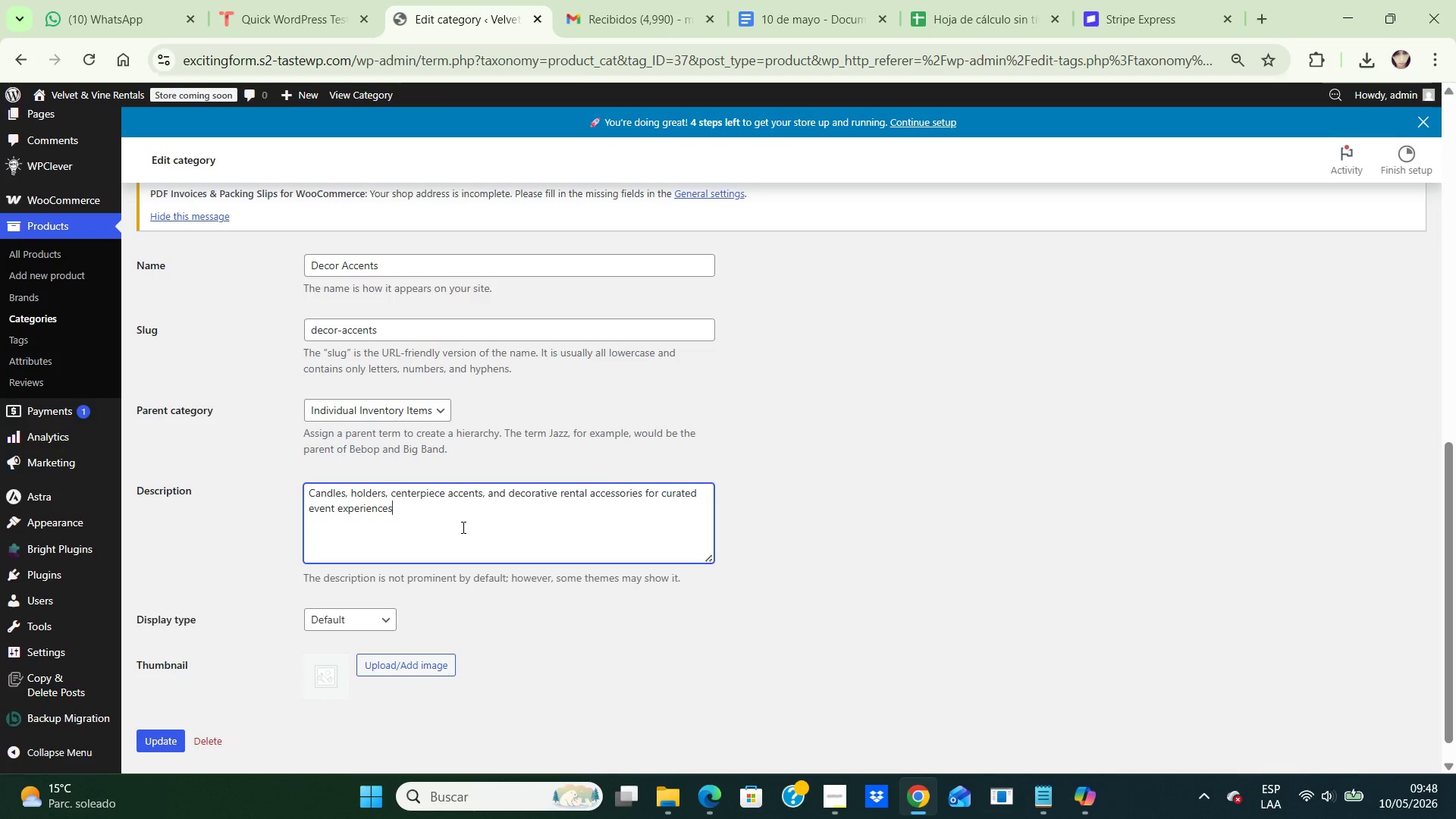 
key(Period)
 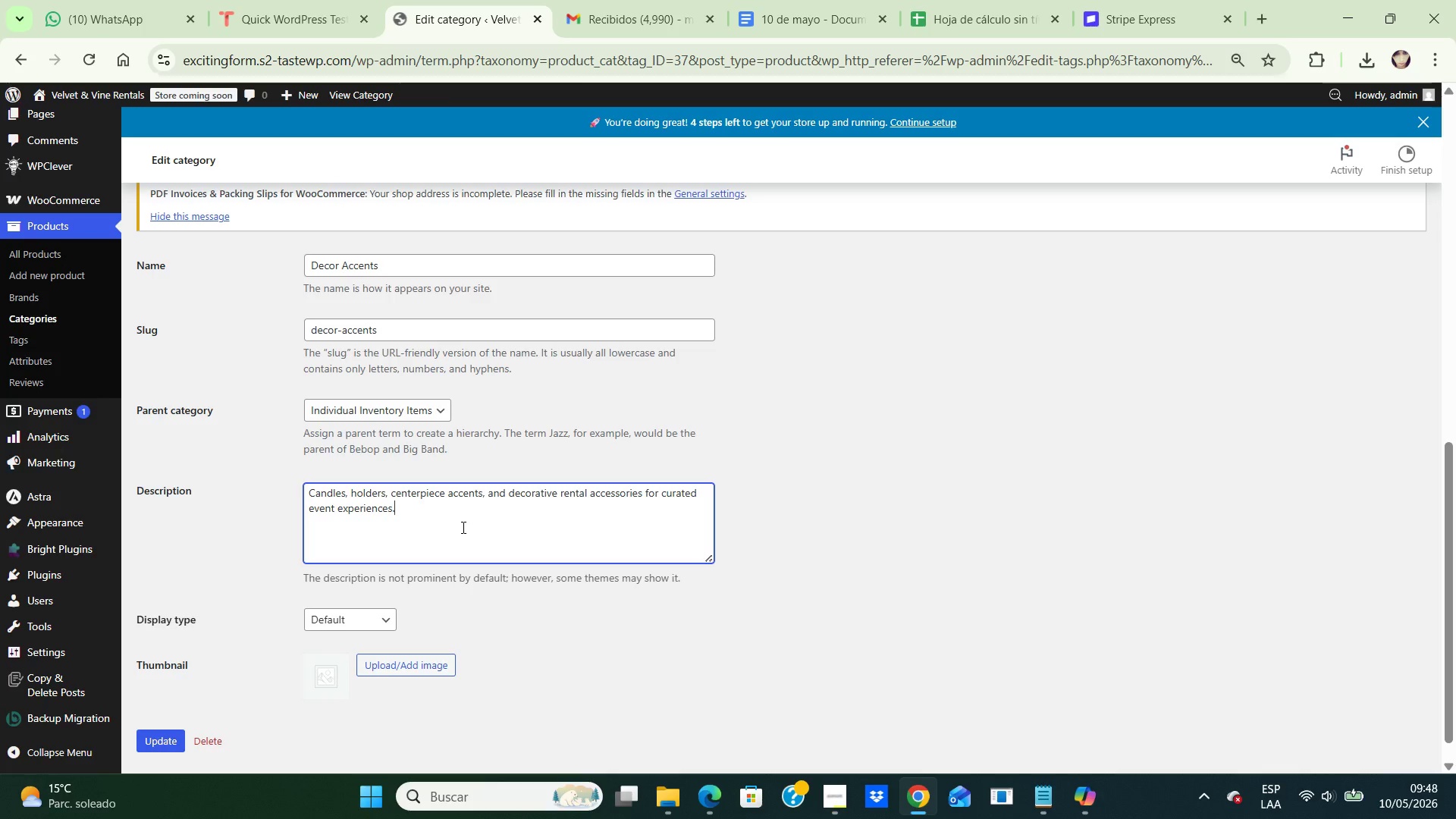 
wait(6.89)
 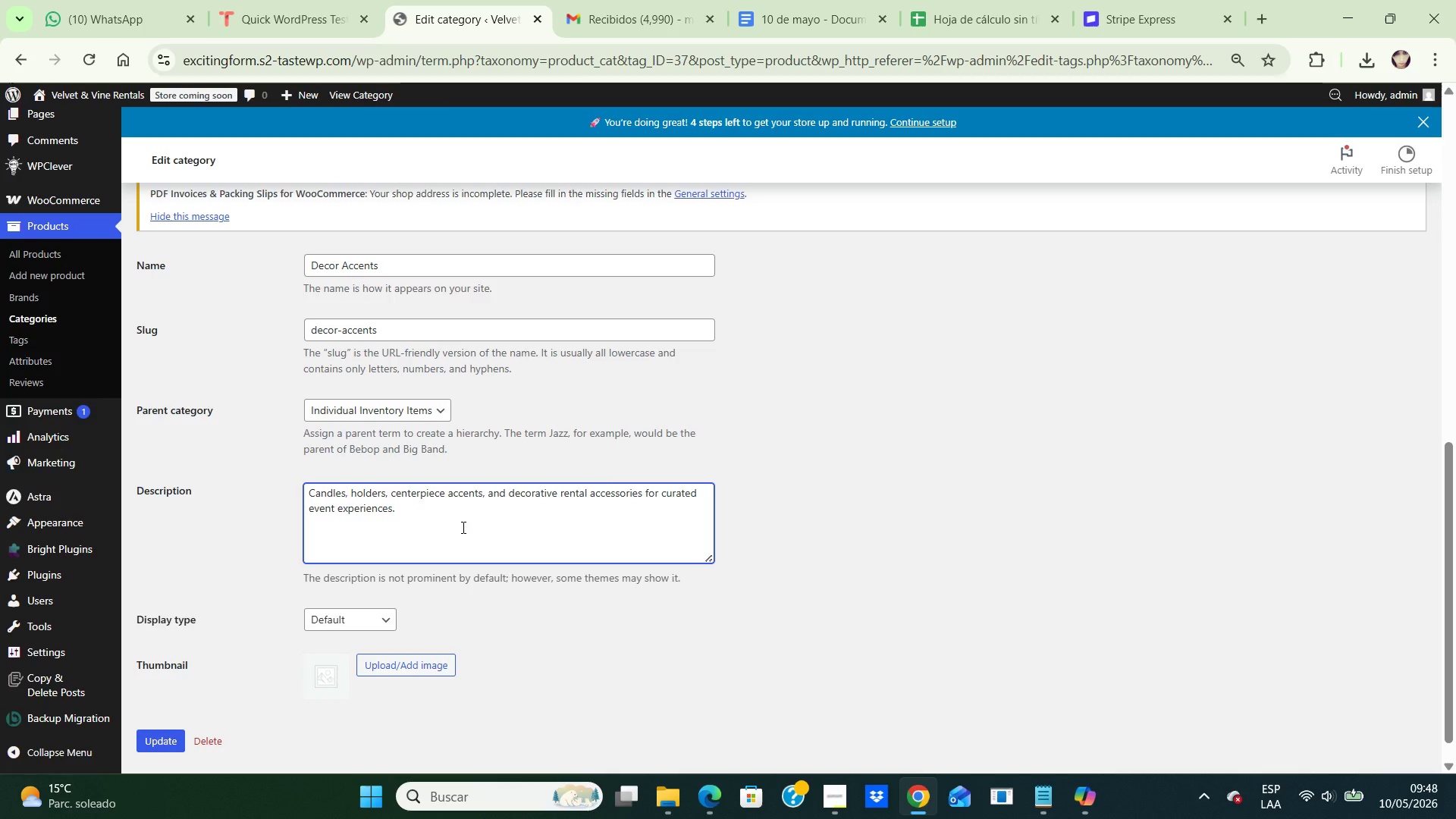 
left_click([149, 734])
 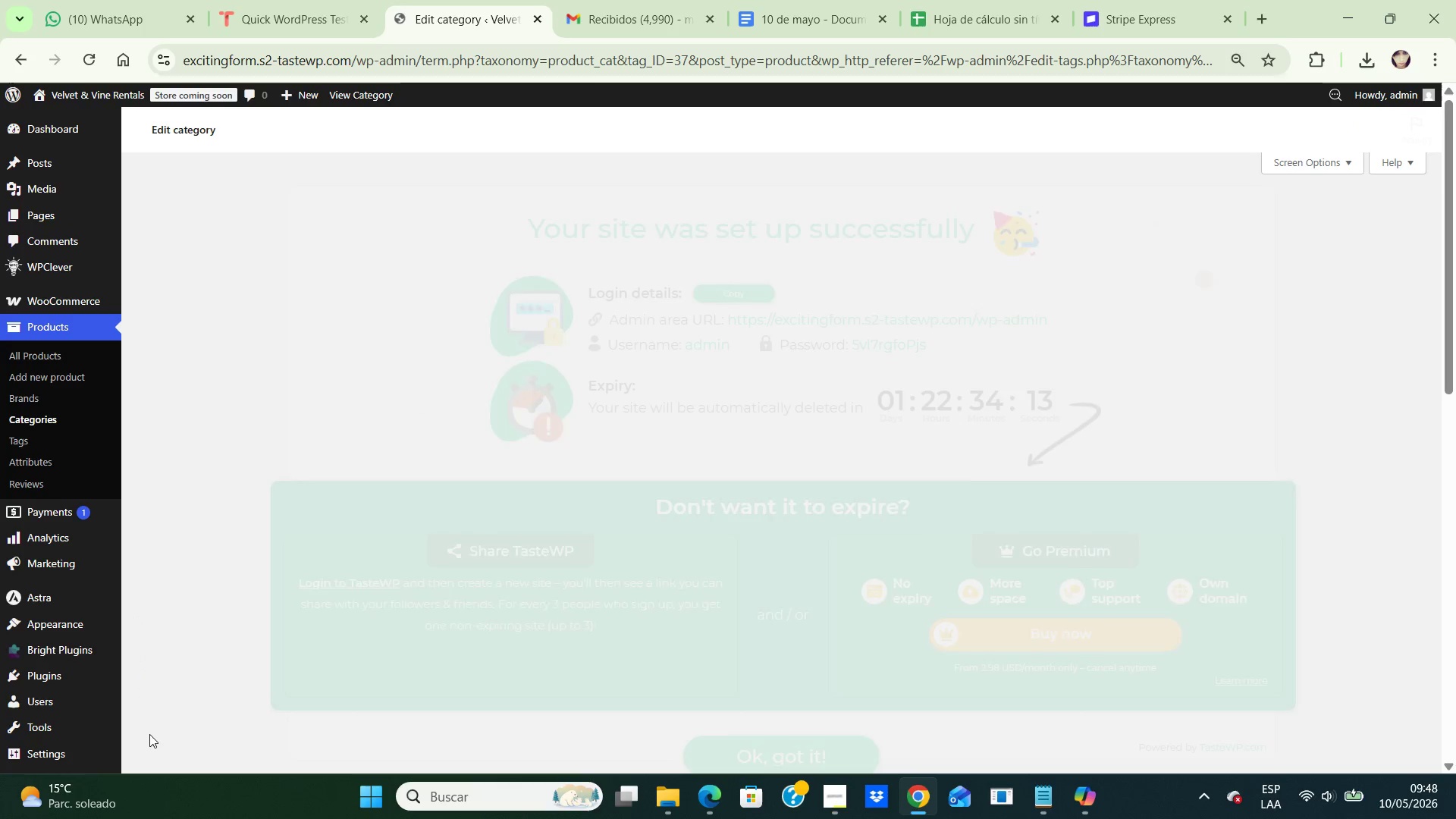 
scroll: coordinate [1291, 453], scroll_direction: down, amount: 8.0
 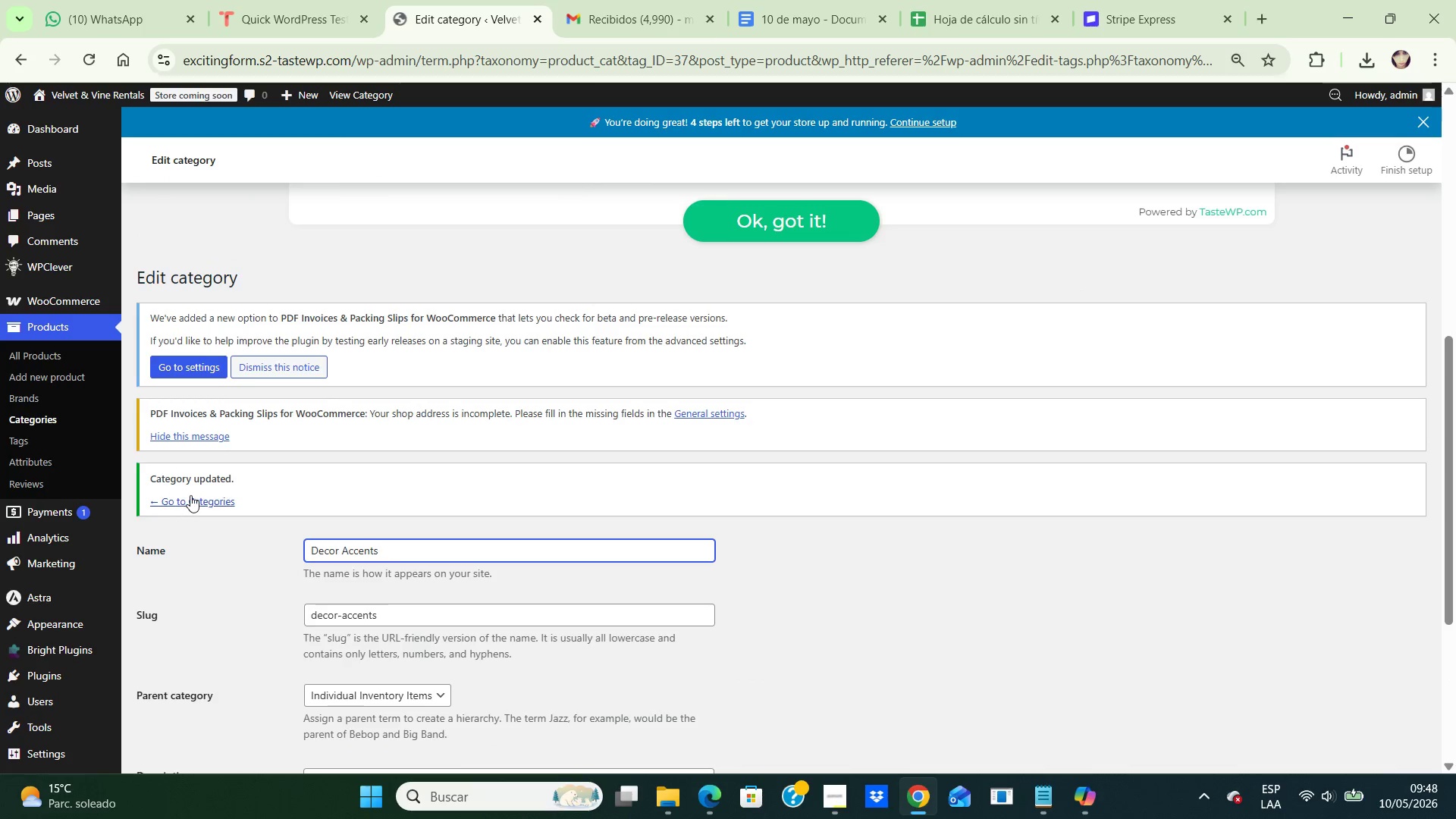 
left_click([190, 495])
 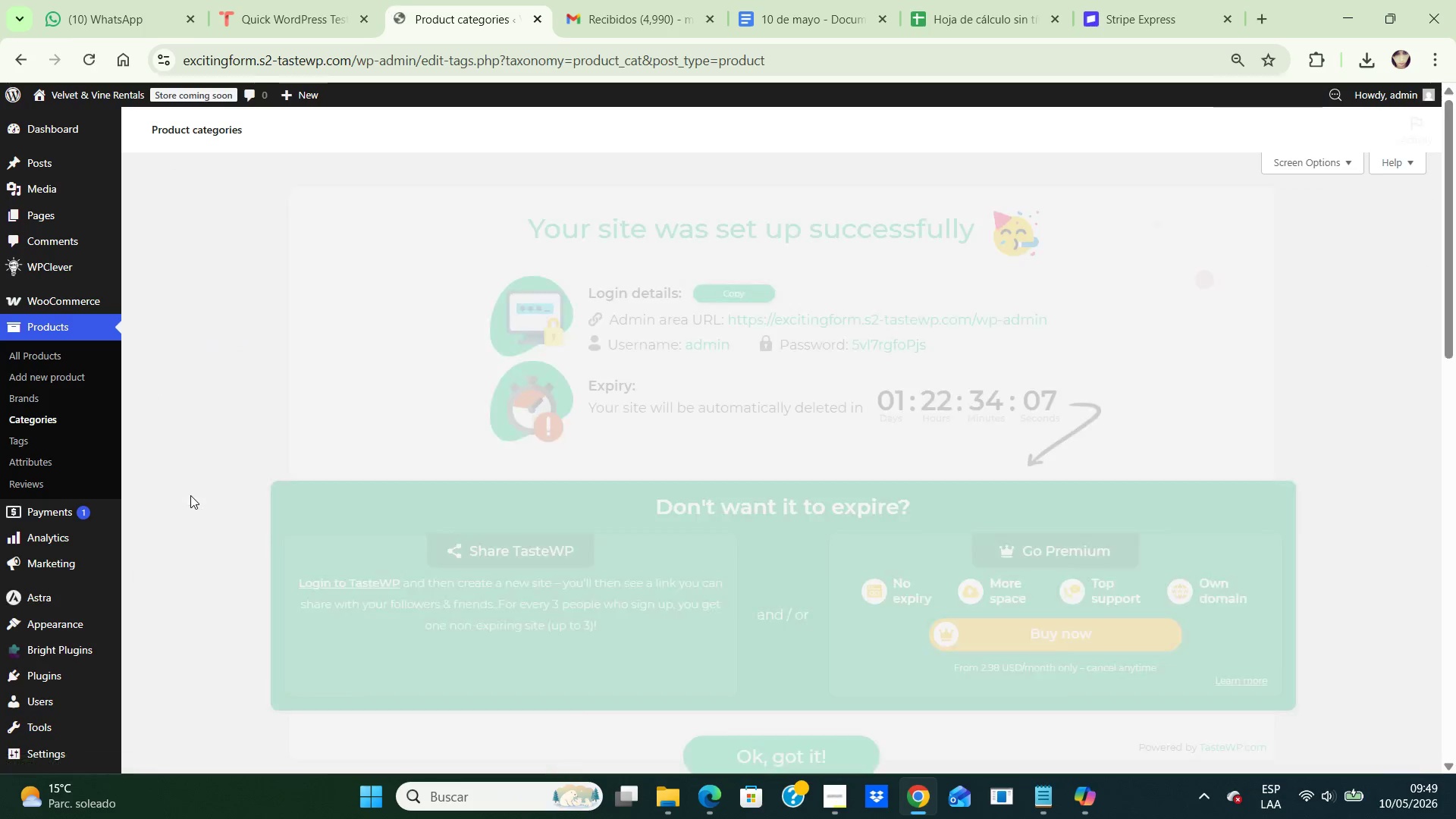 
scroll: coordinate [614, 407], scroll_direction: down, amount: 10.0
 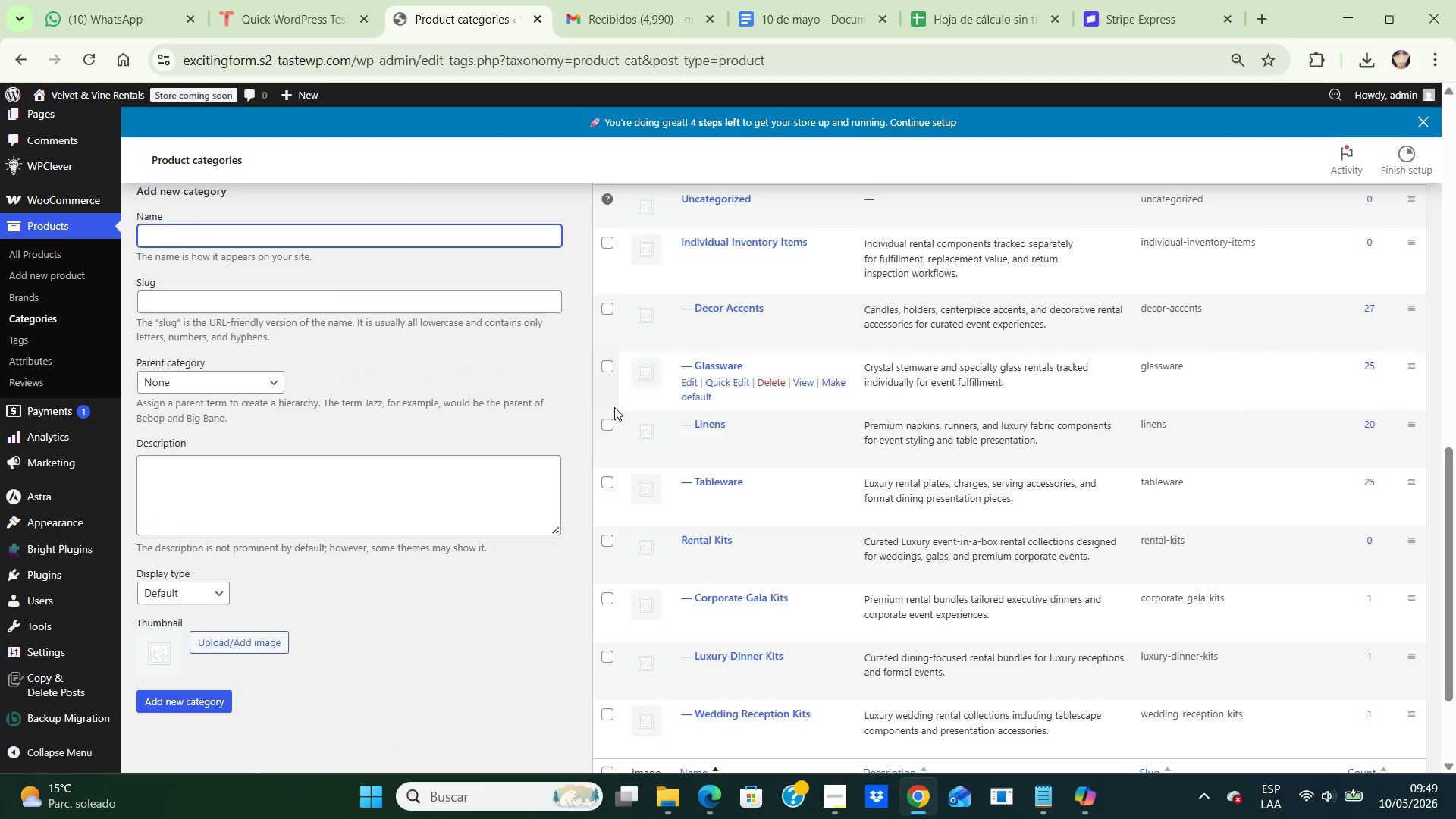 
scroll: coordinate [614, 407], scroll_direction: up, amount: 1.0
 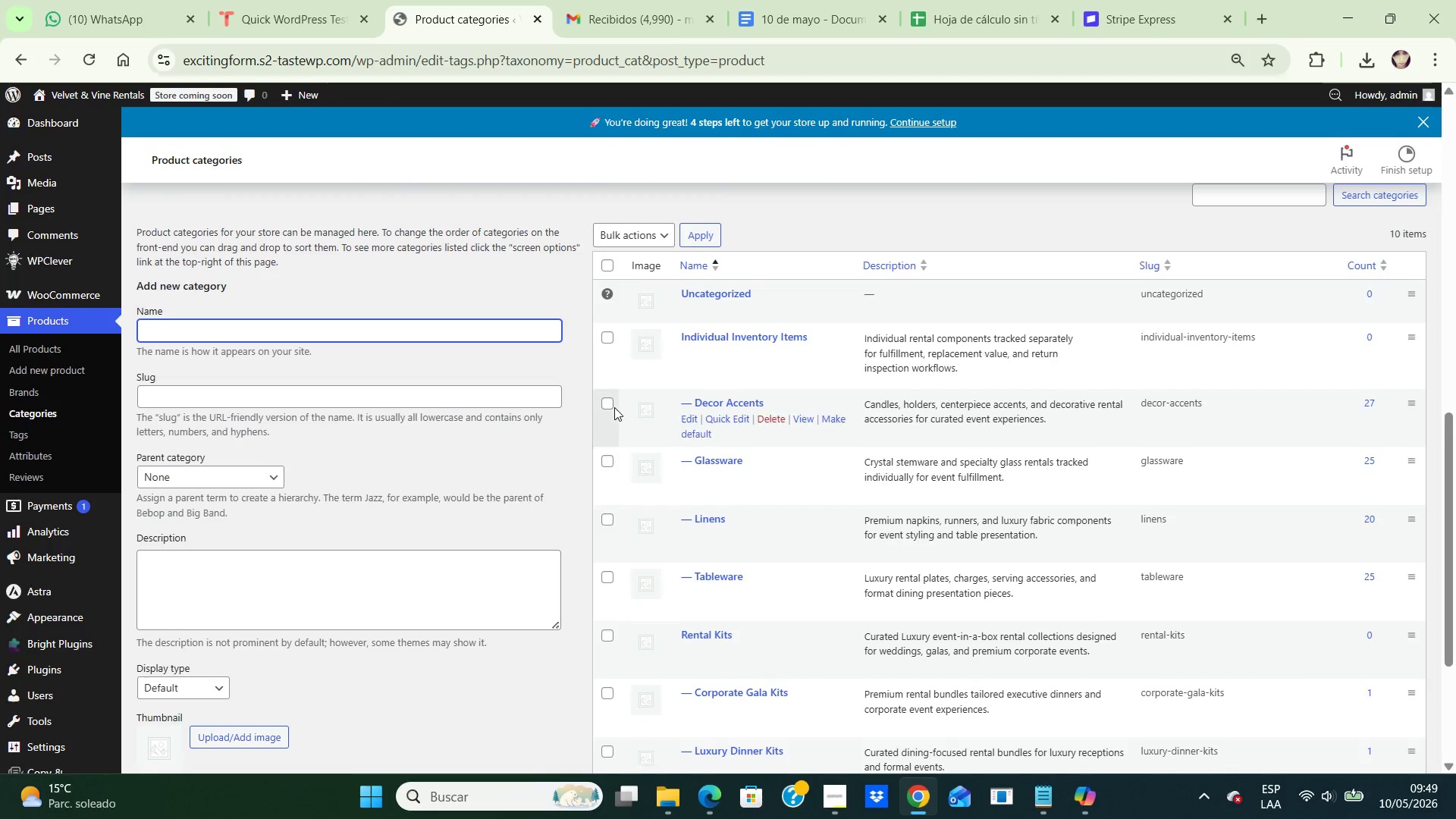 
scroll: coordinate [614, 407], scroll_direction: down, amount: 1.0
 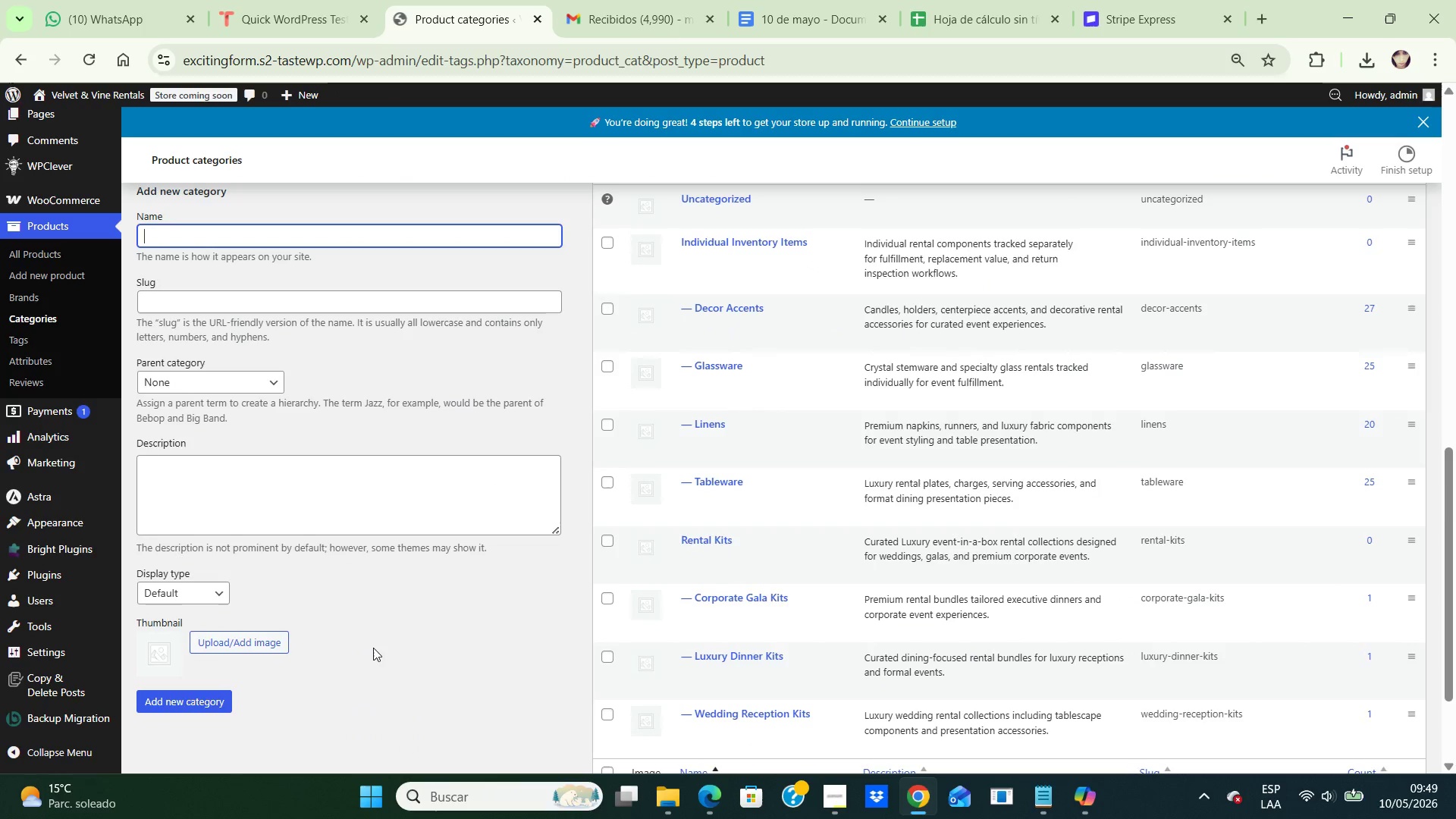 
key(Control+NumpadSubtract)
 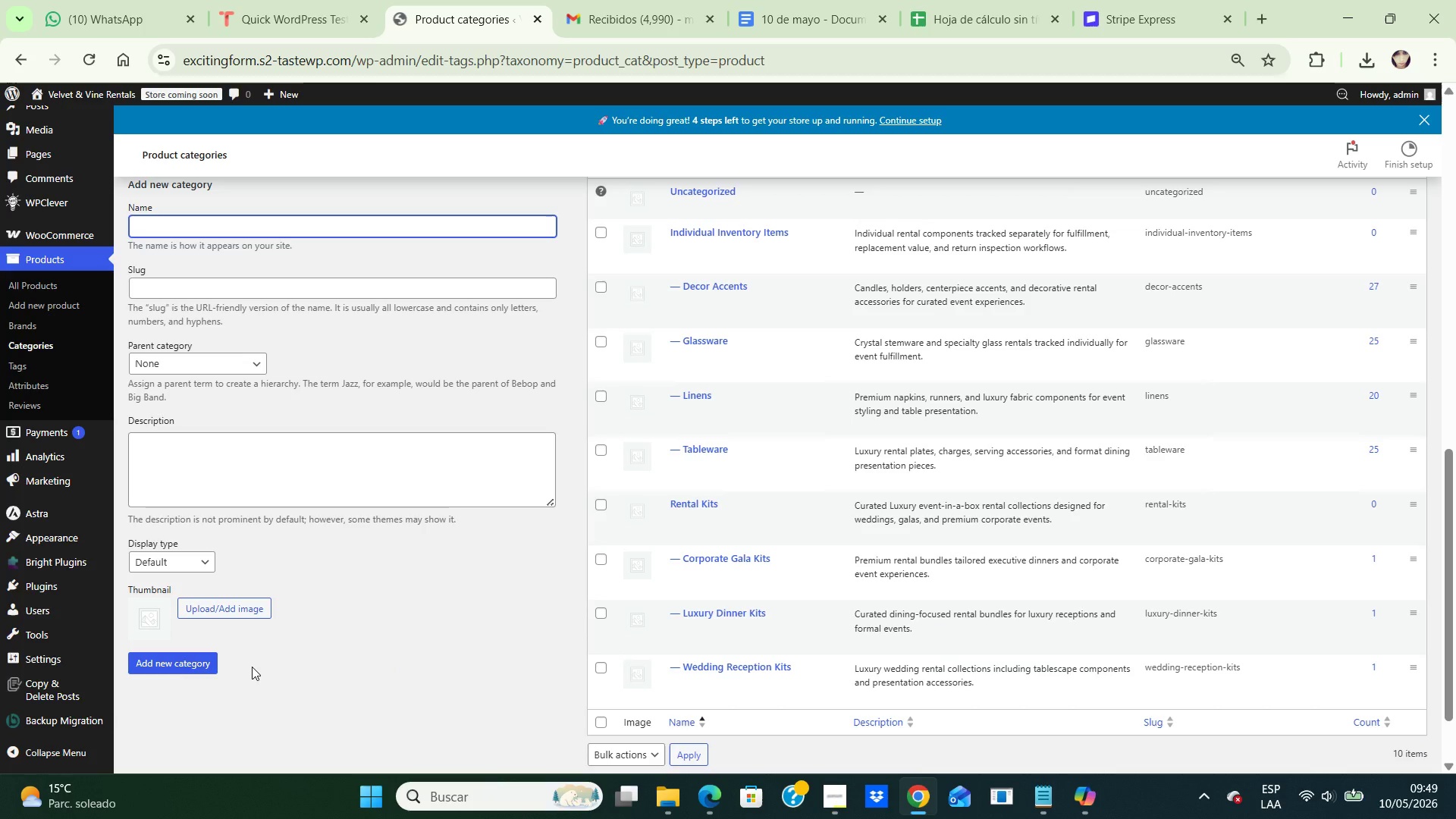 
wait(5.2)
 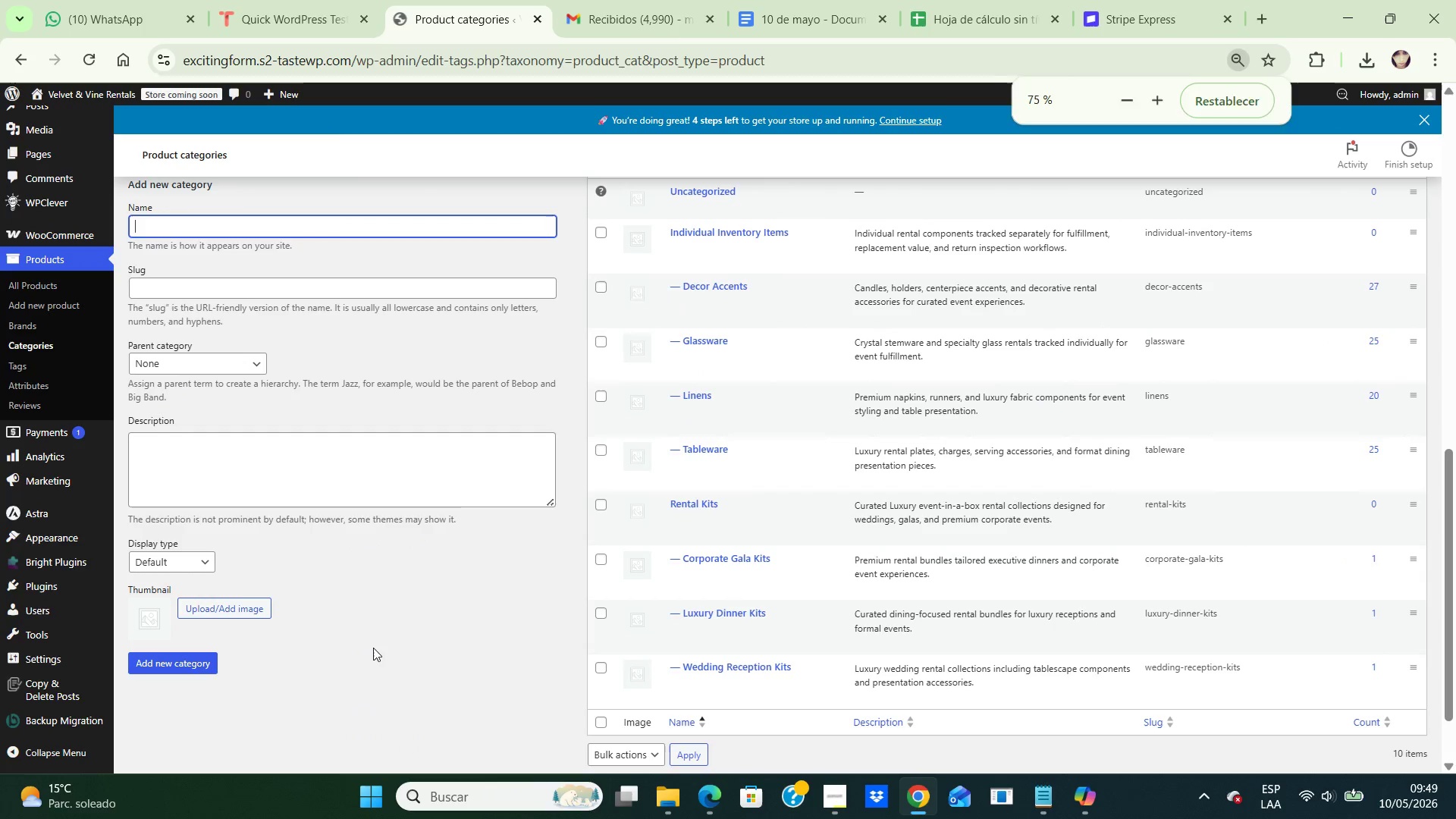 
key(PrintScreen)
 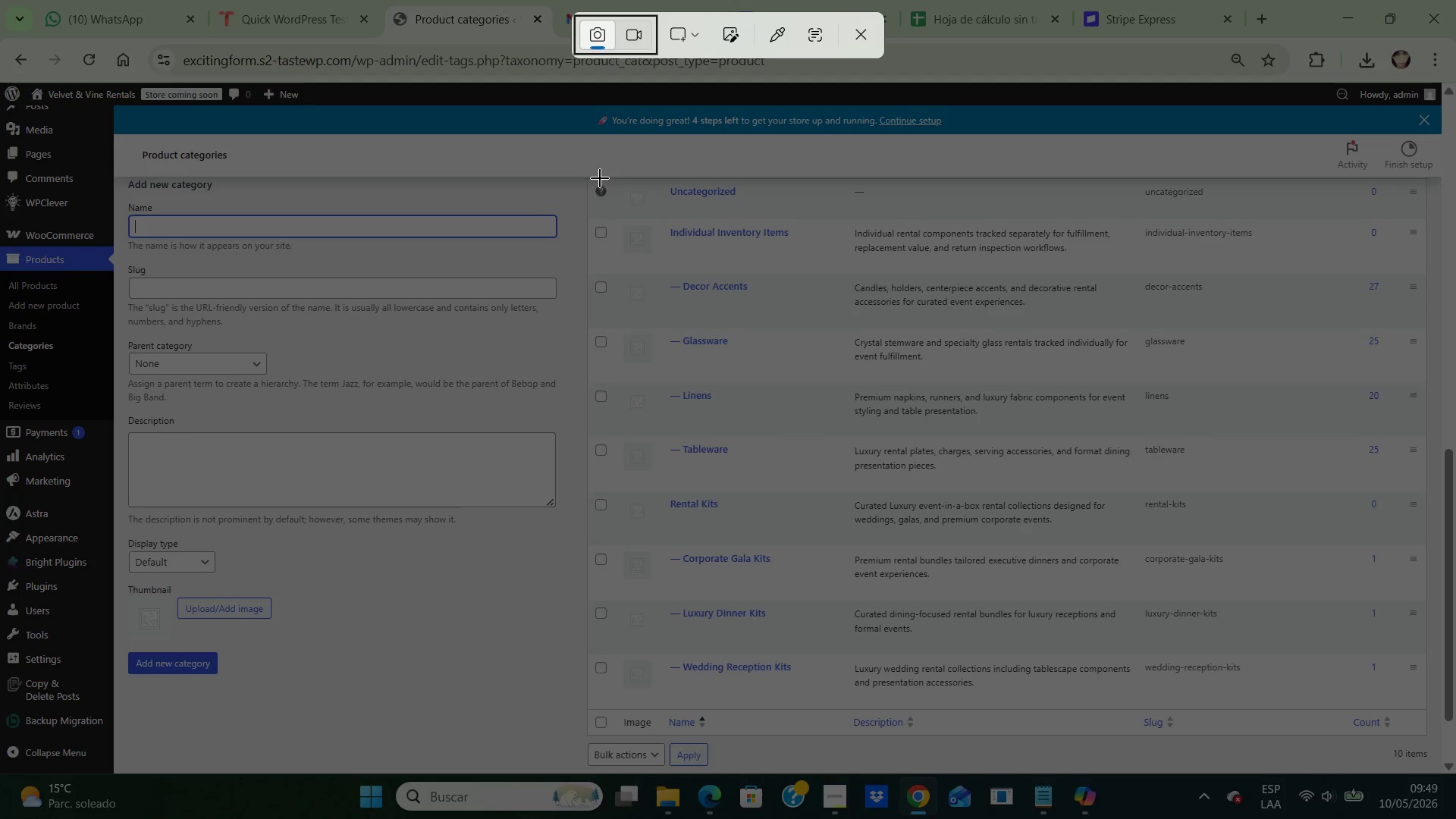 
left_click_drag(start_coordinate=[589, 177], to_coordinate=[538, 76])
 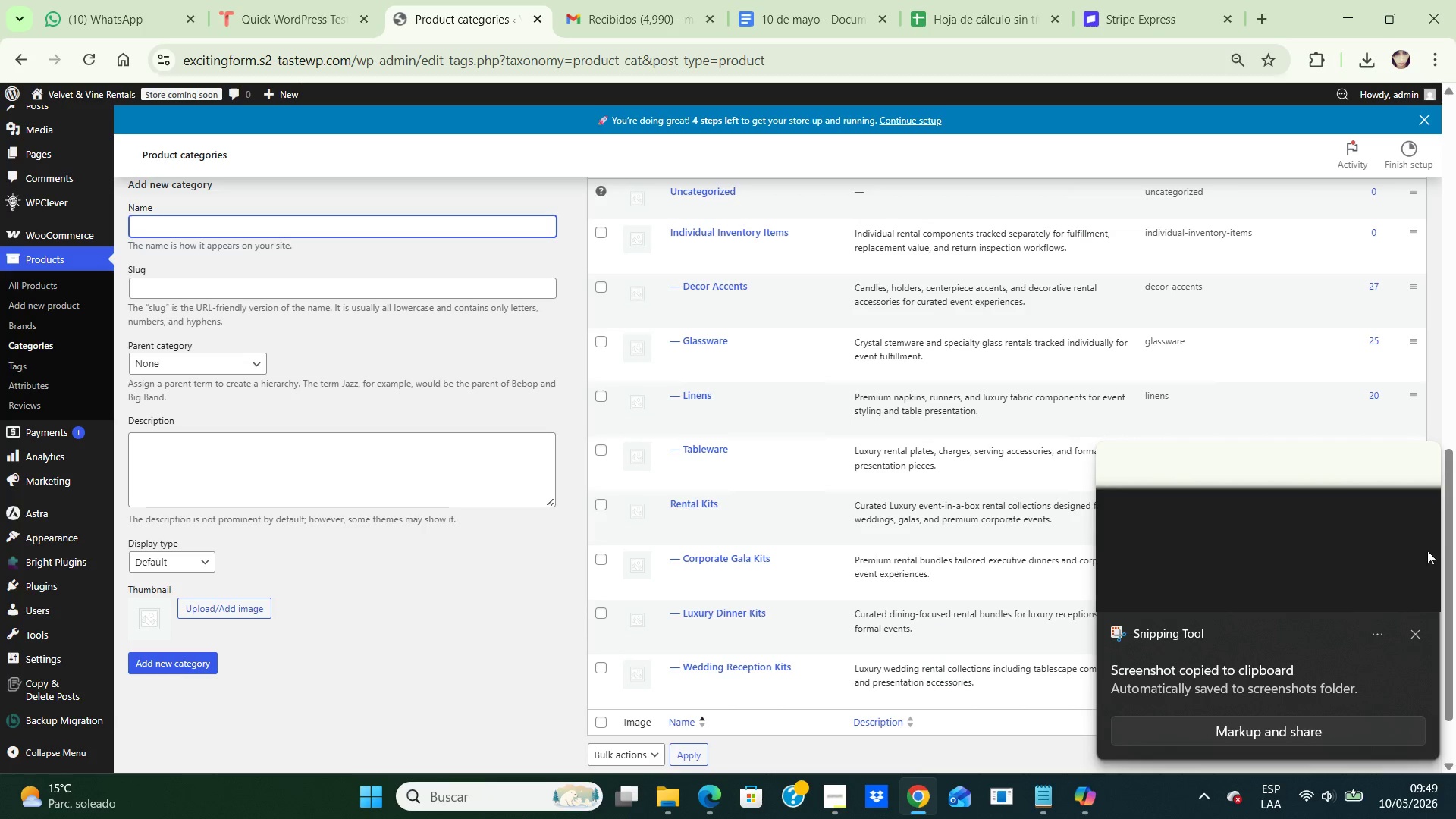 
left_click([1413, 632])
 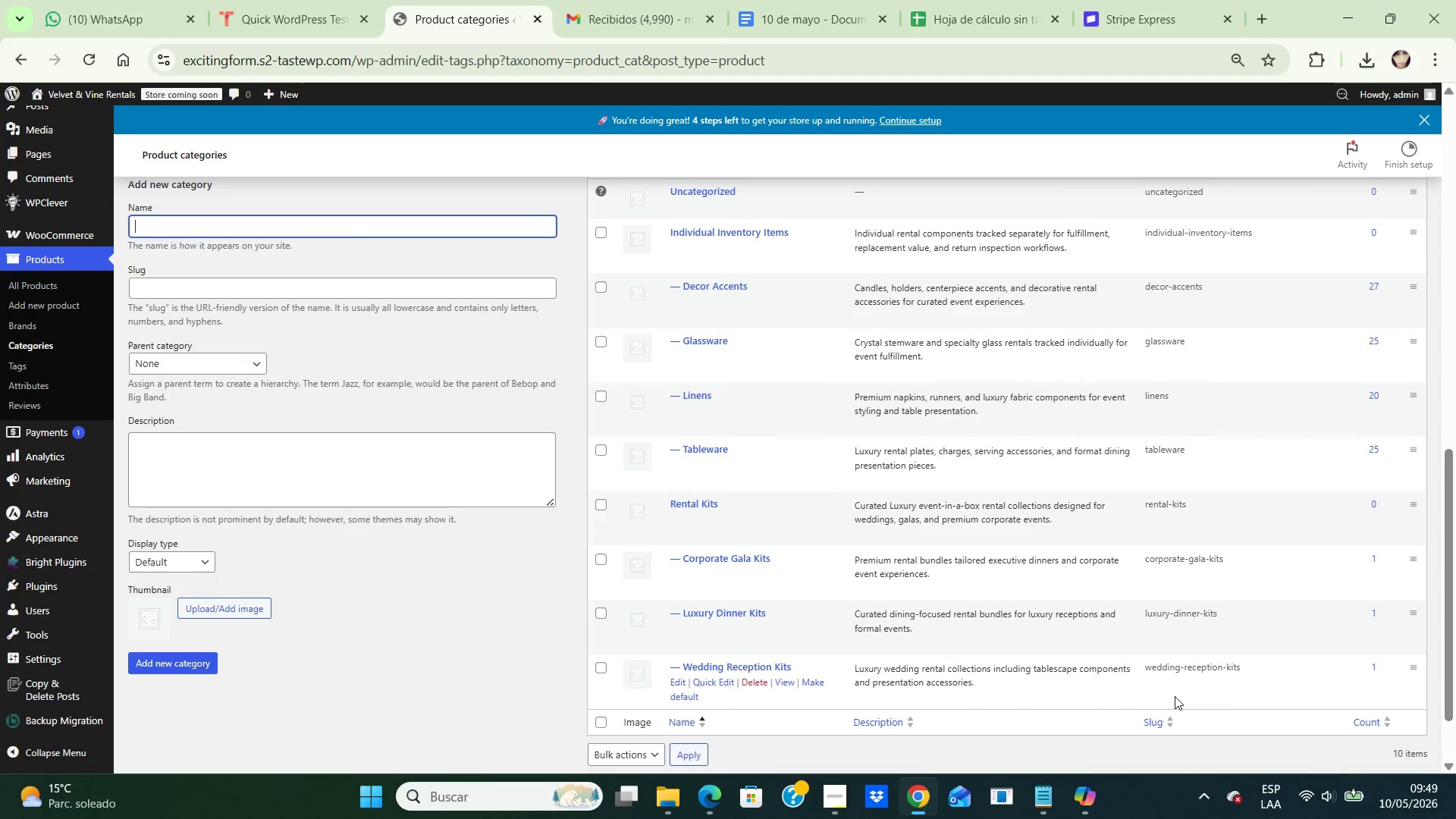 
key(ArrowRight)
 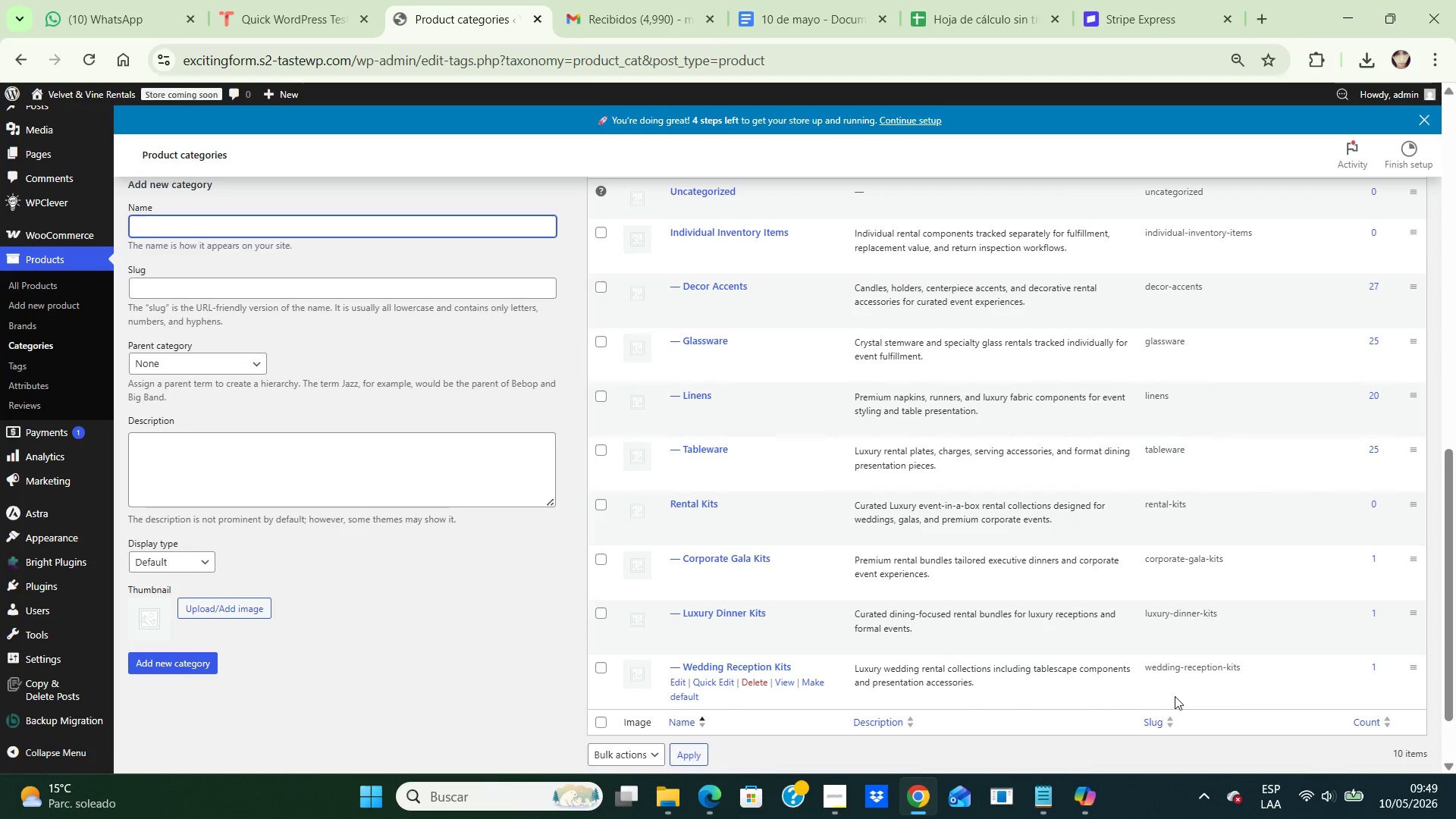 
key(ArrowRight)
 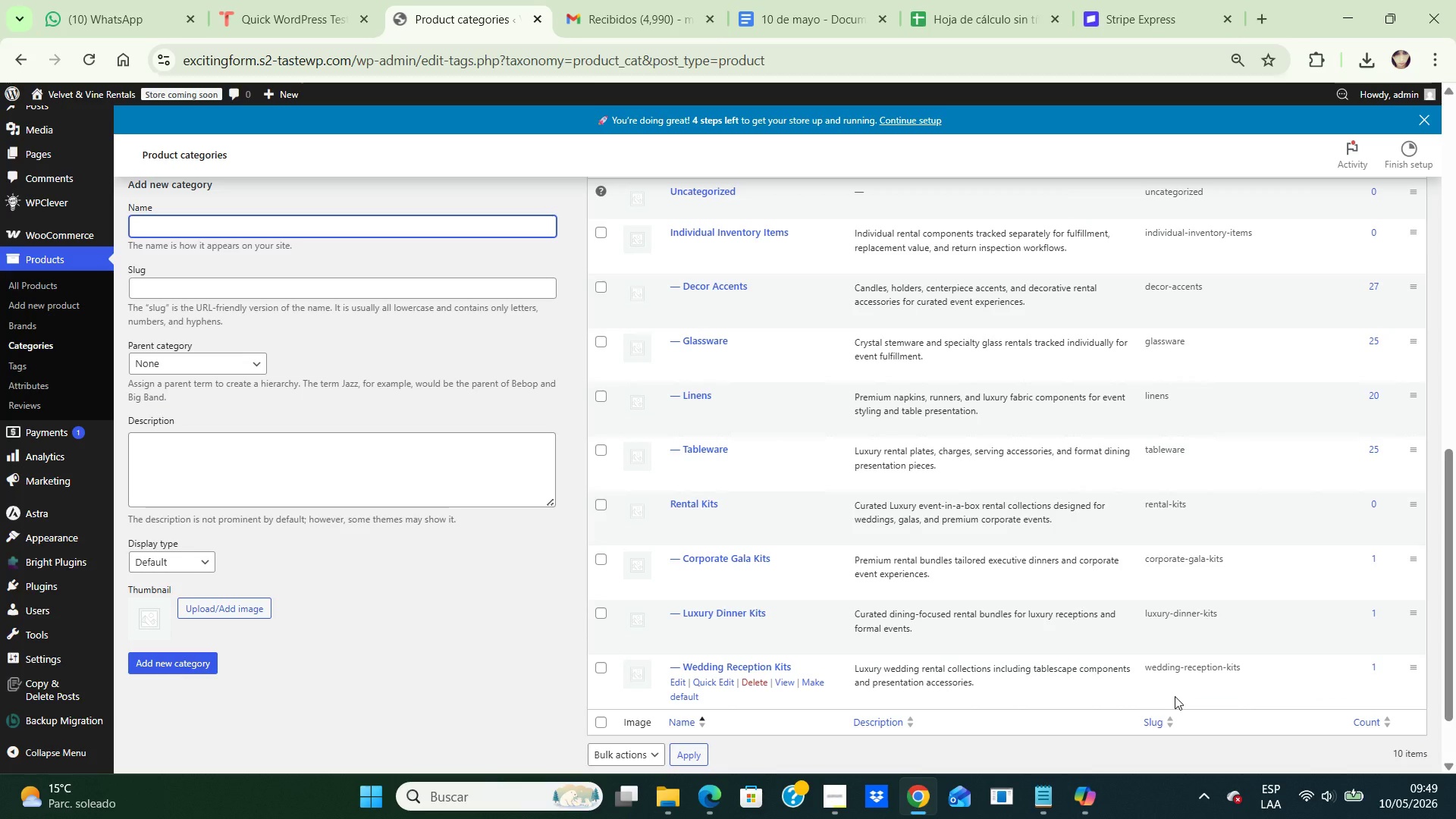 
key(ArrowRight)
 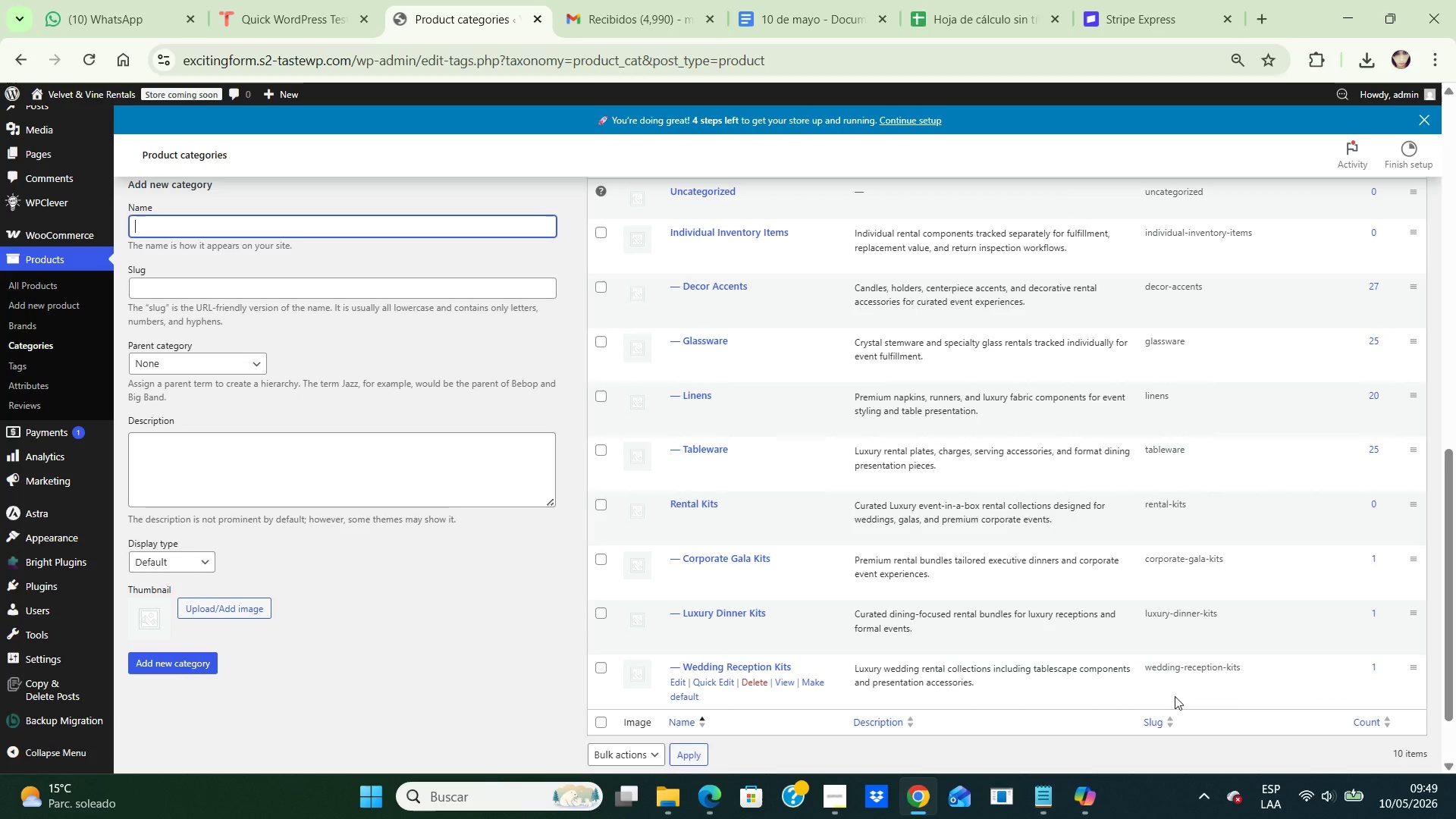 
key(ArrowRight)
 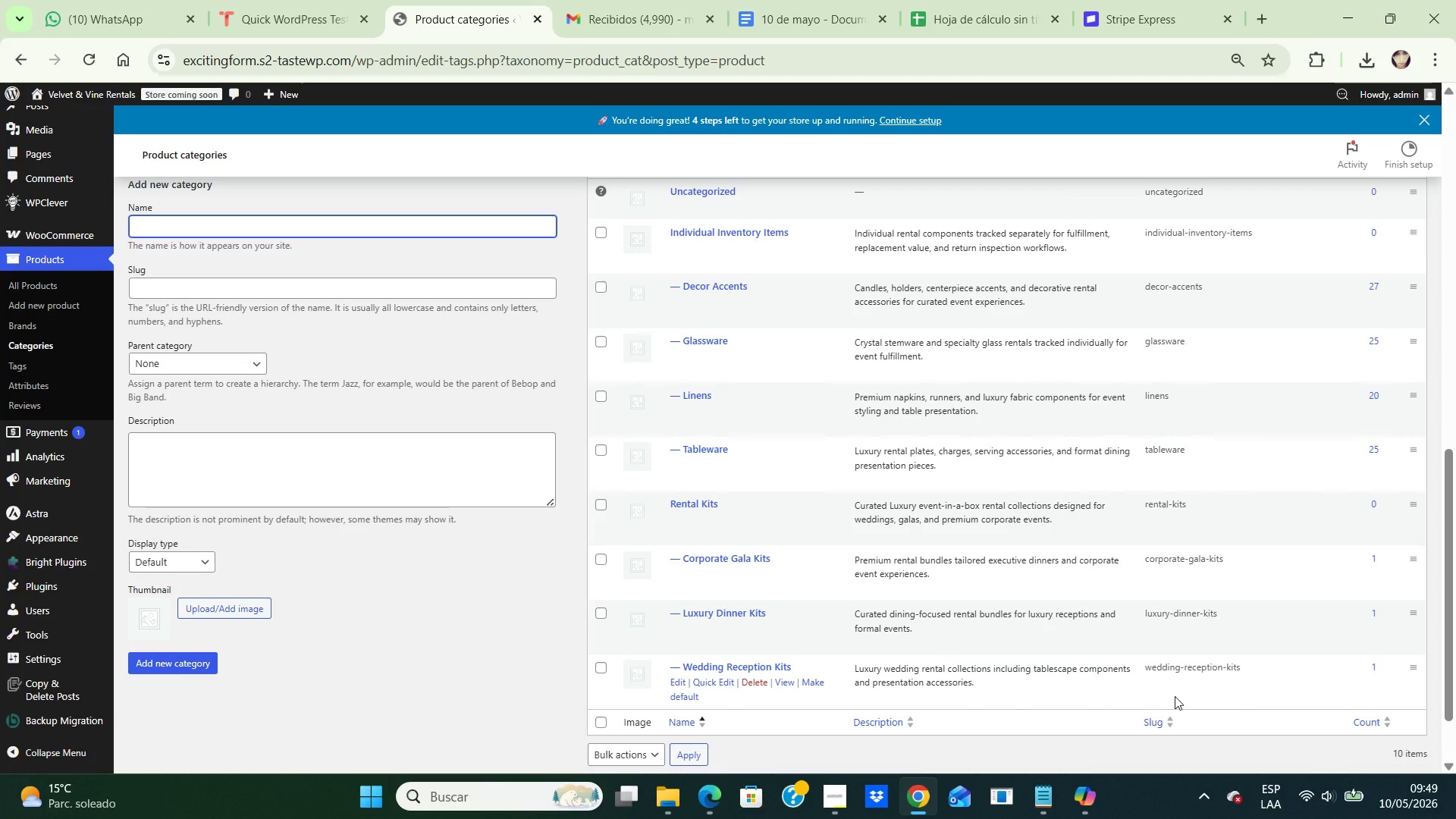 
key(PrintScreen)
 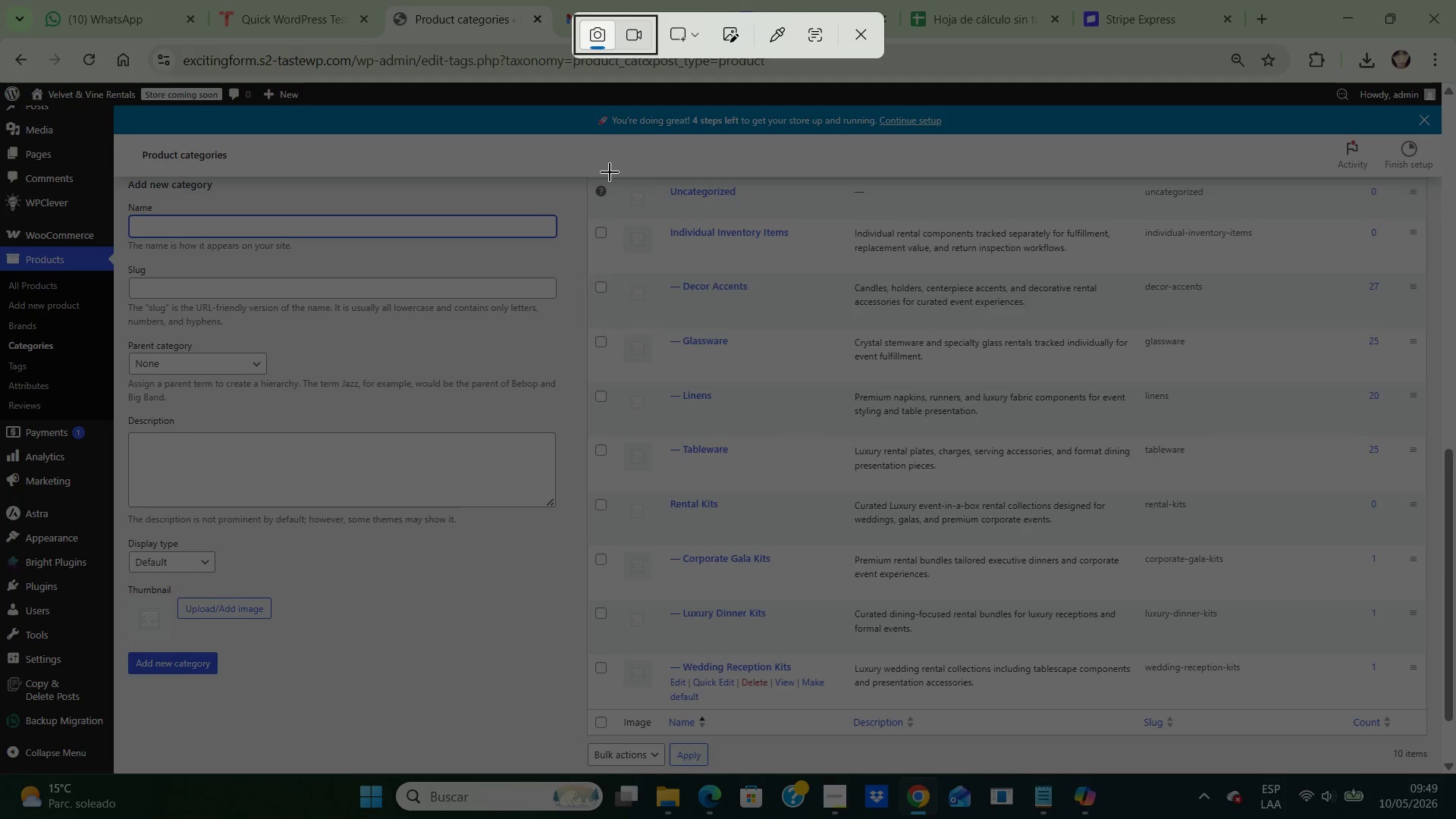 
left_click_drag(start_coordinate=[588, 173], to_coordinate=[1432, 764])
 